 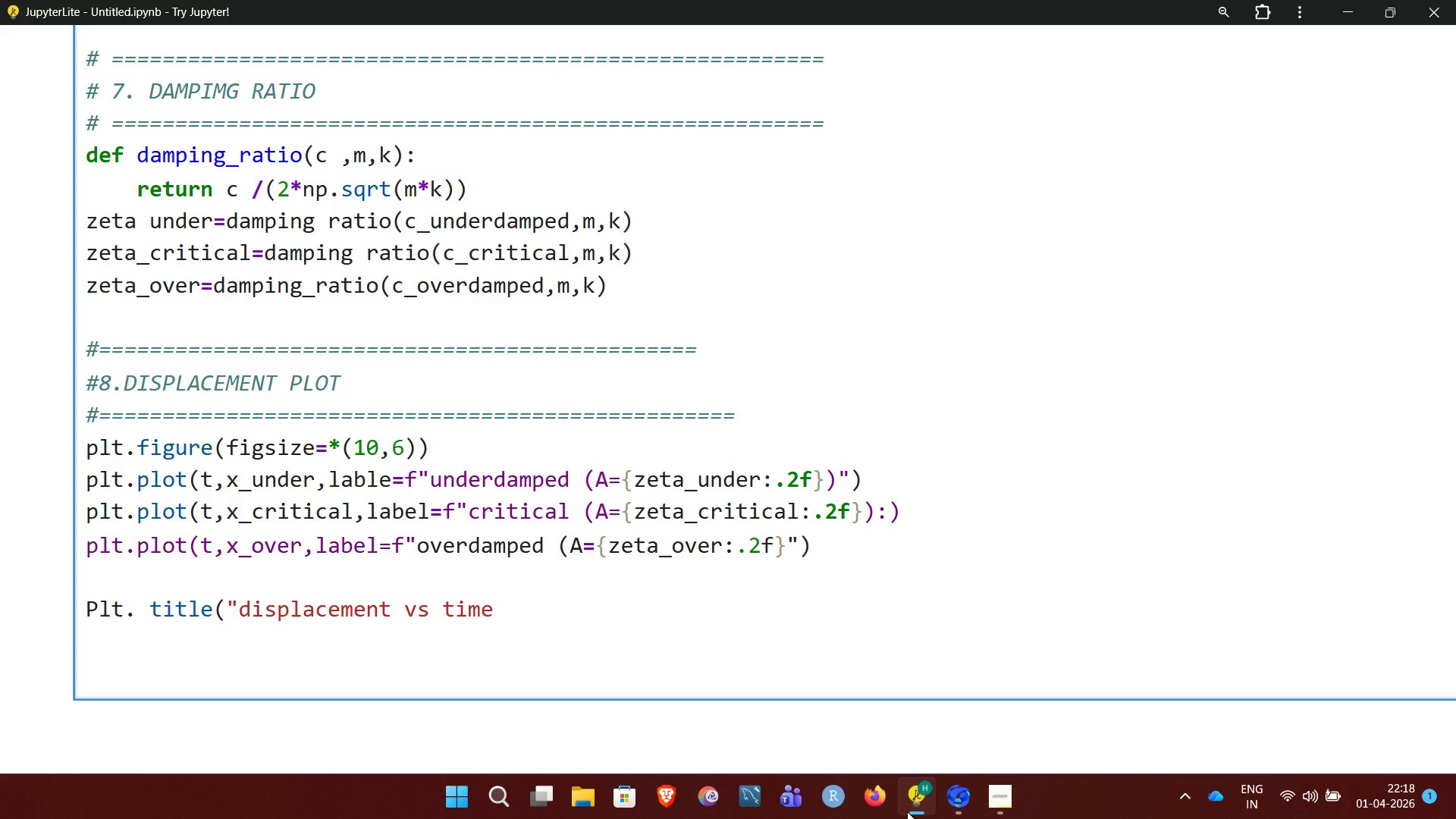 
key(Shift+Semicolon)
 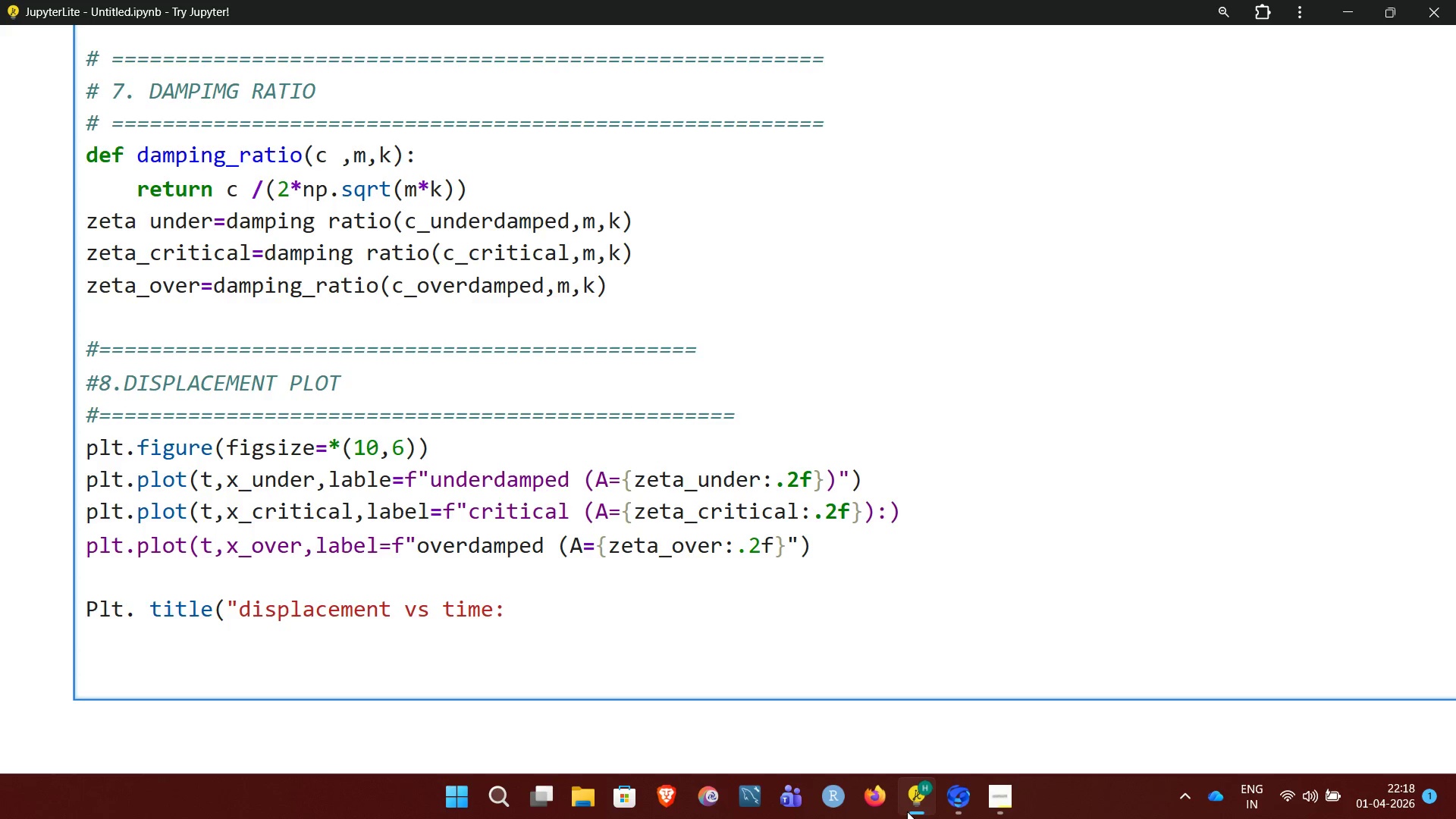 
key(Backspace)
 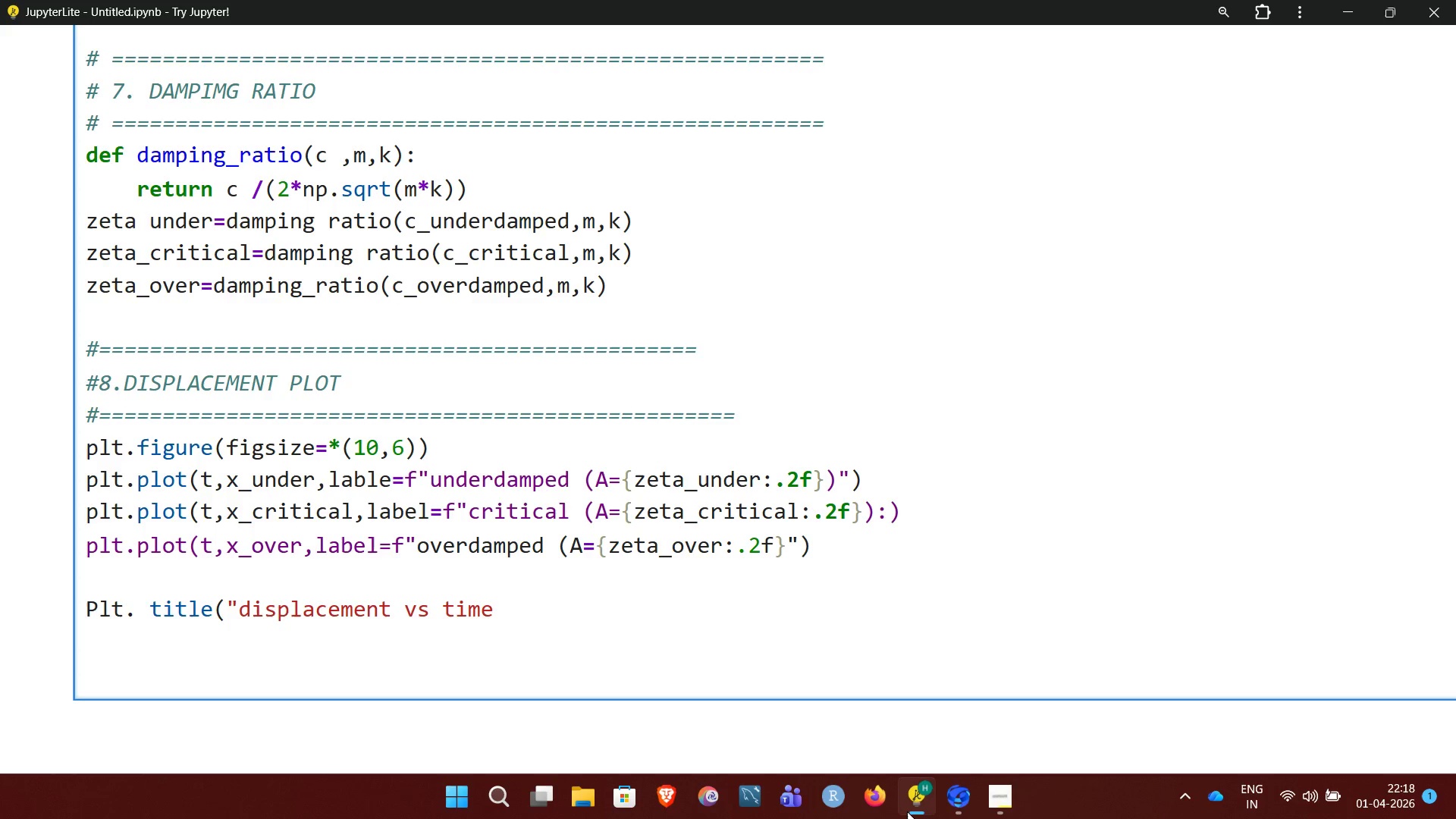 
key(Shift+Quote)
 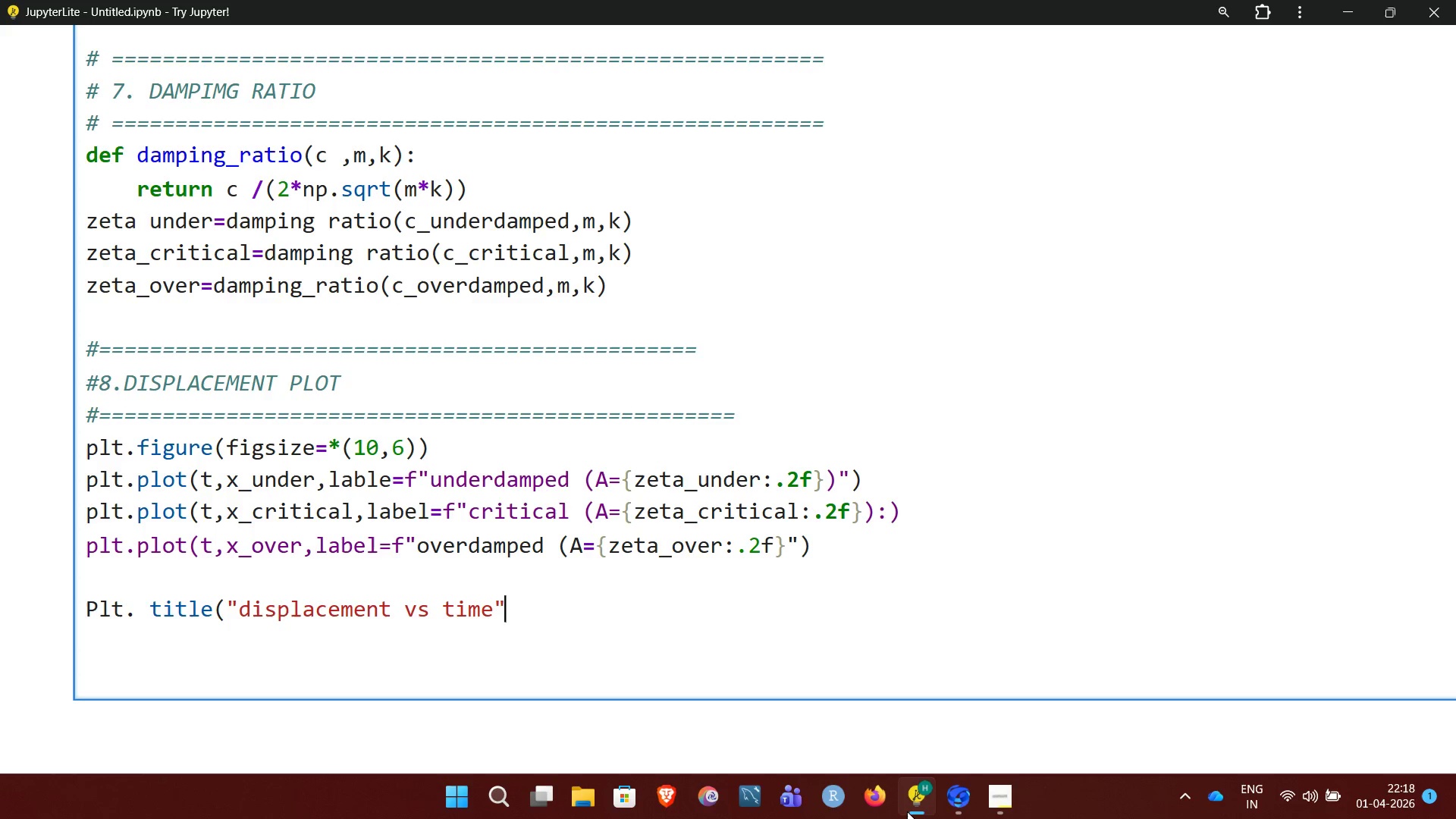 
key(Shift+0)
 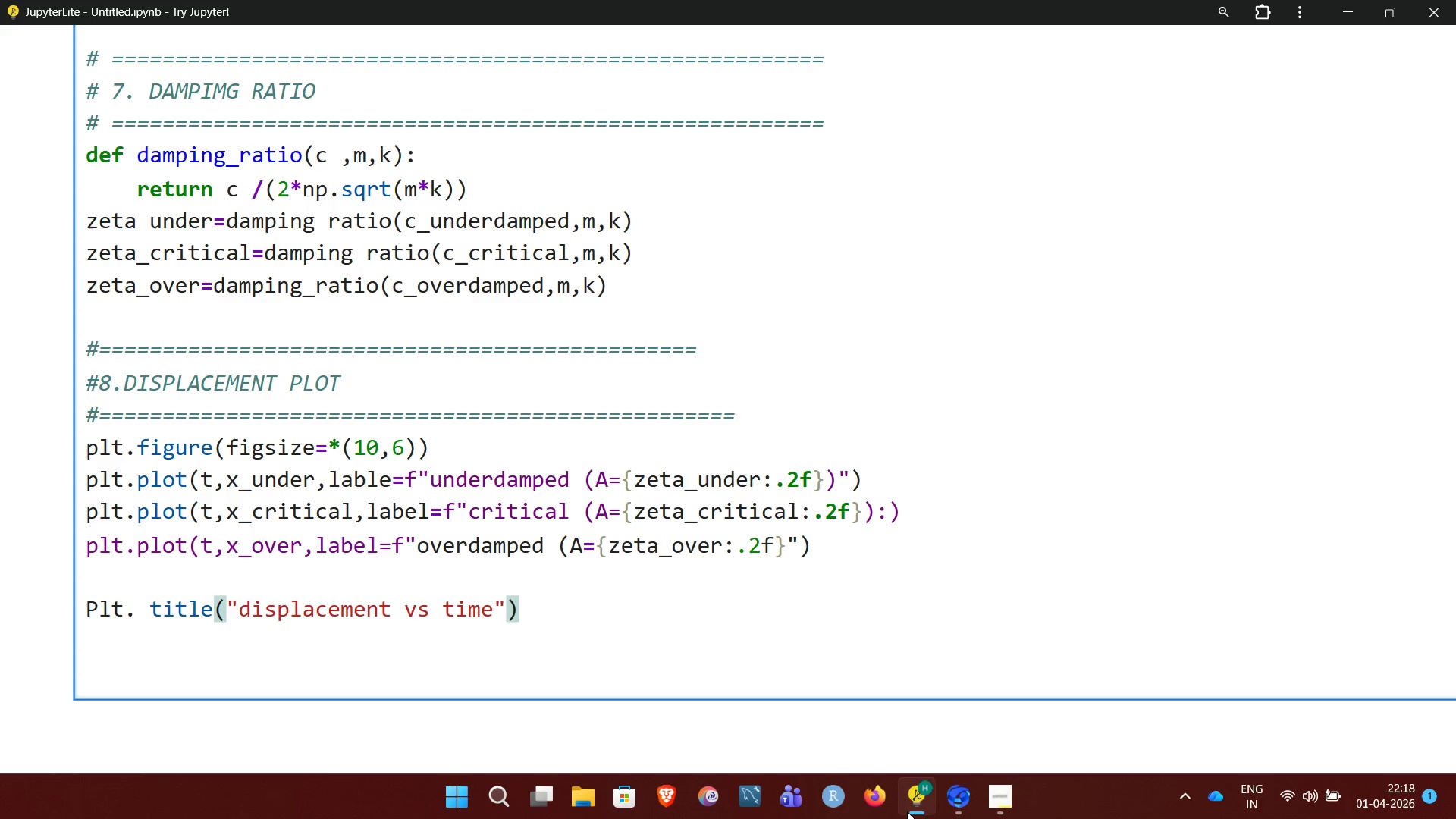 
key(Enter)
 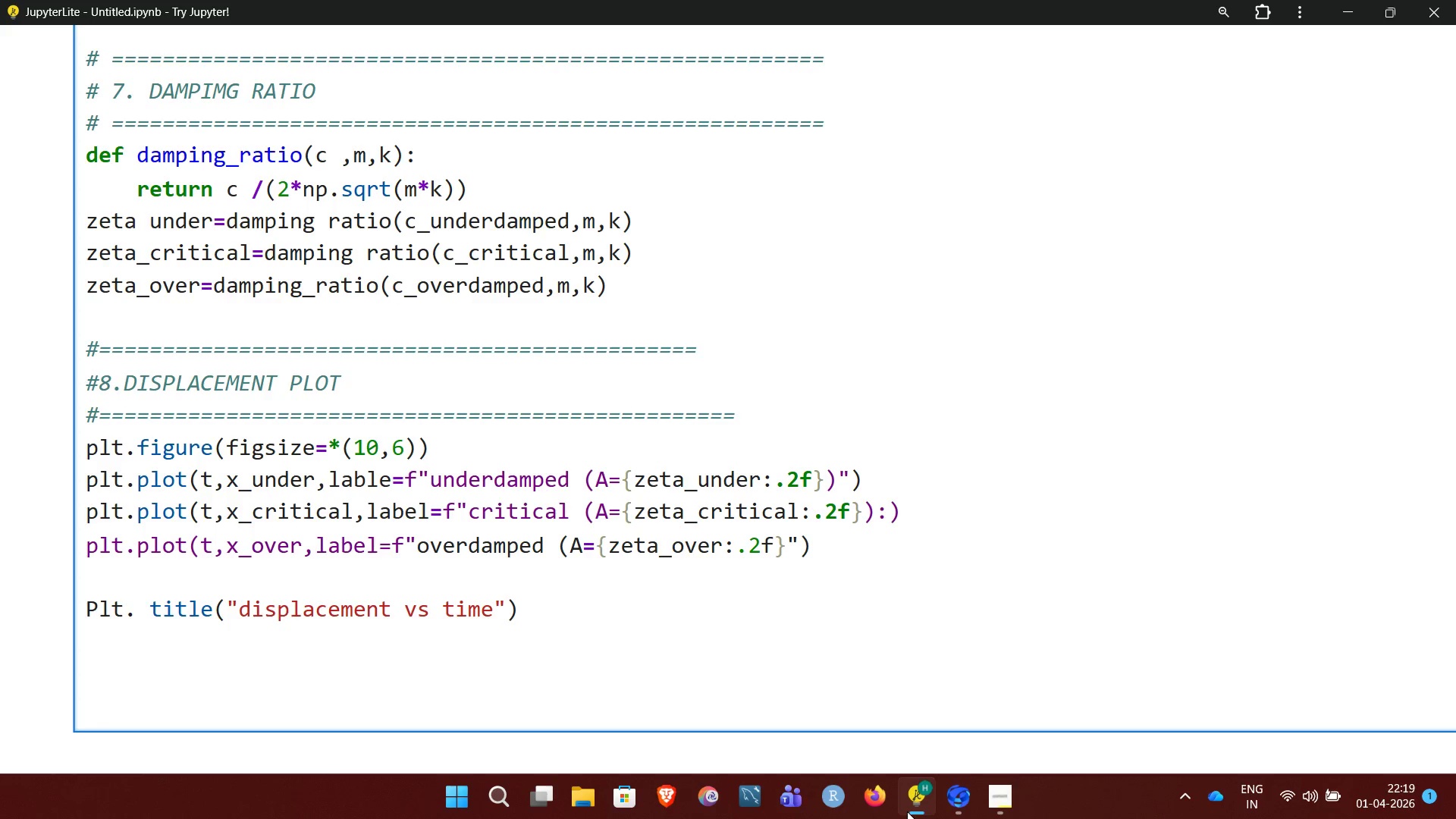 
wait(15.28)
 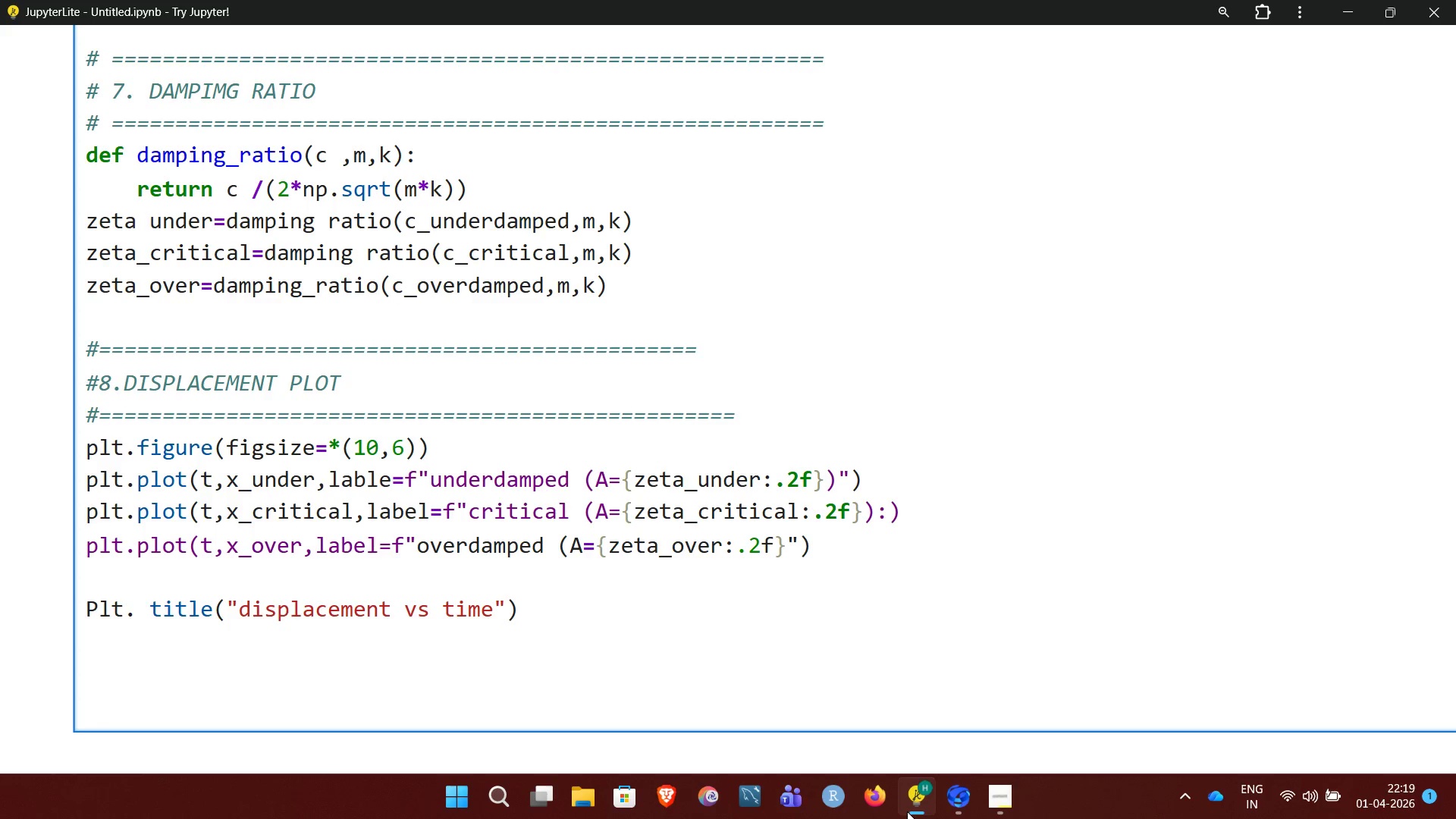 
key(ArrowUp)
 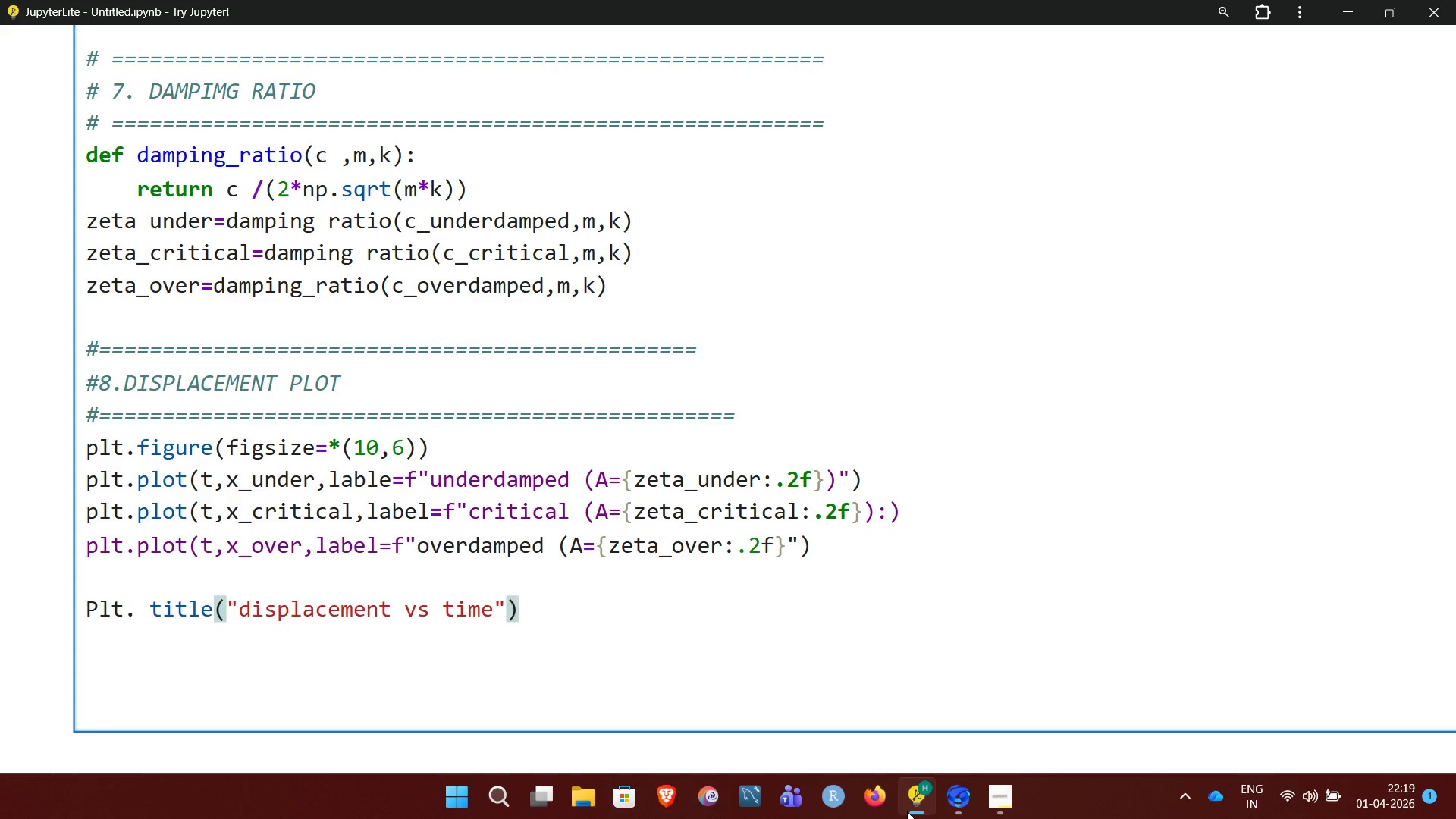 
key(ArrowDown)
 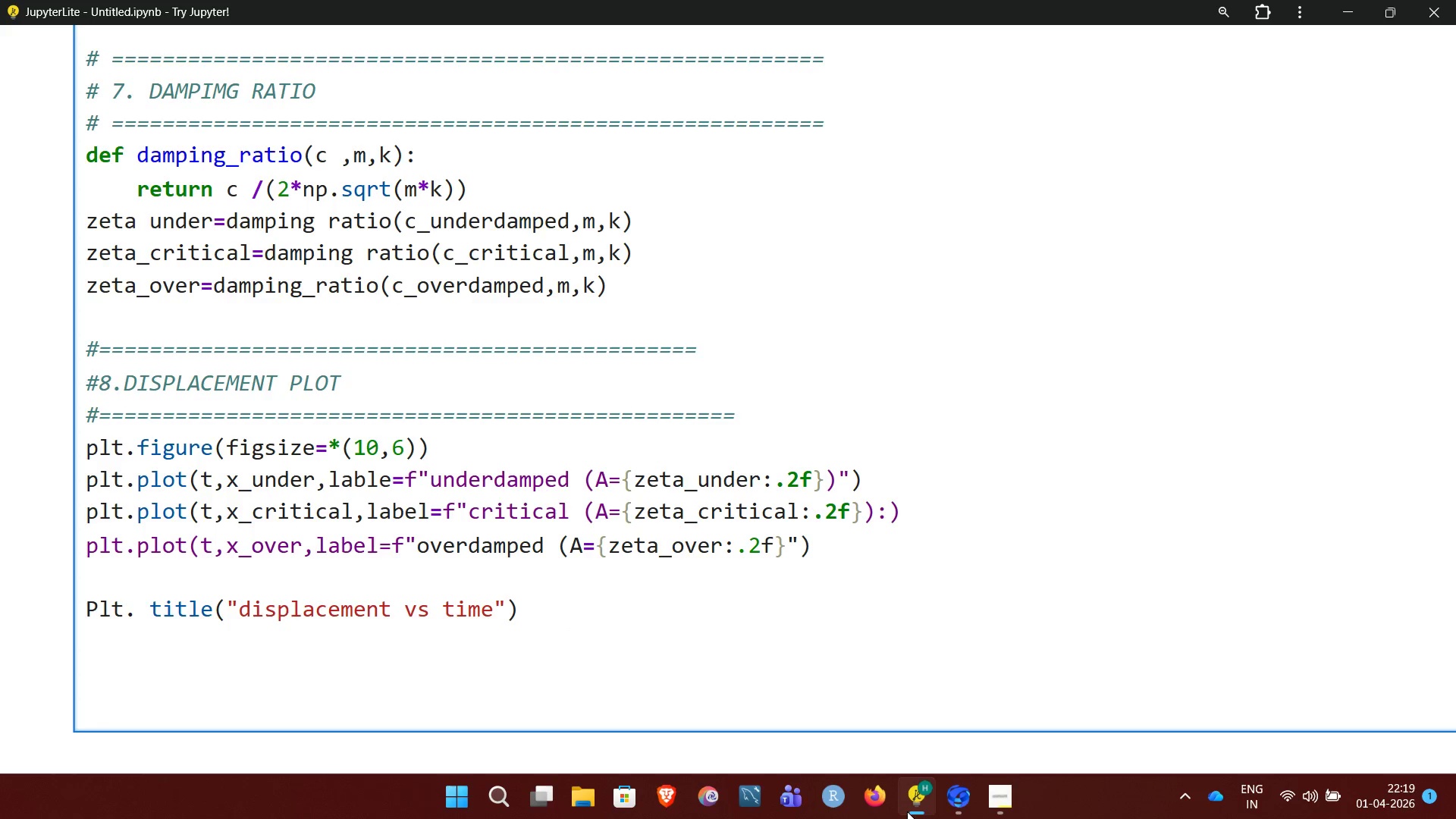 
key(ArrowUp)
 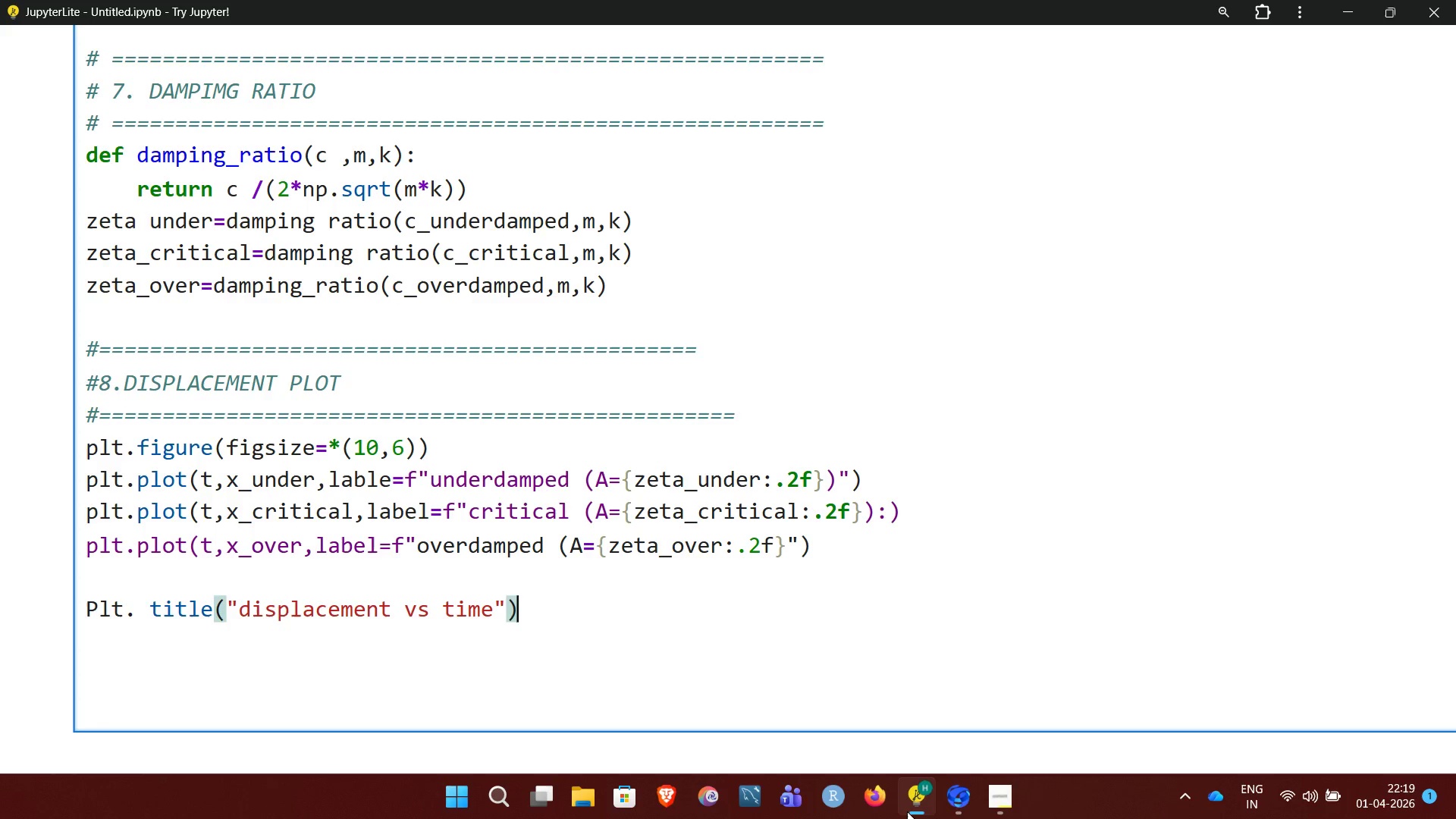 
wait(5.26)
 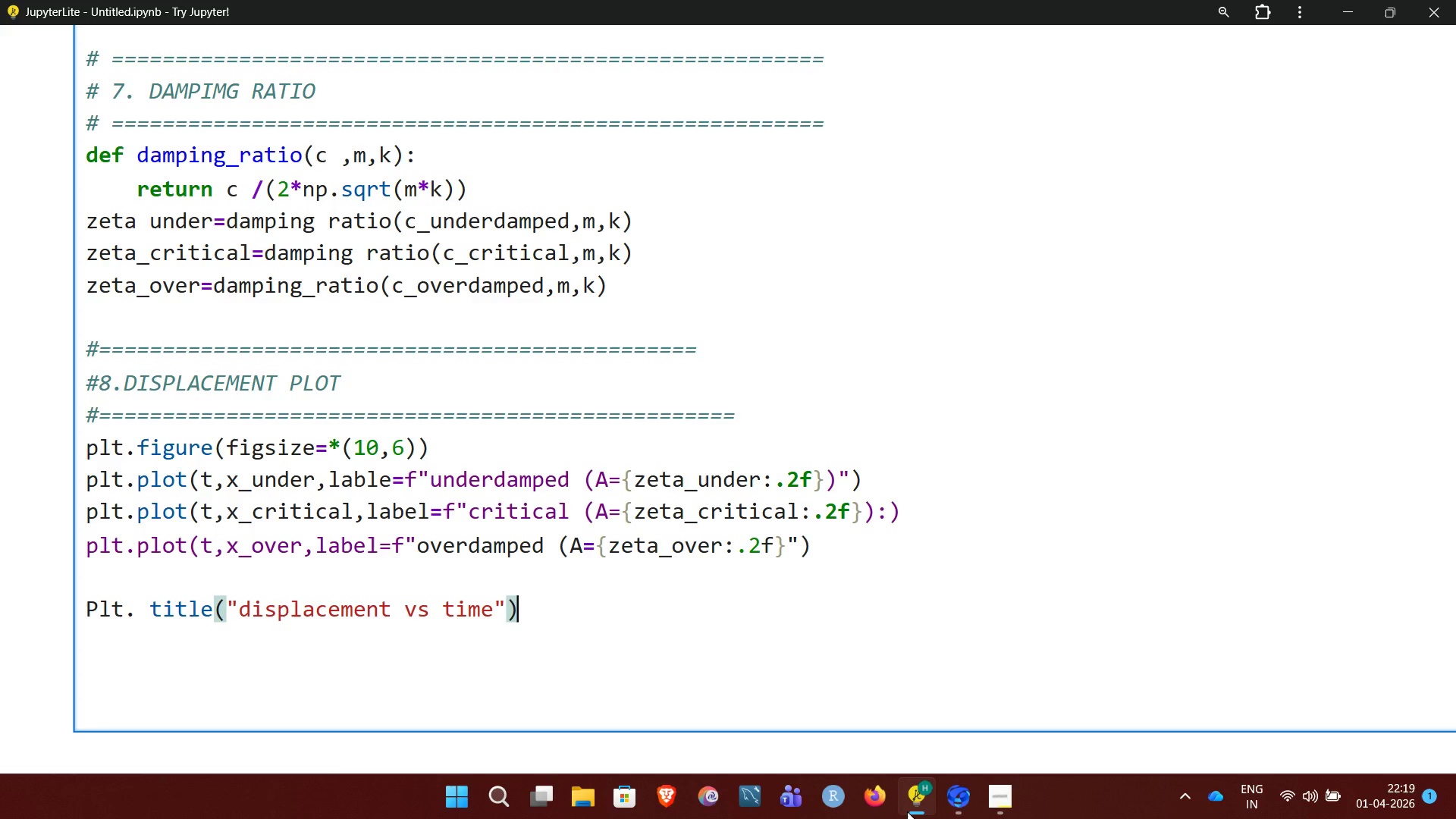 
key(NumpadEnter)
 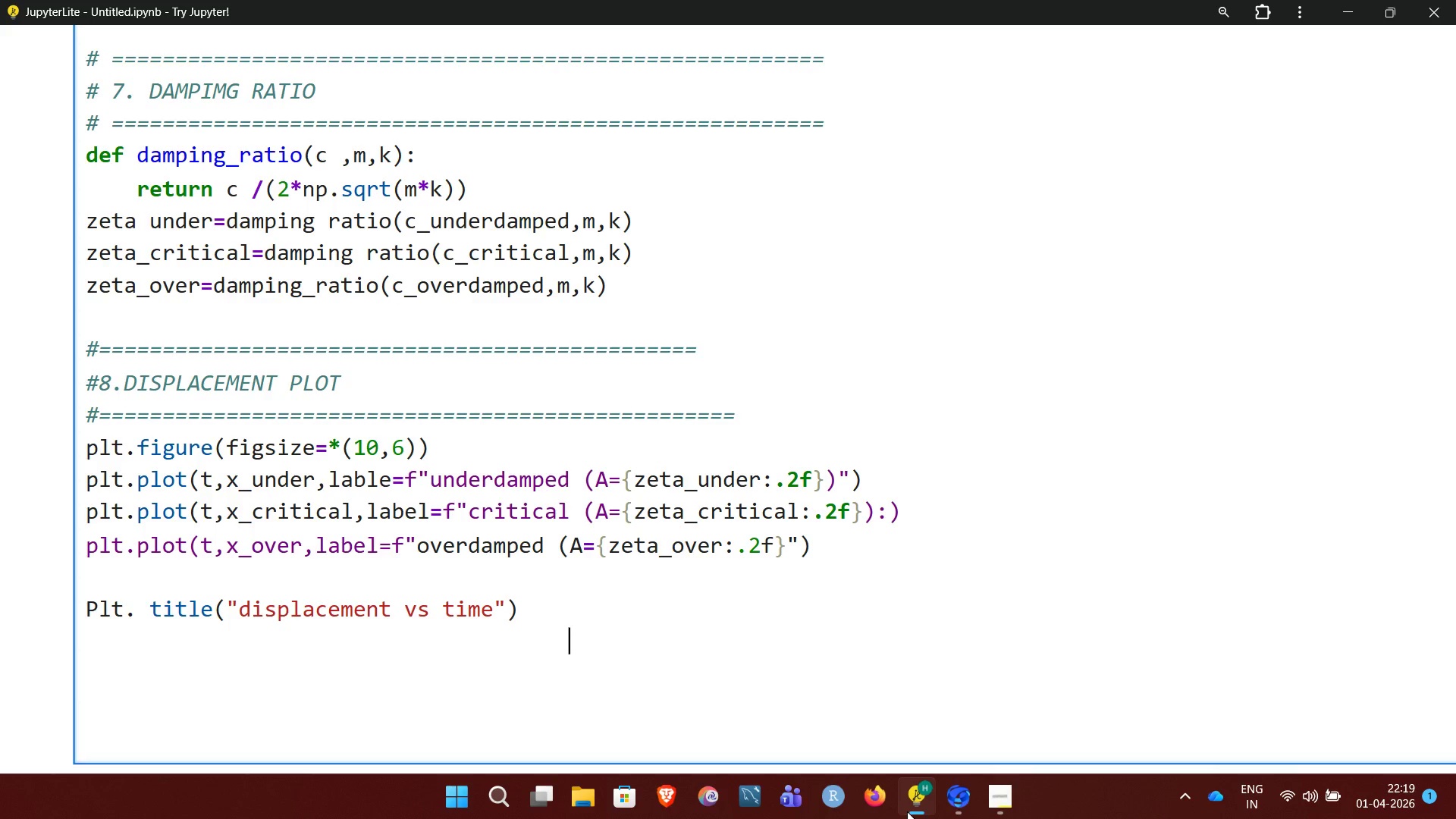 
key(Enter)
 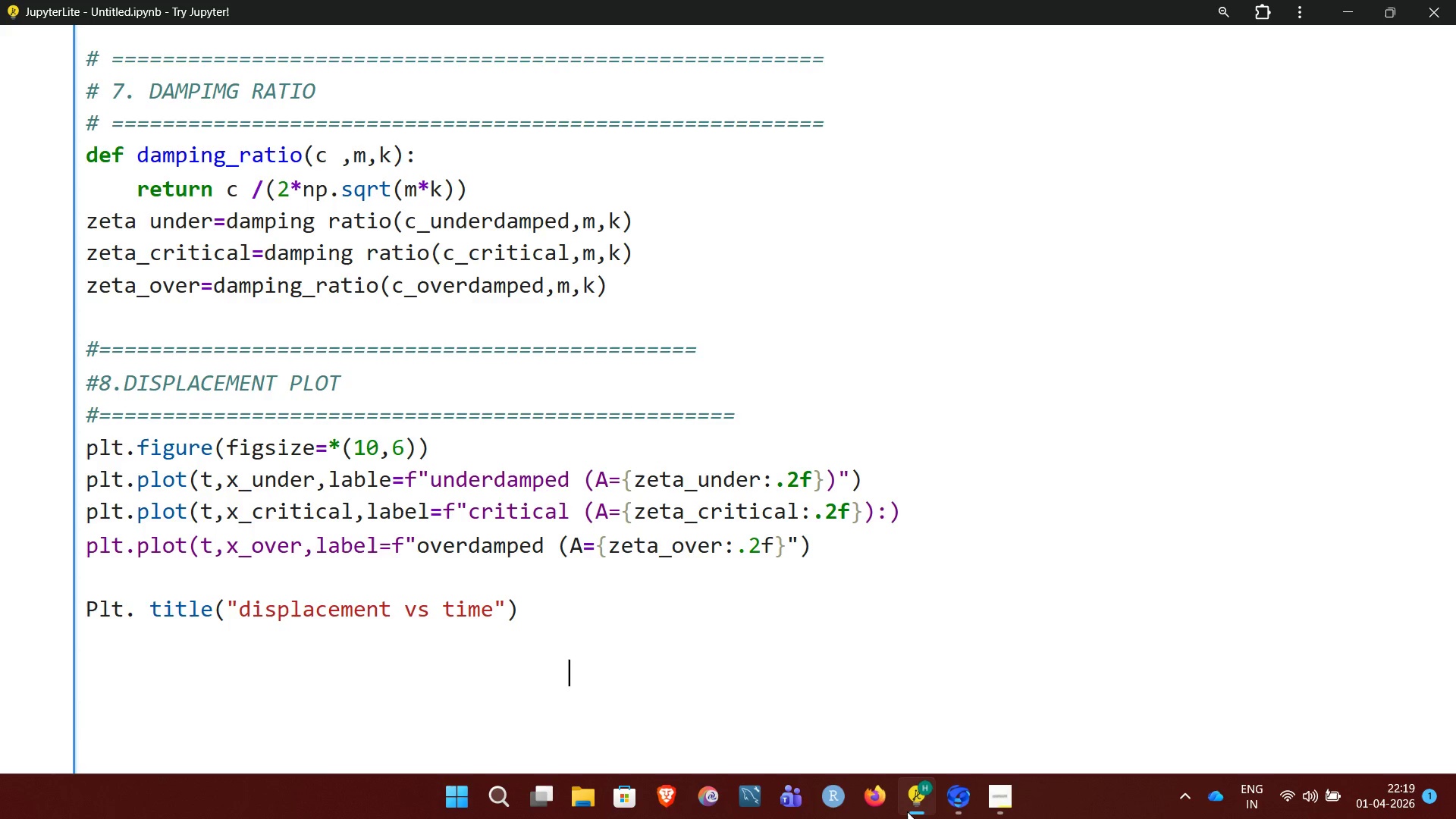 
key(Backspace)
 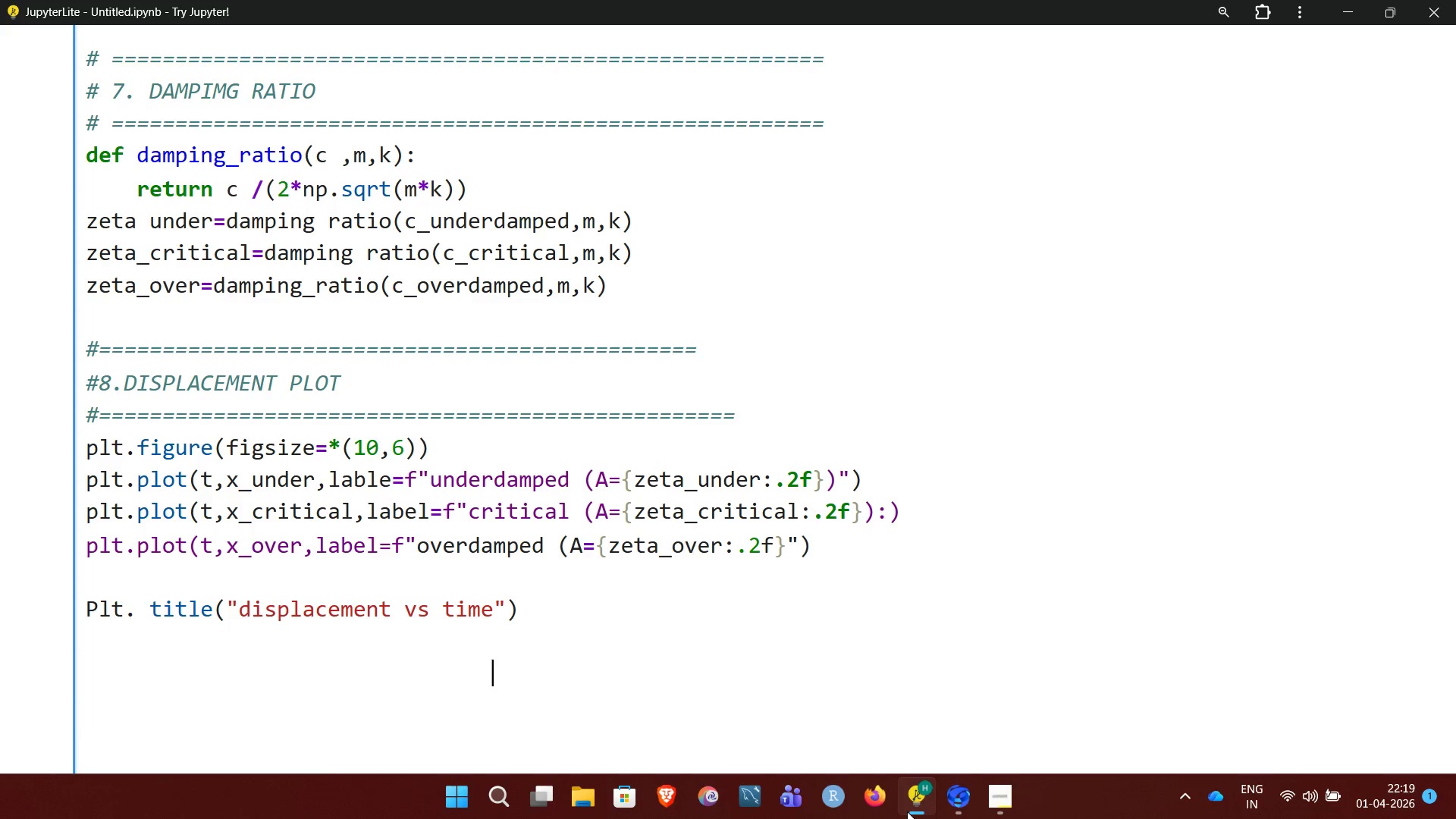 
key(Backspace)
 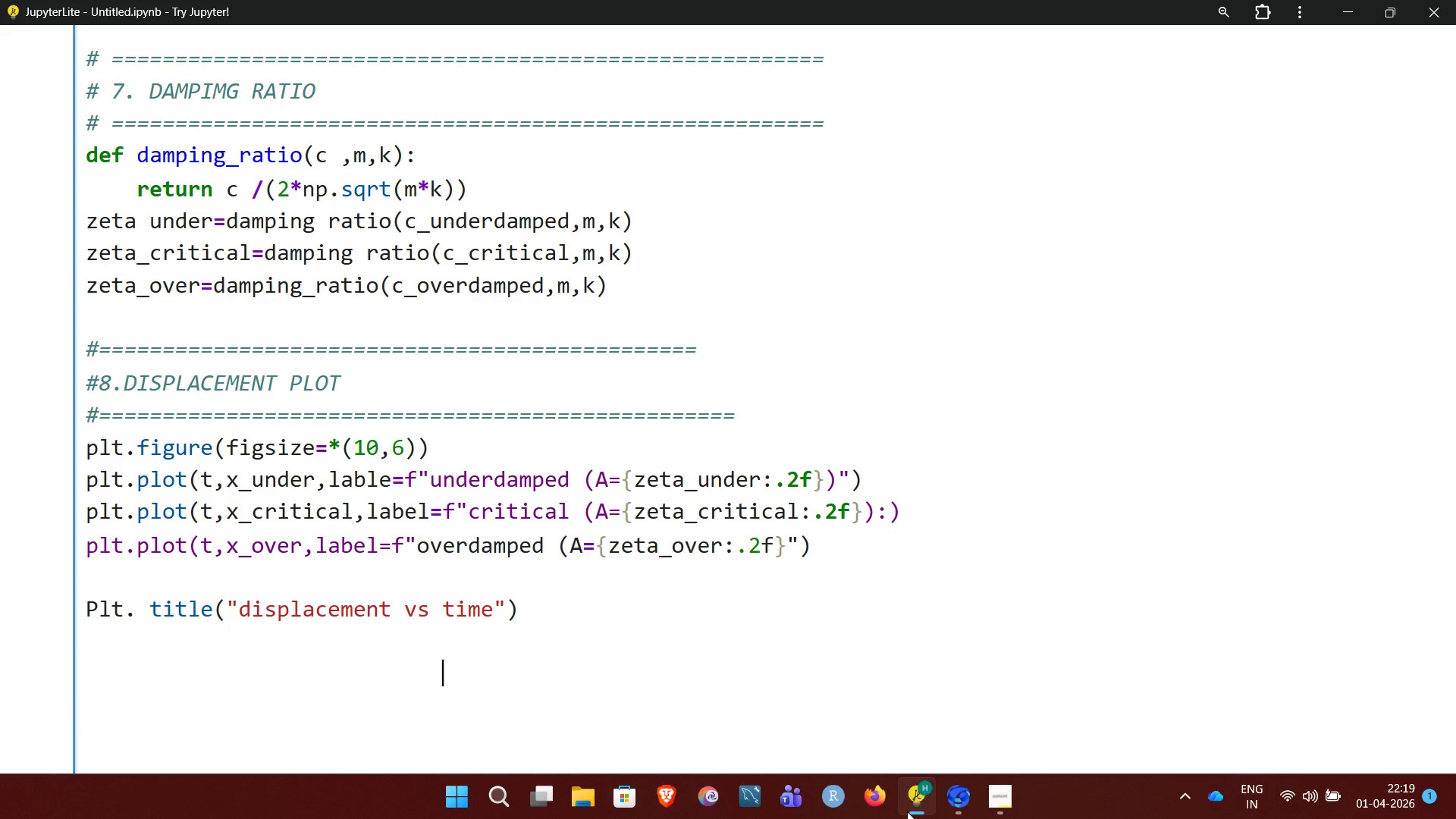 
key(Backspace)
 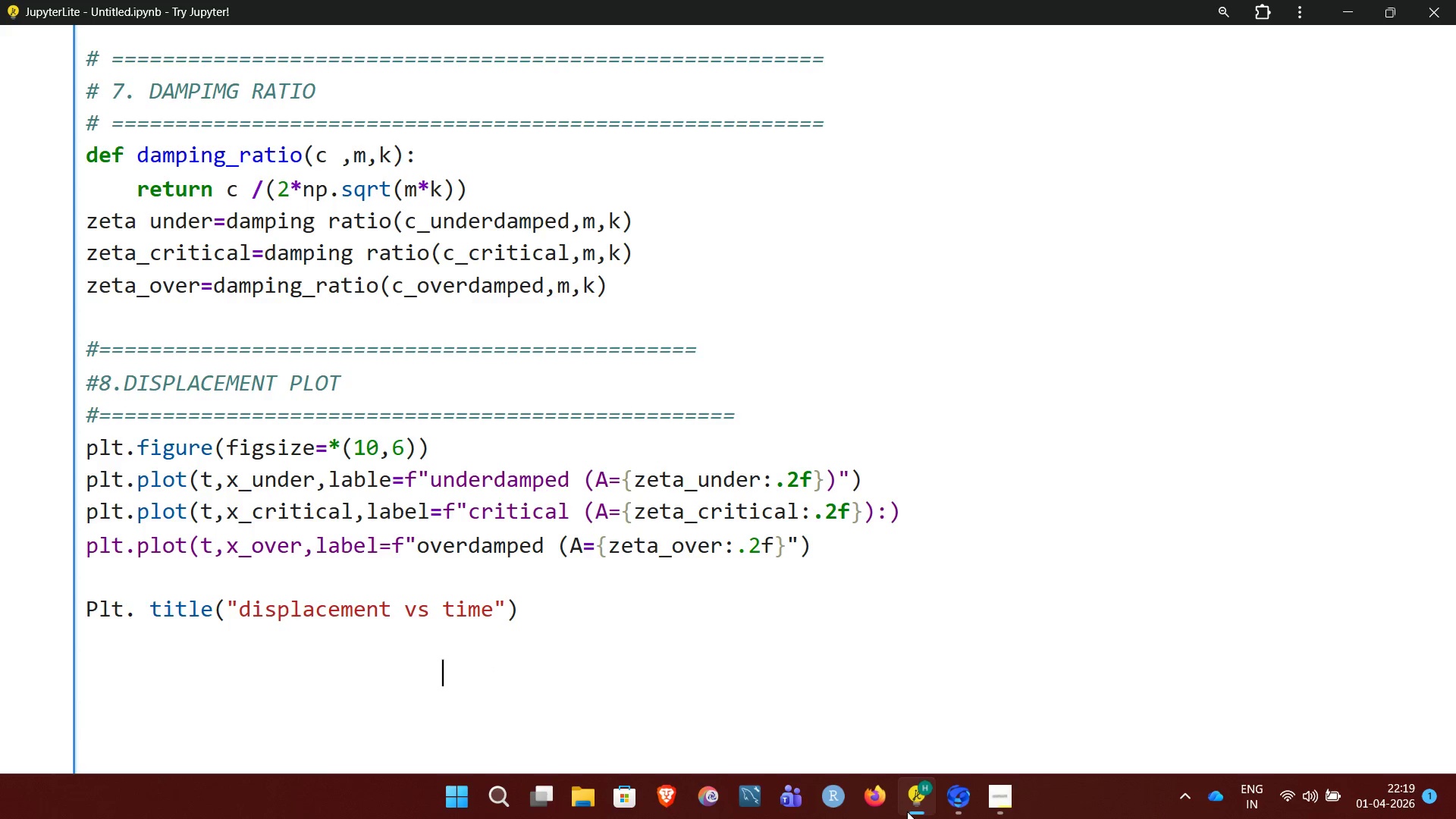 
key(Backspace)
 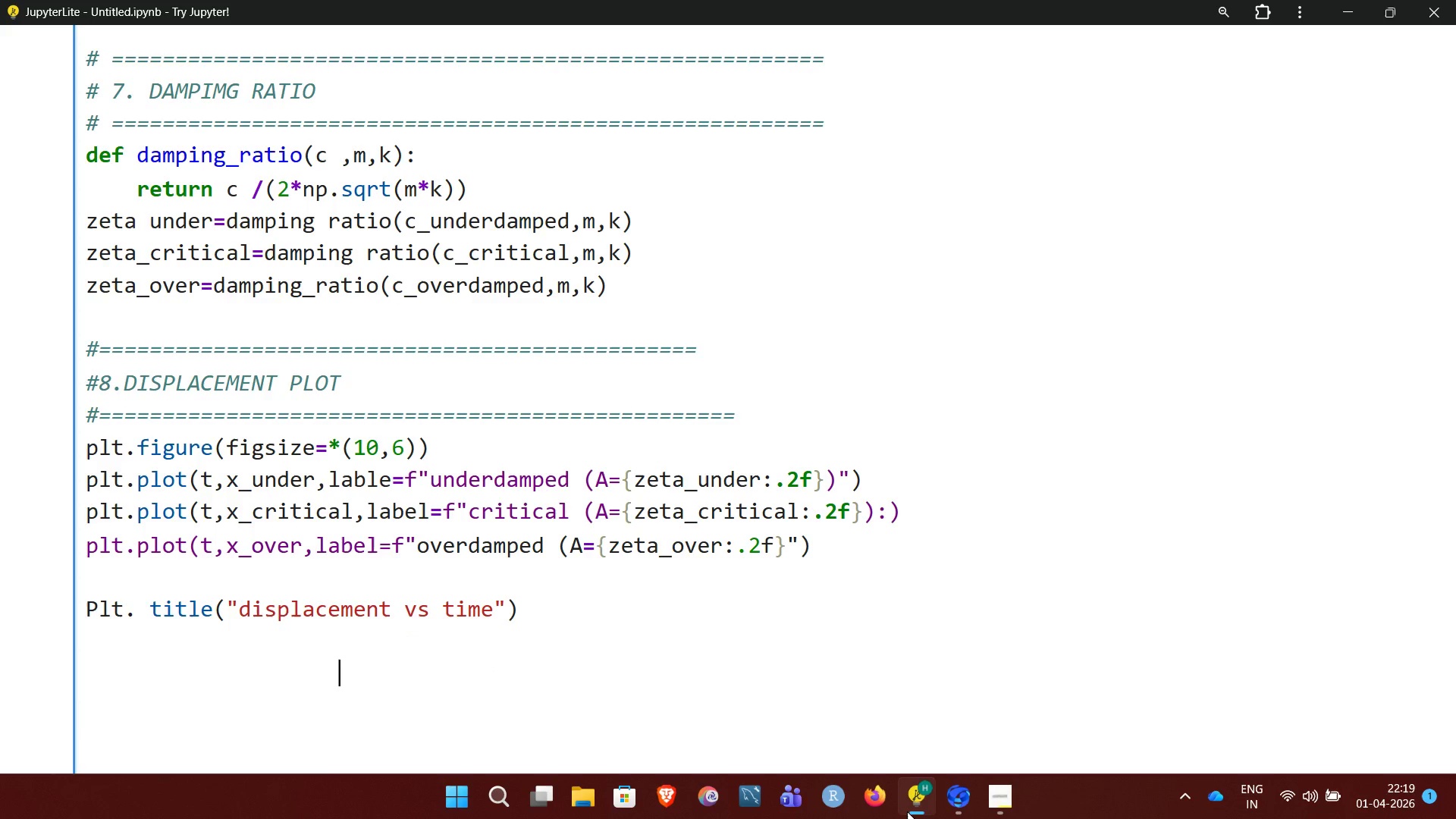 
key(Backspace)
 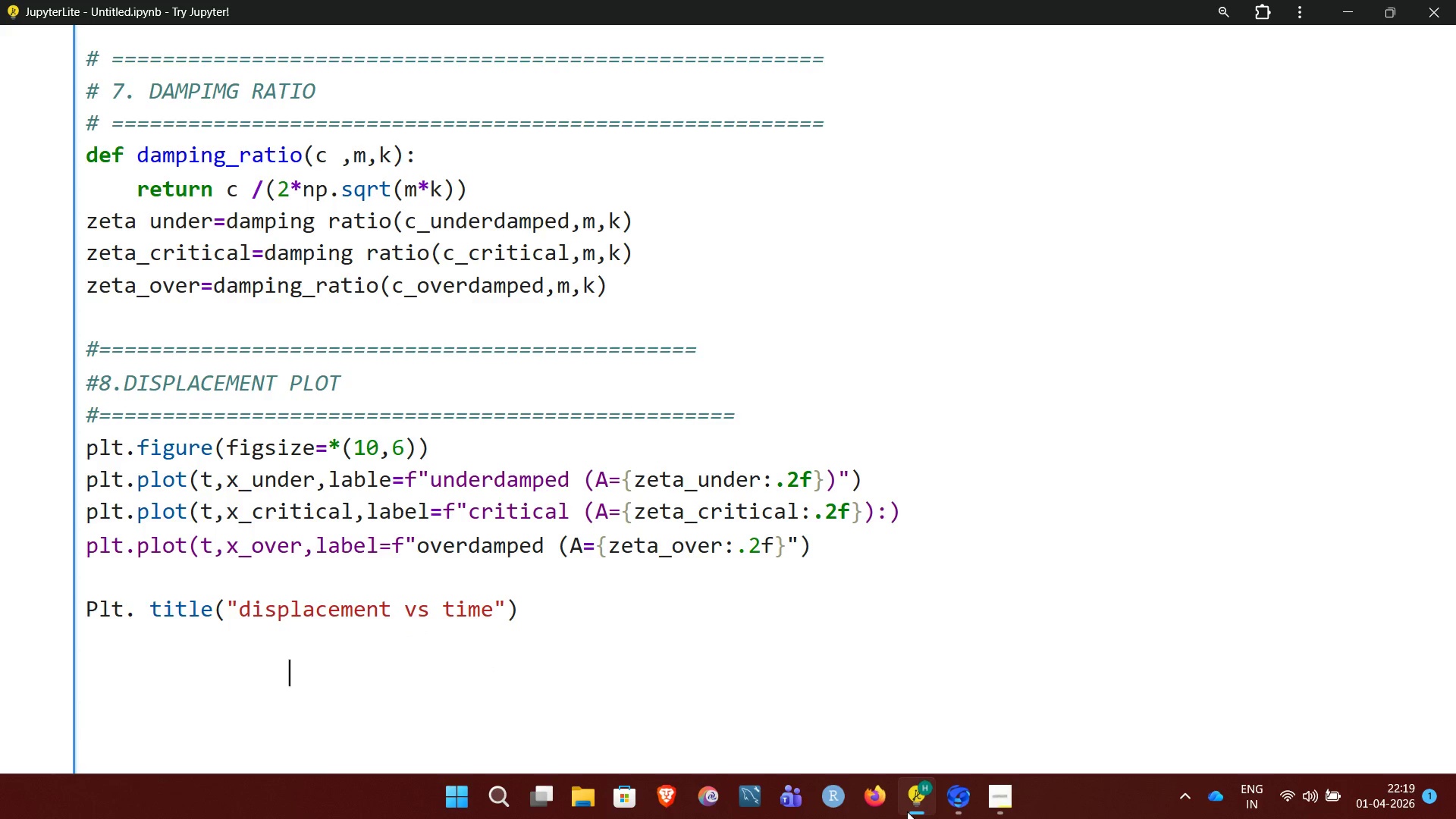 
key(Backspace)
 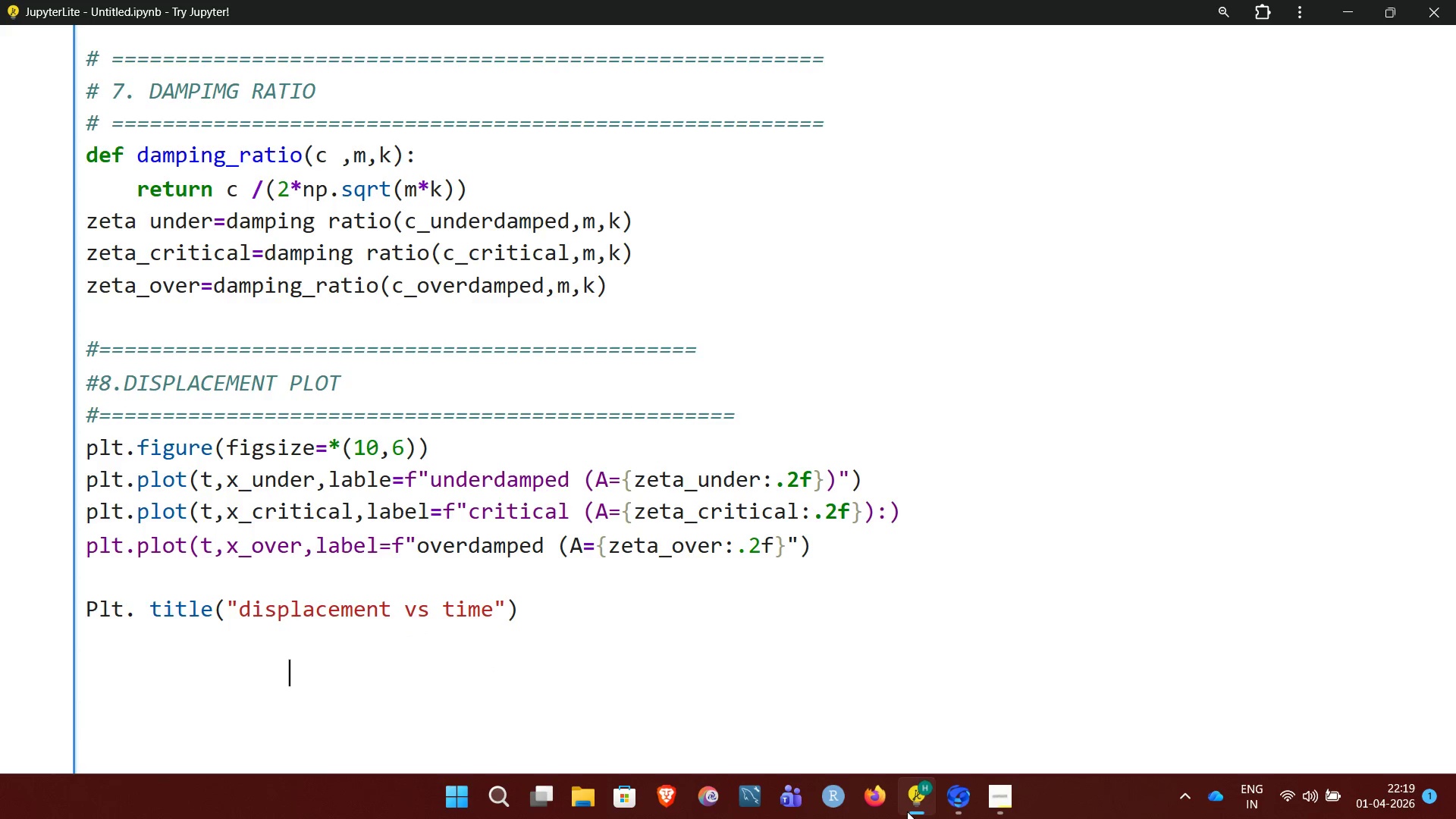 
key(Backspace)
 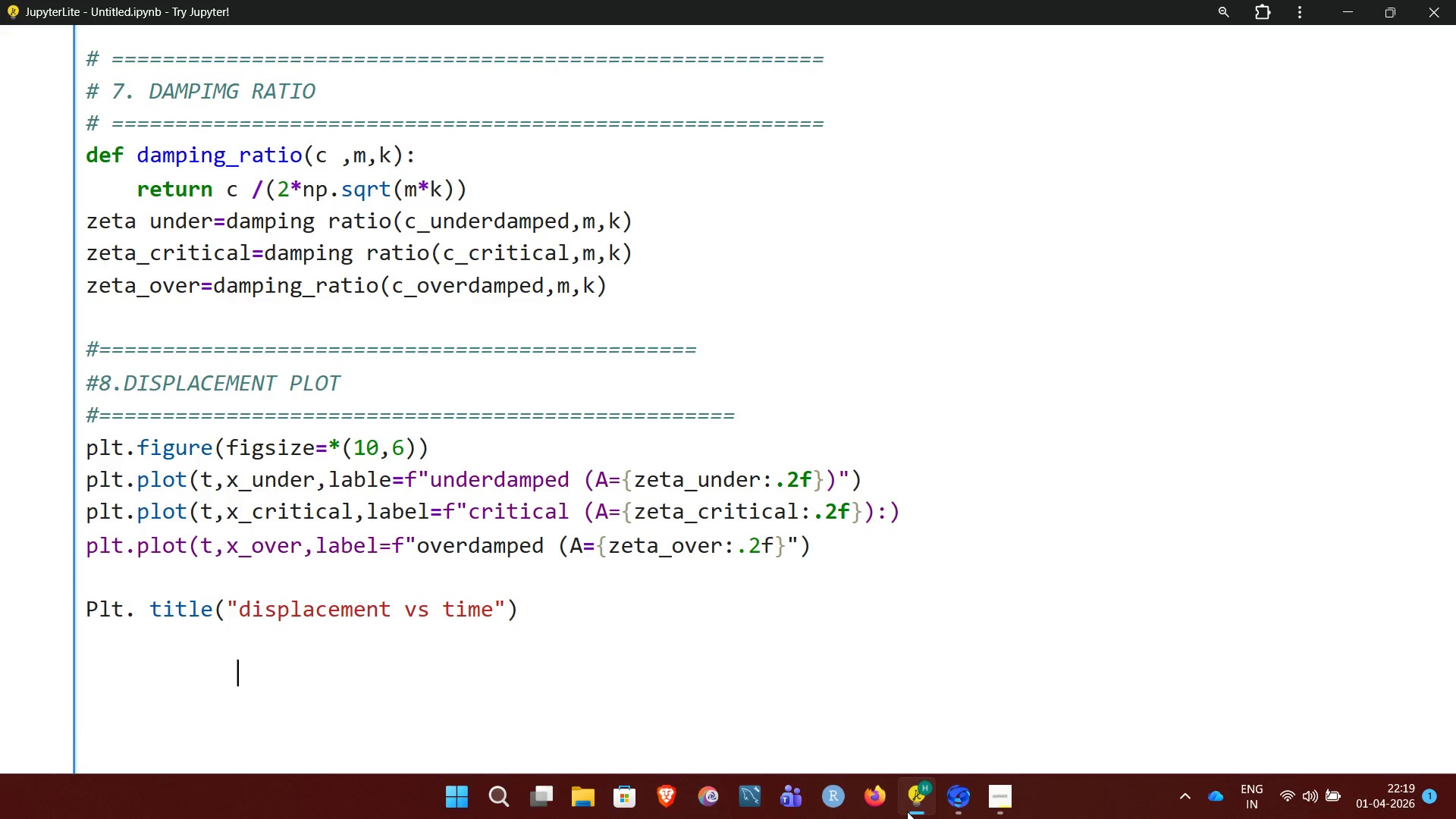 
key(Backspace)
 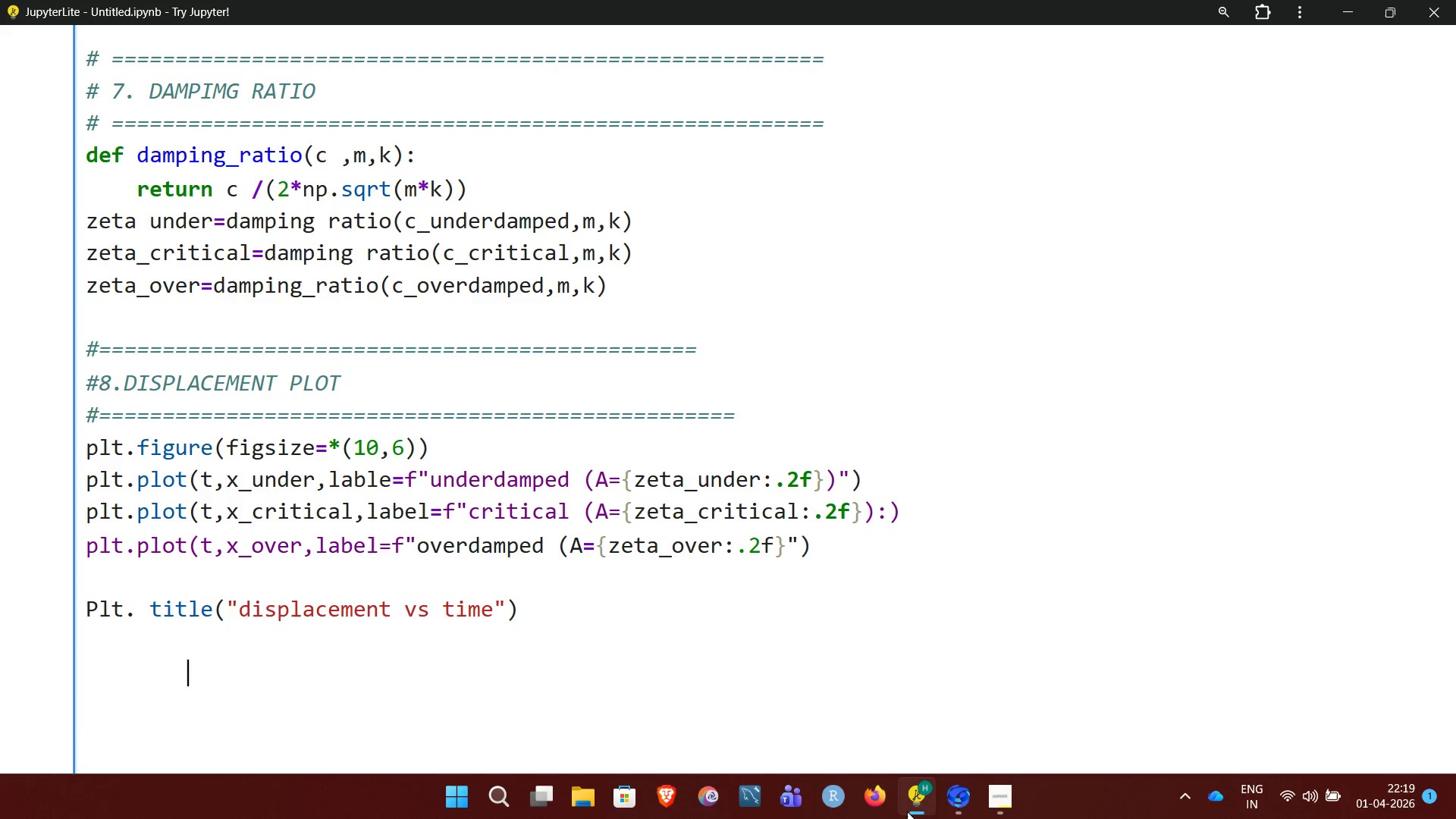 
key(Backspace)
 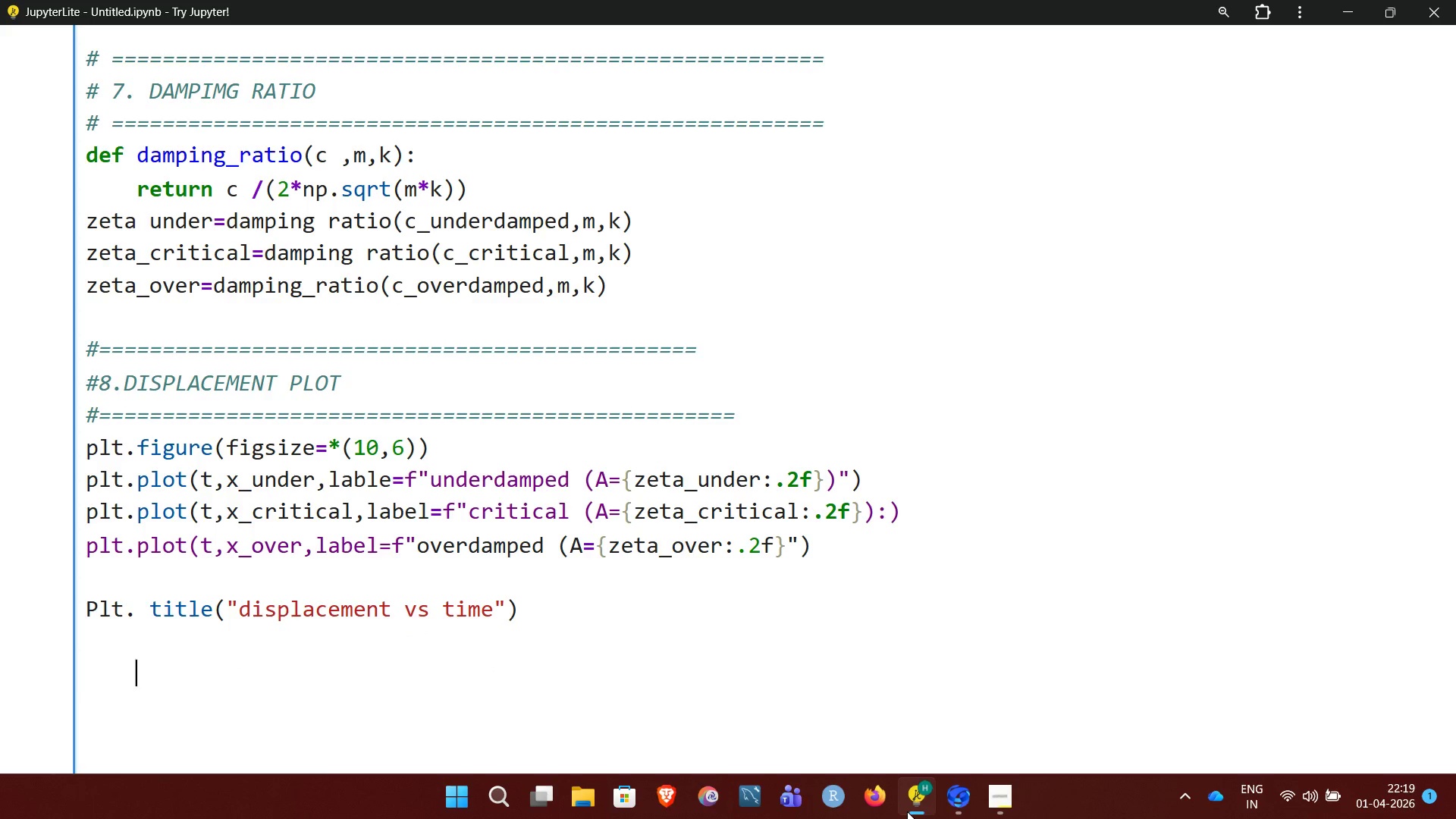 
key(Backspace)
 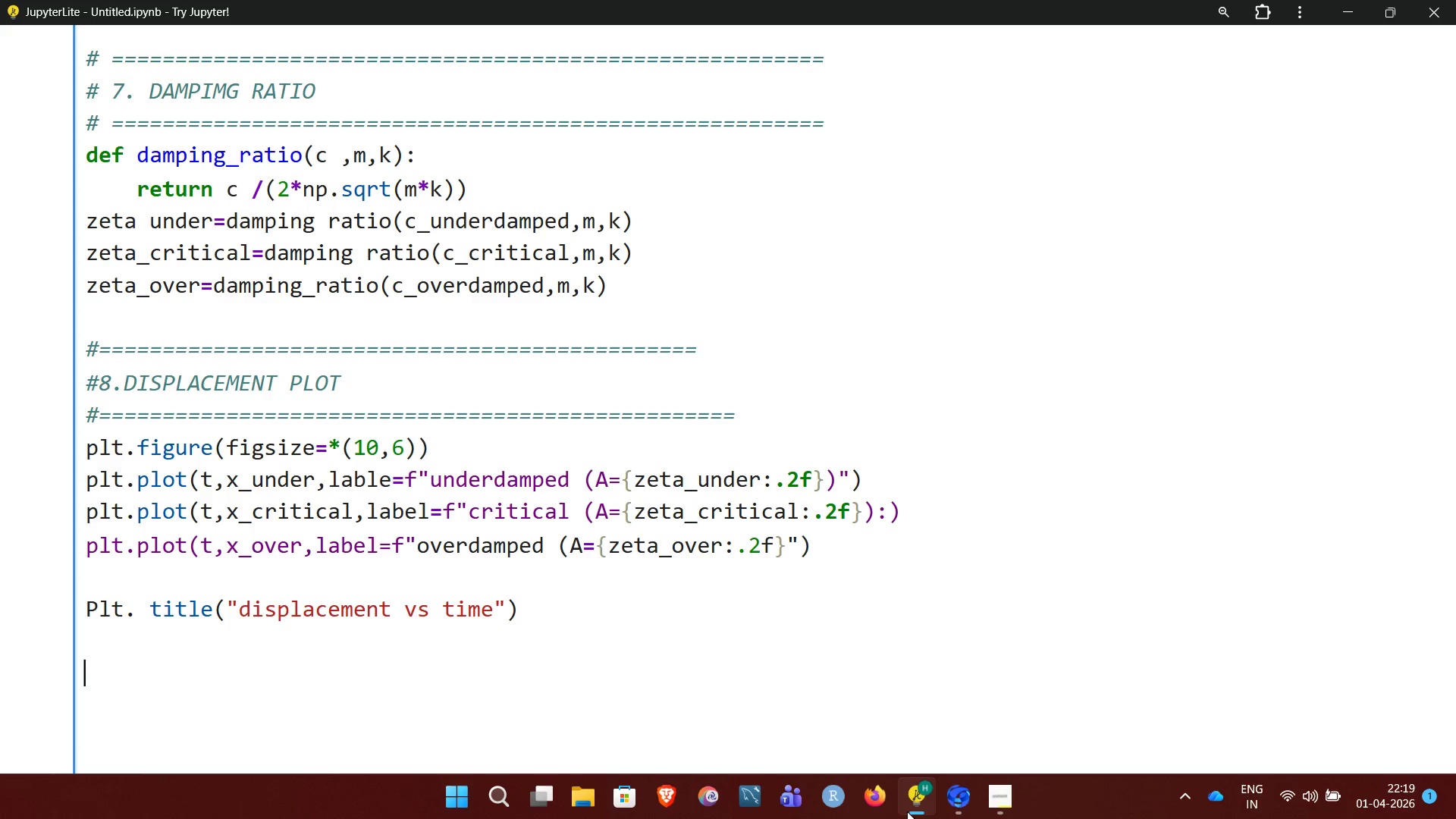 
type(plt,)
 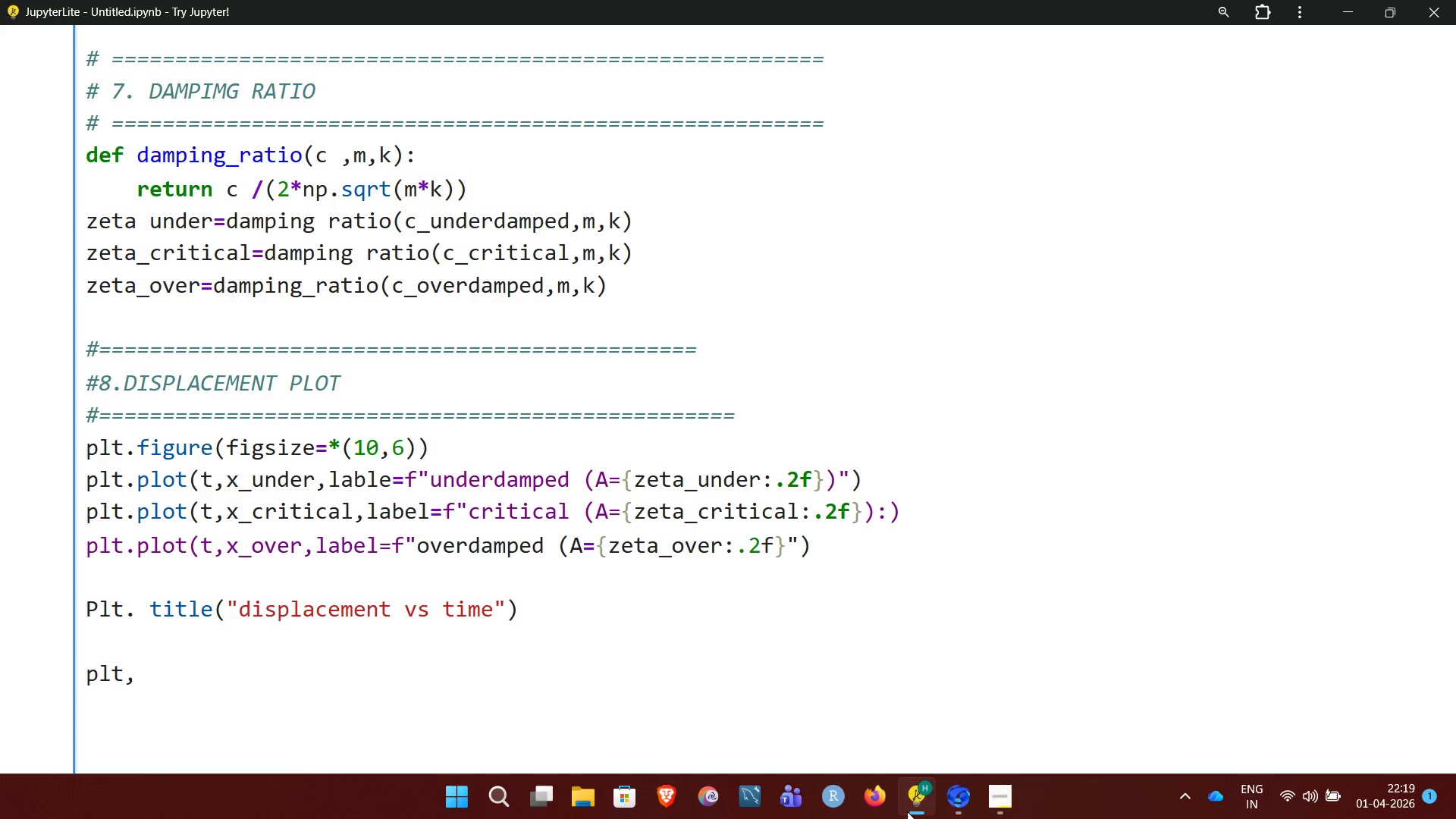 
key(Backspace)
type(.title)
 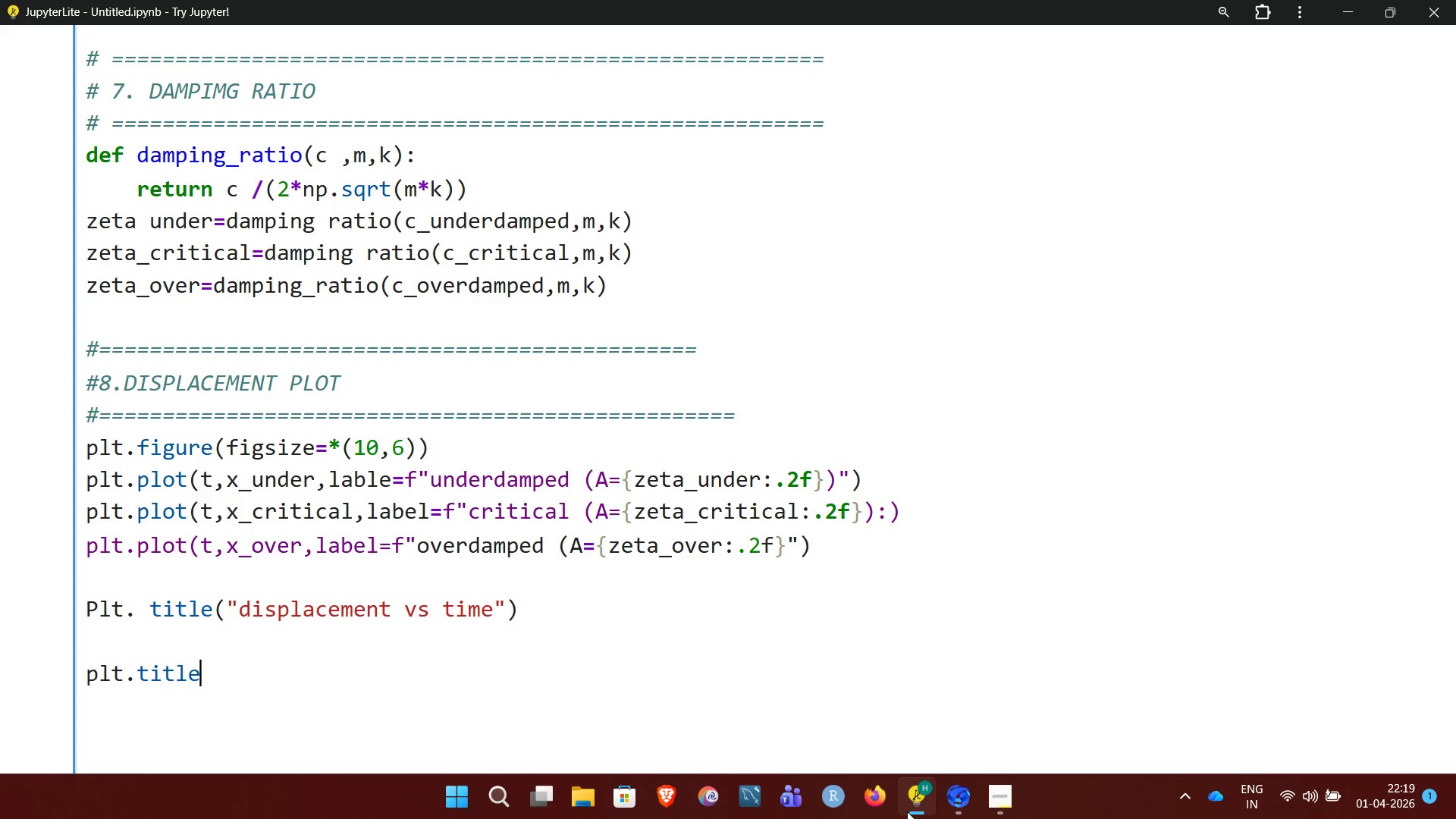 
key(Backspace)
 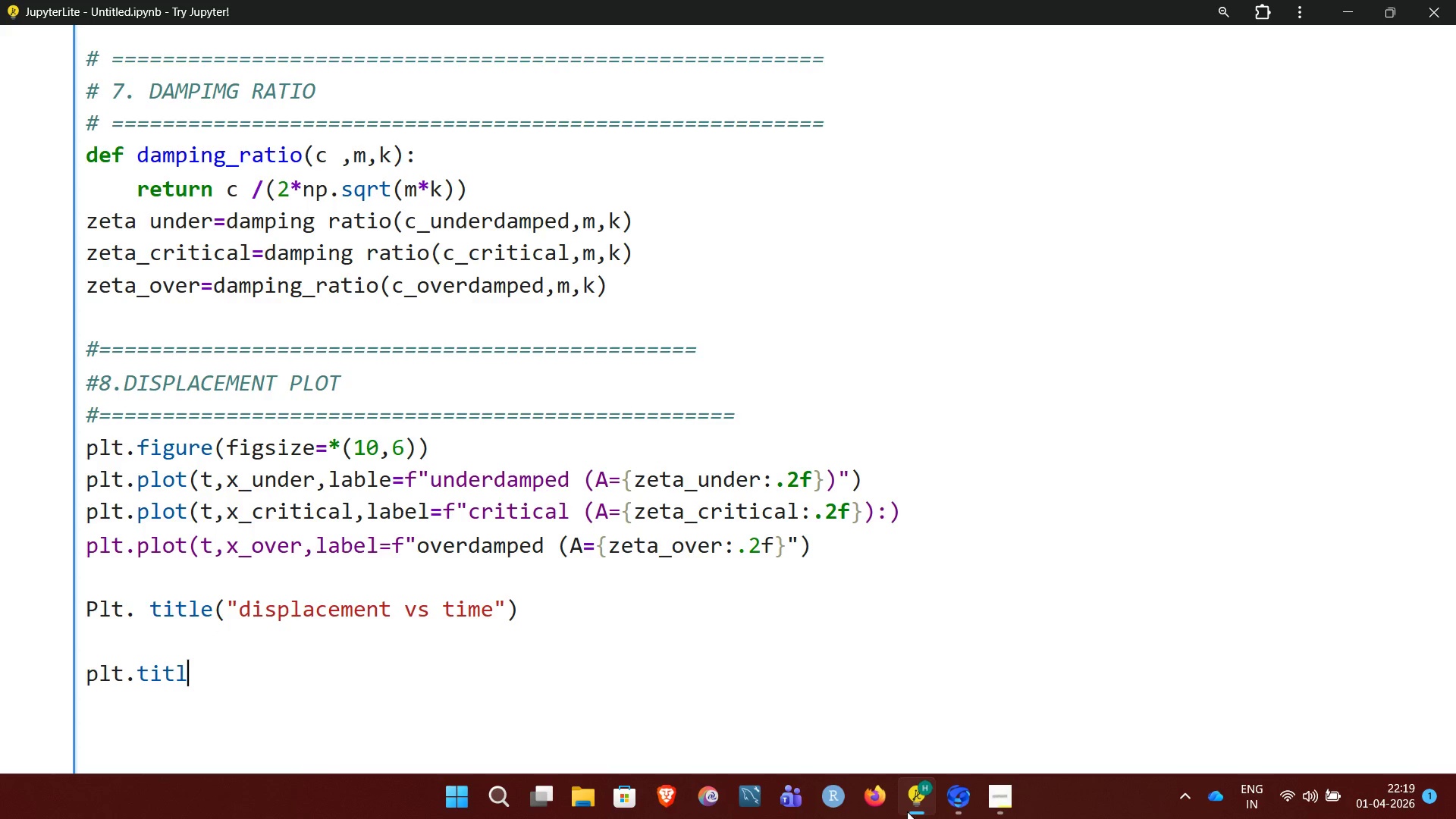 
key(Backspace)
 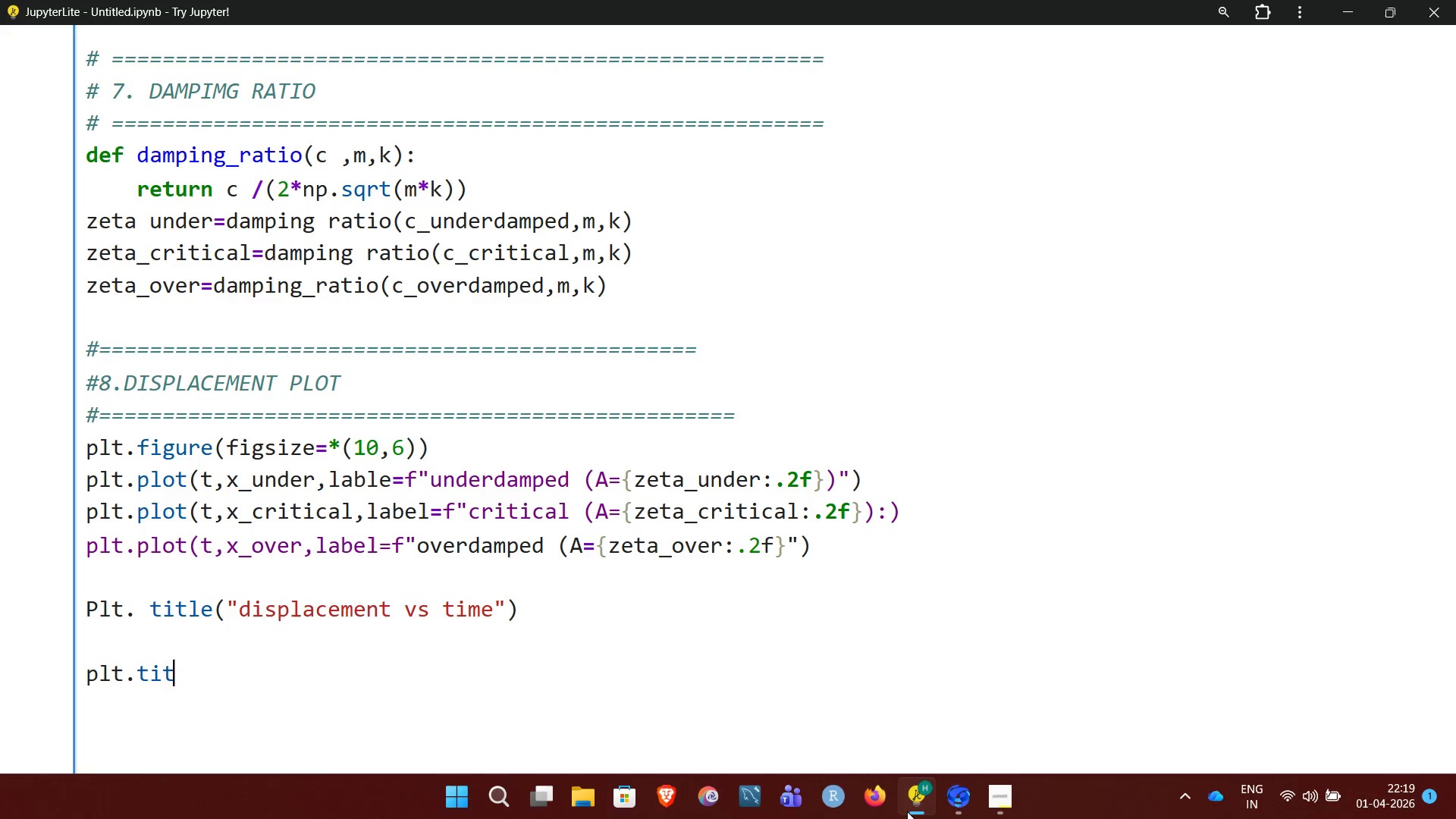 
key(Backspace)
 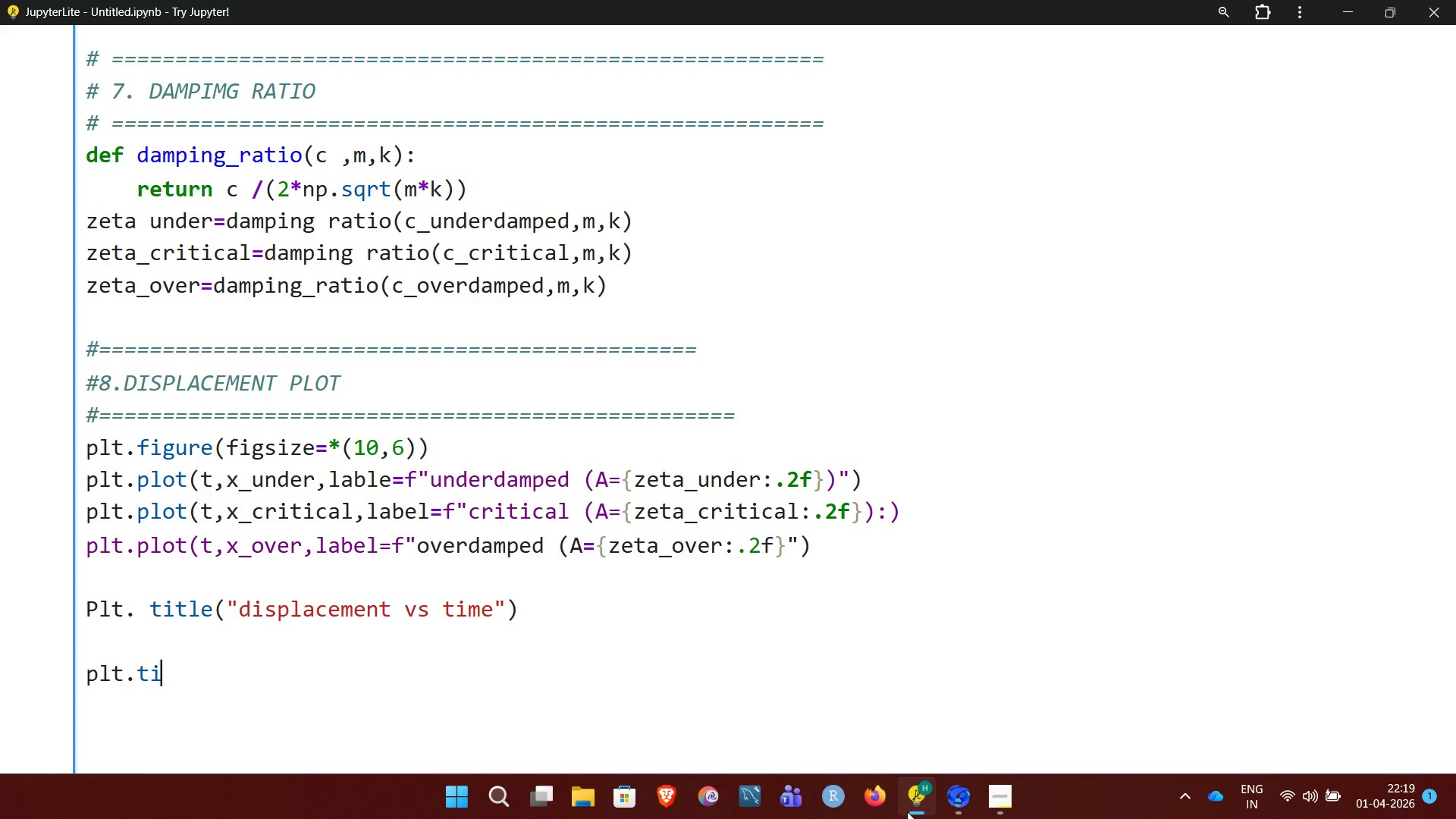 
key(Backspace)
 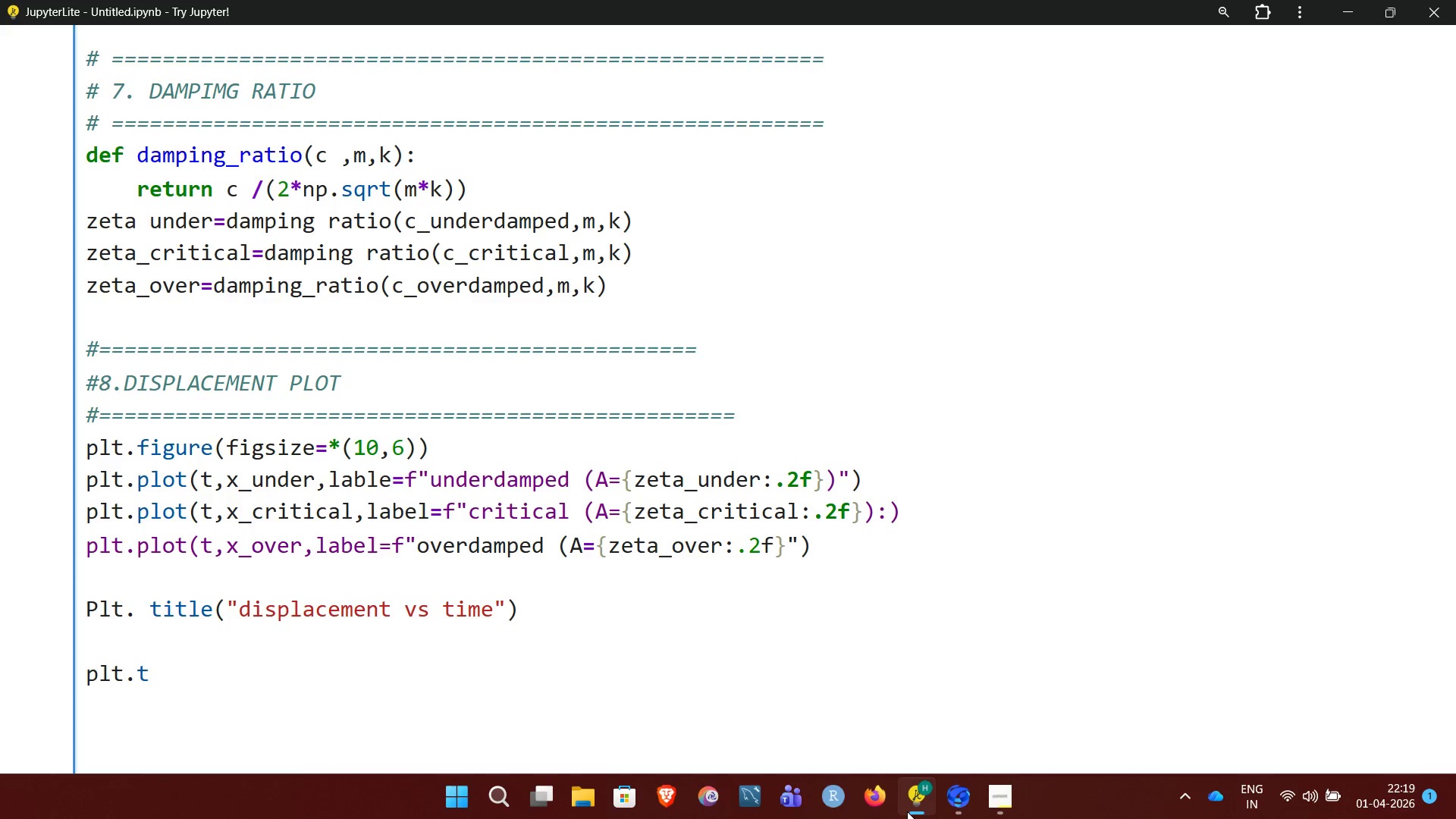 
key(Backspace)
 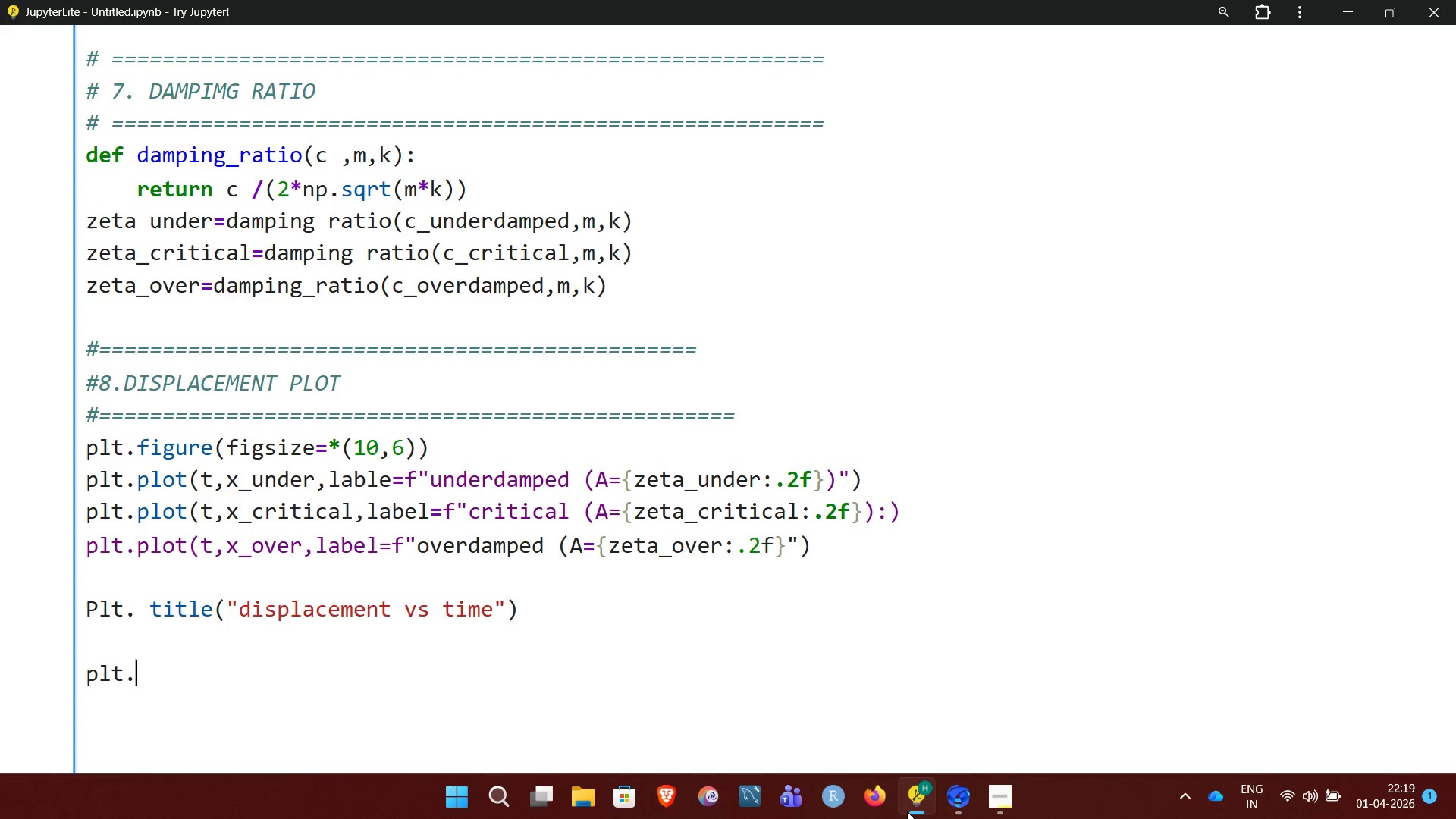 
type(xlable)
 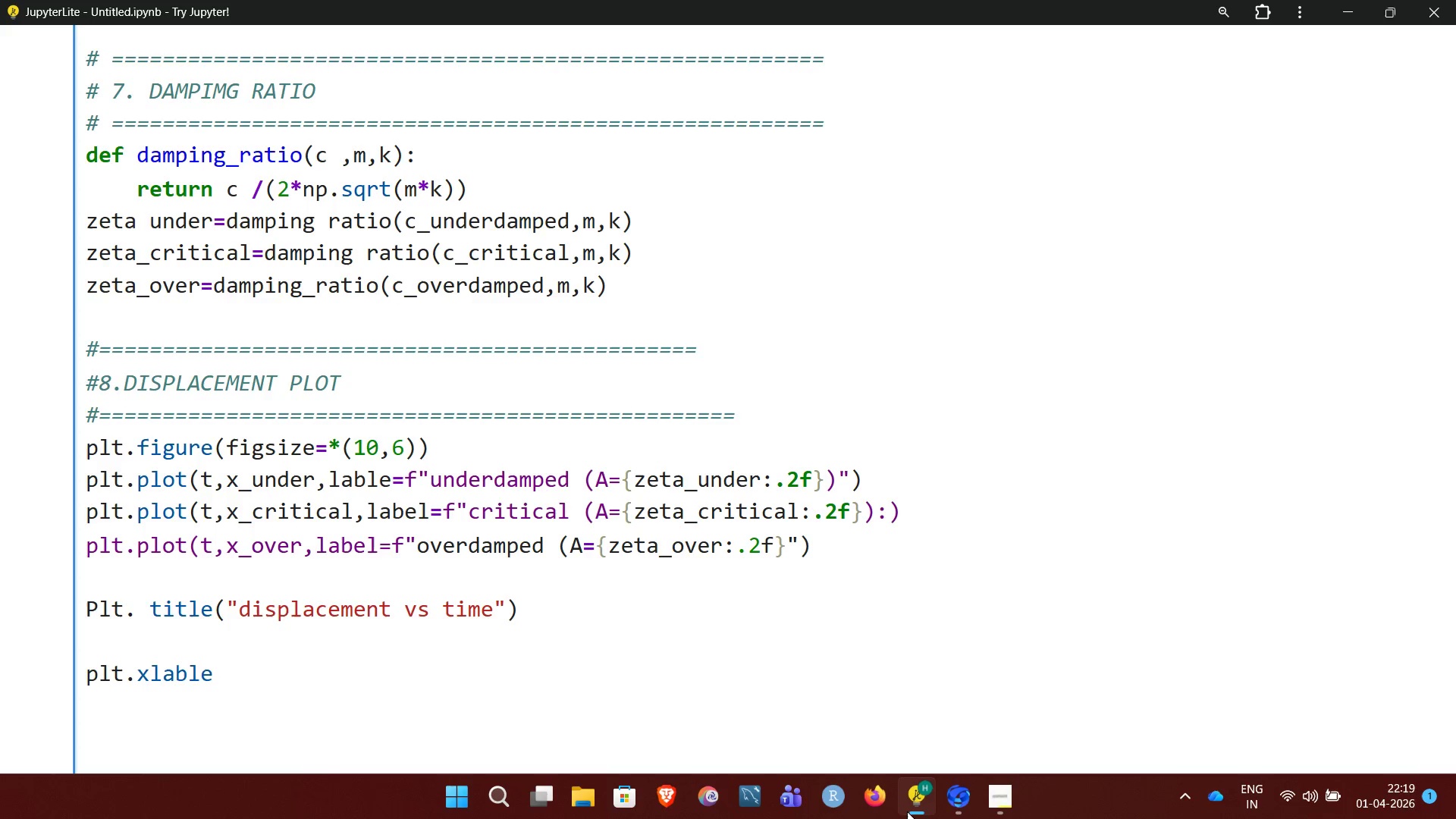 
wait(5.45)
 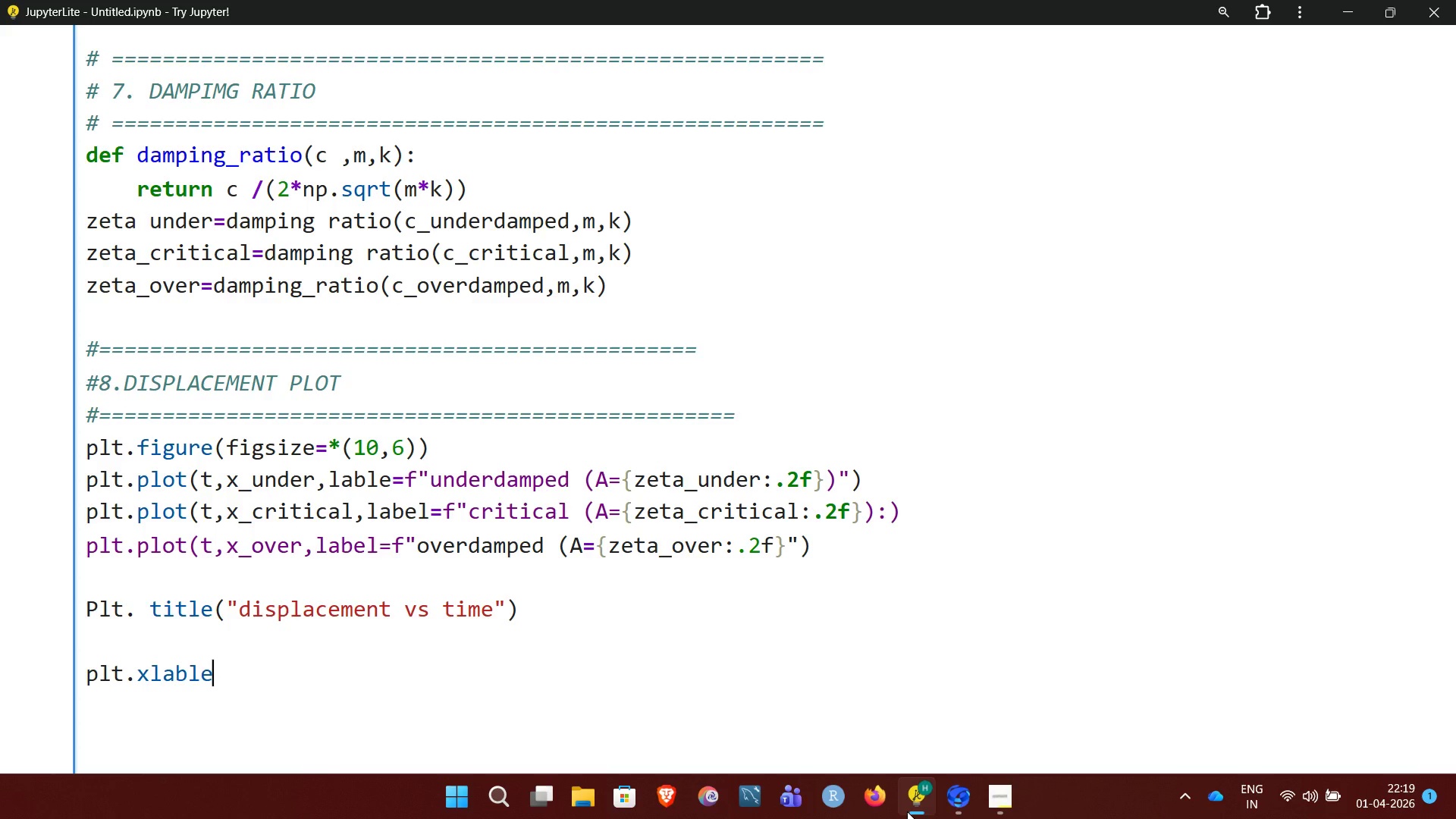 
key(Shift+9)
 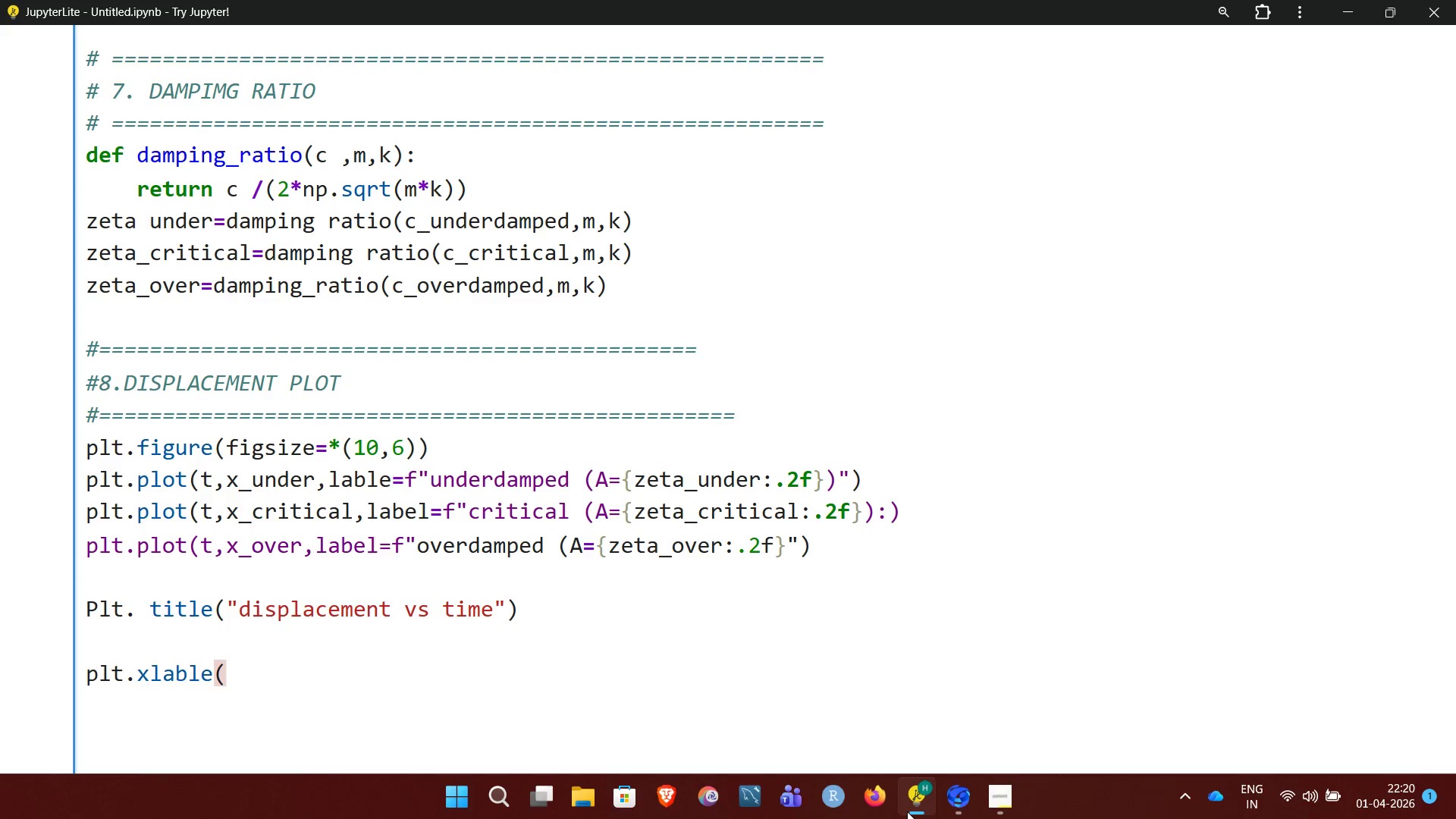 
type(:time)
 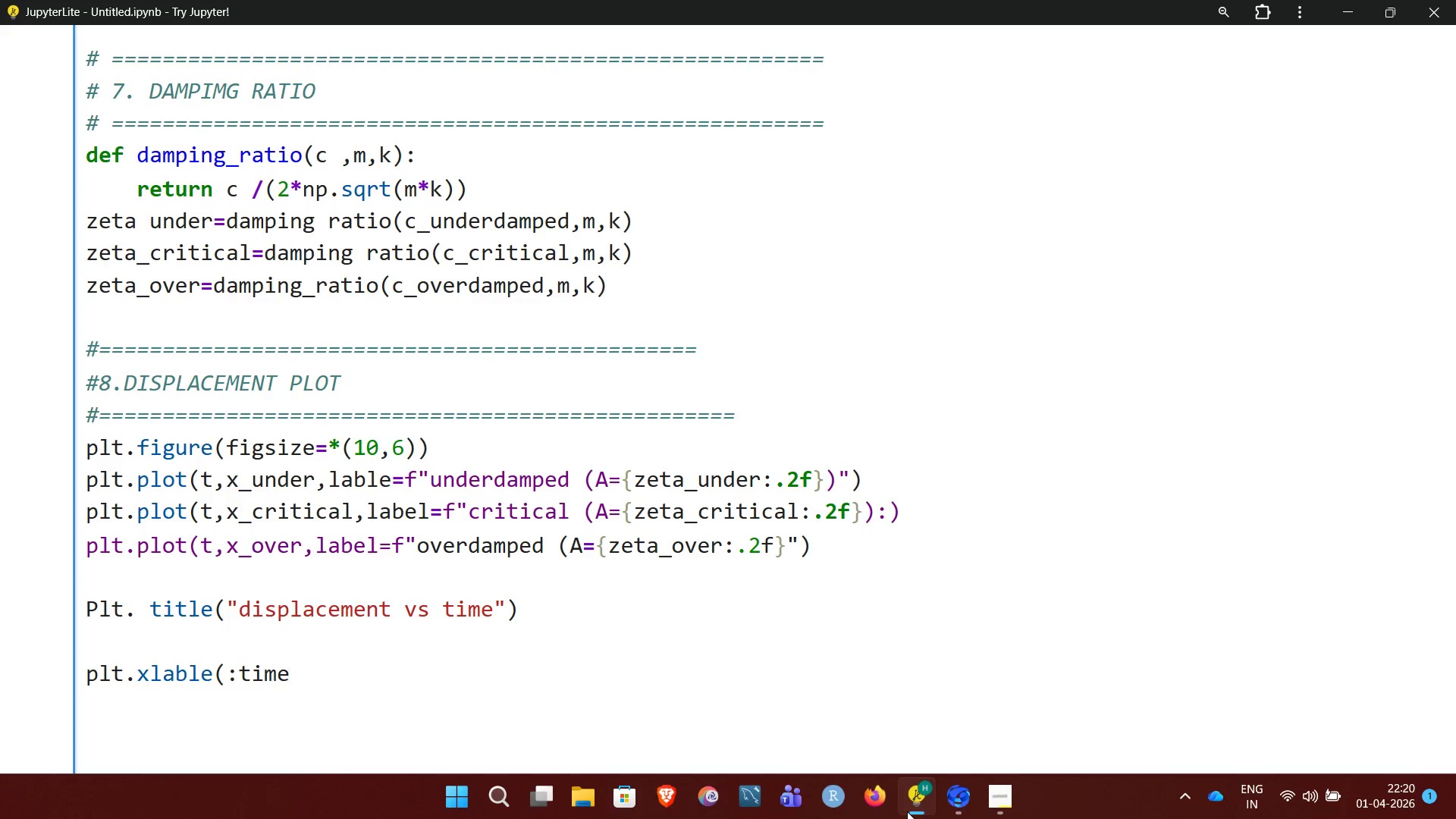 
type( (s))
 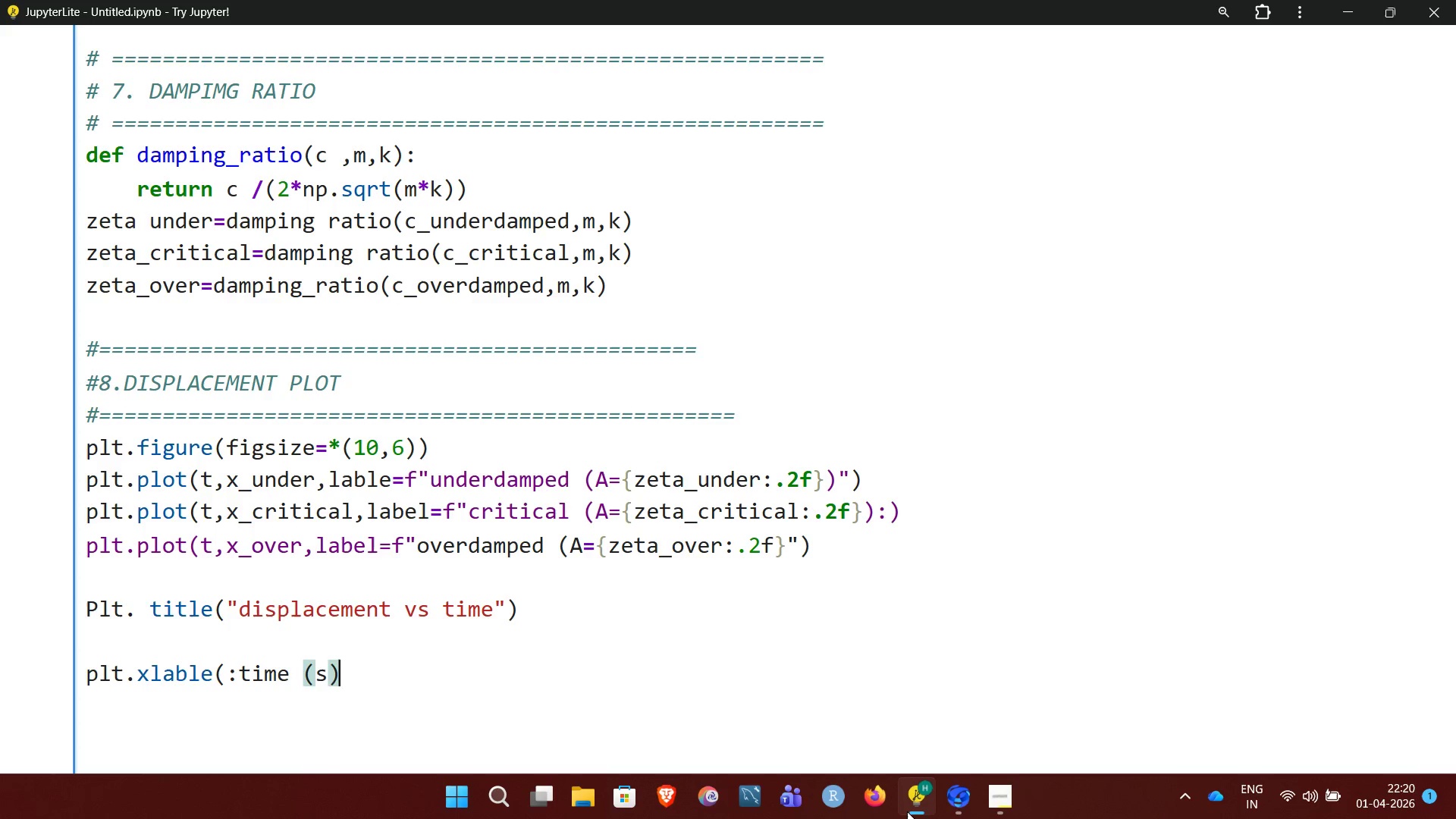 
key(Shift+Semicolon)
 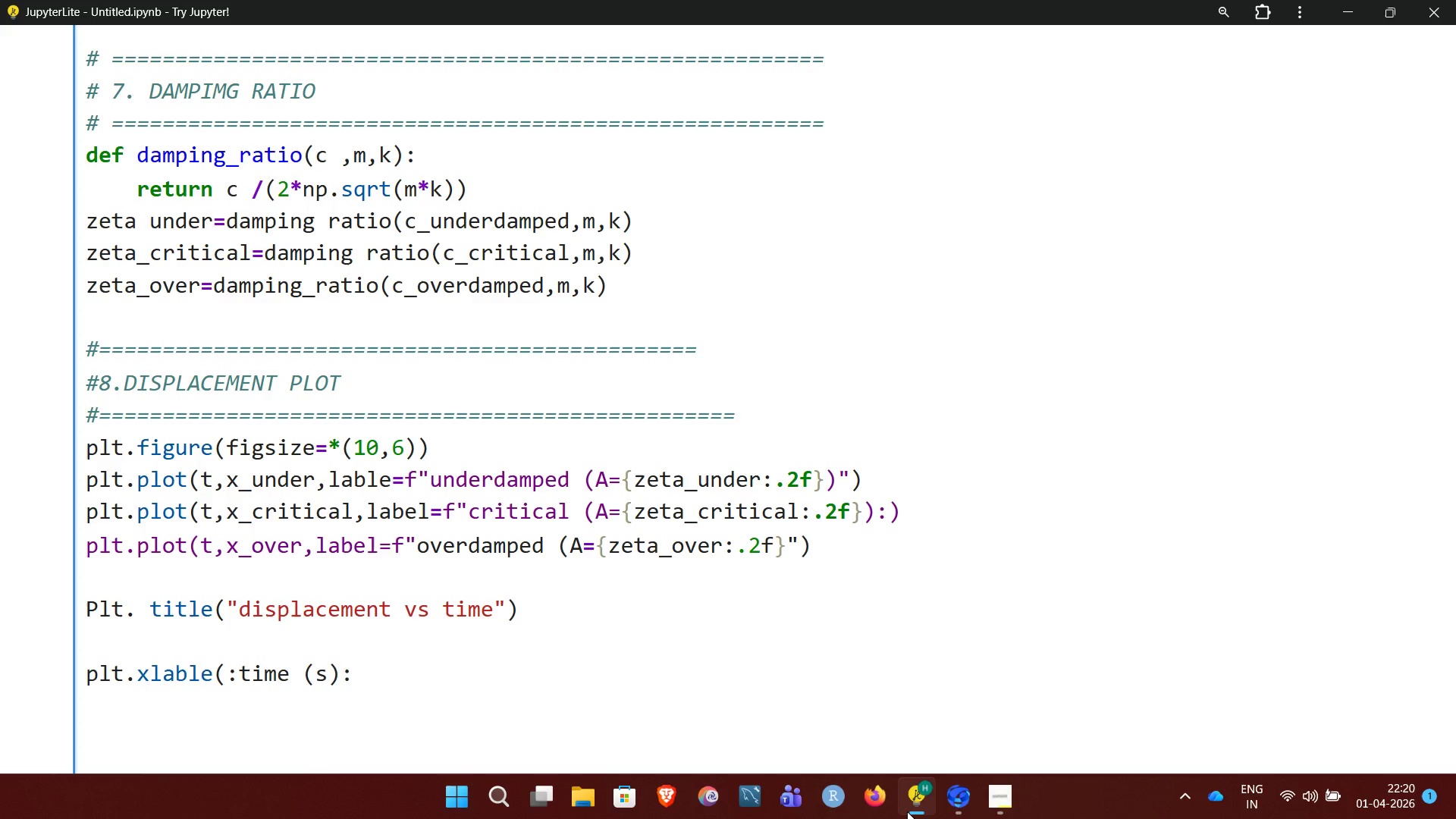 
key(Shift+0)
 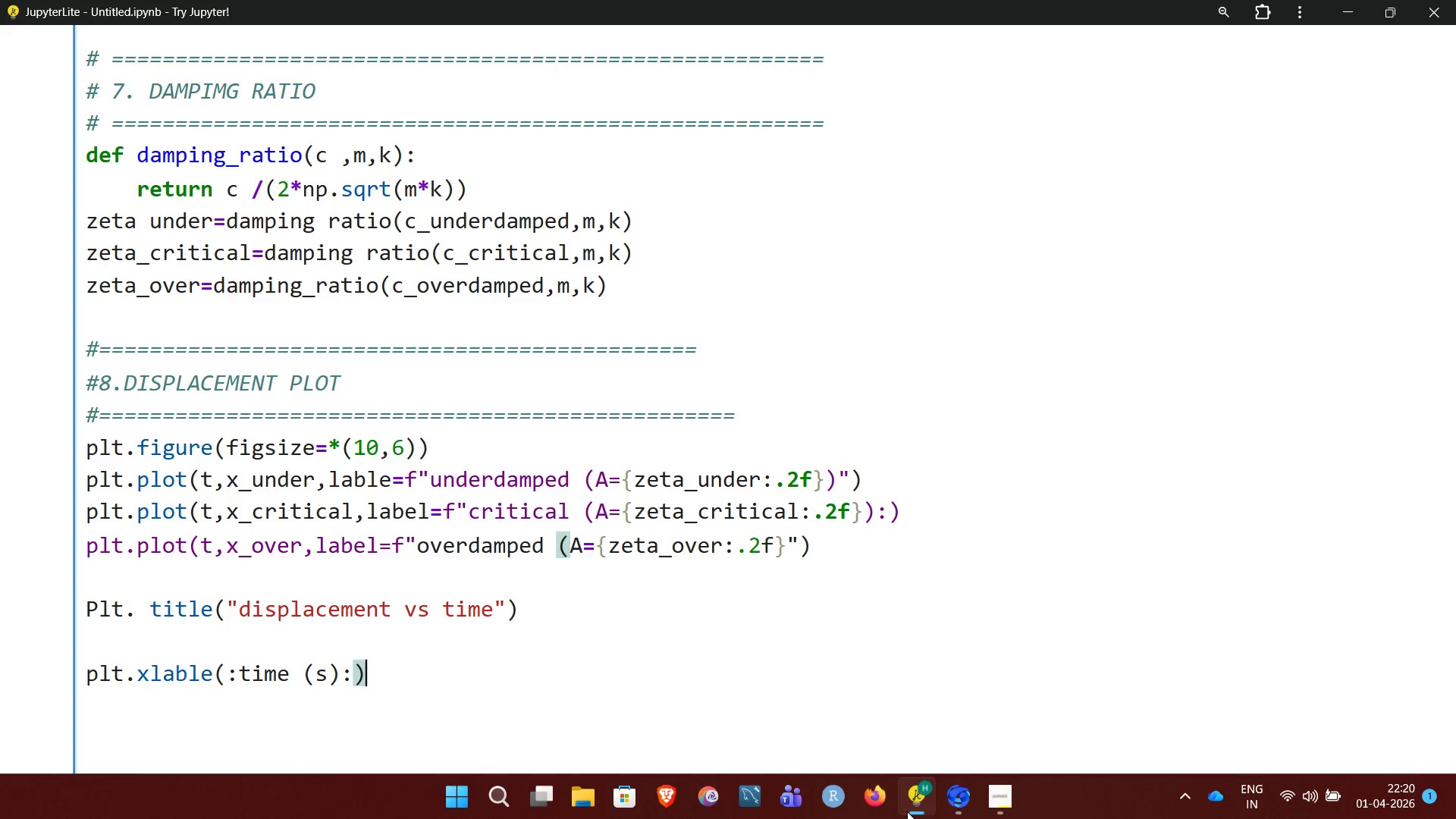 
key(Enter)
 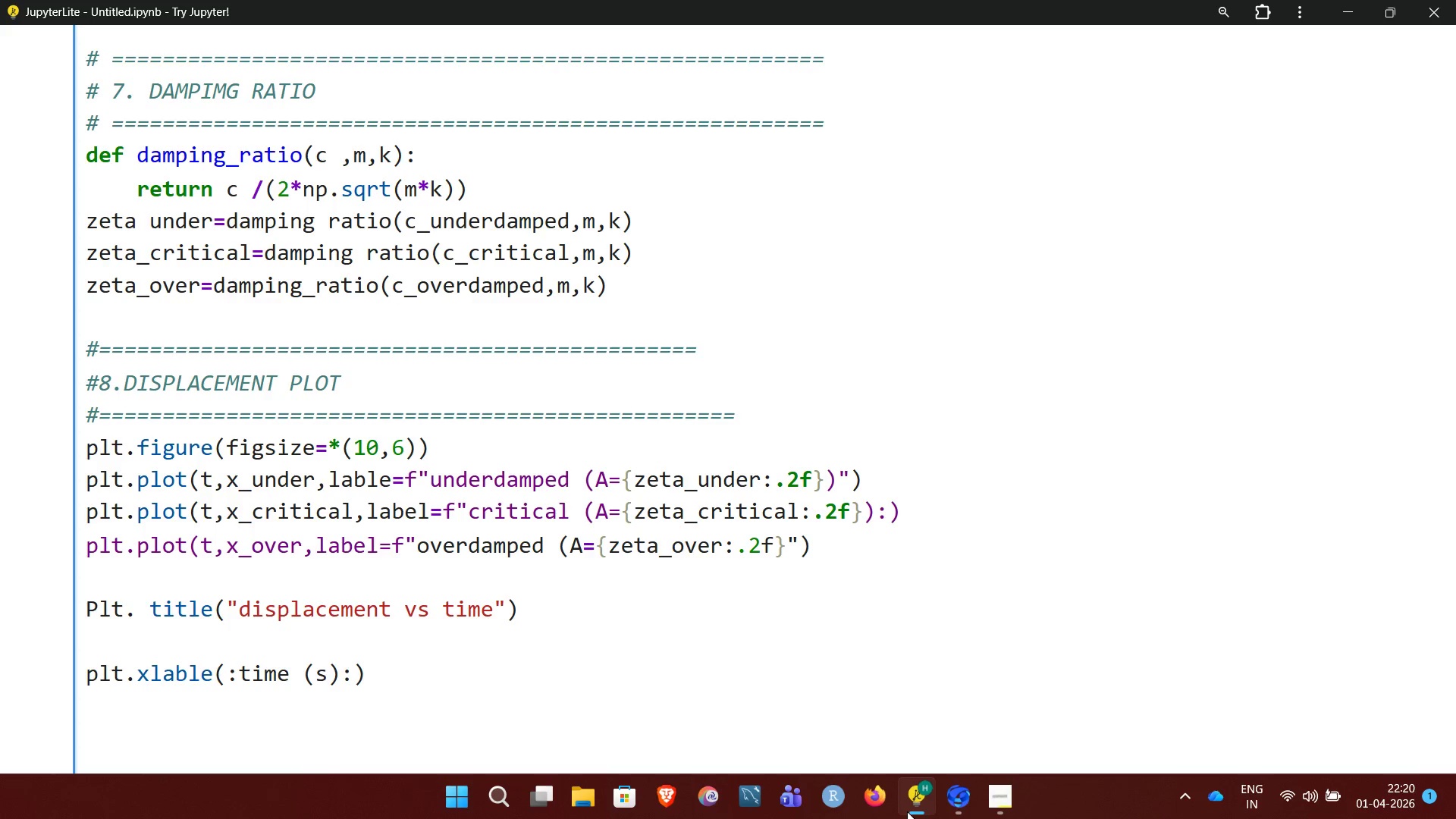 
key(Backspace)
 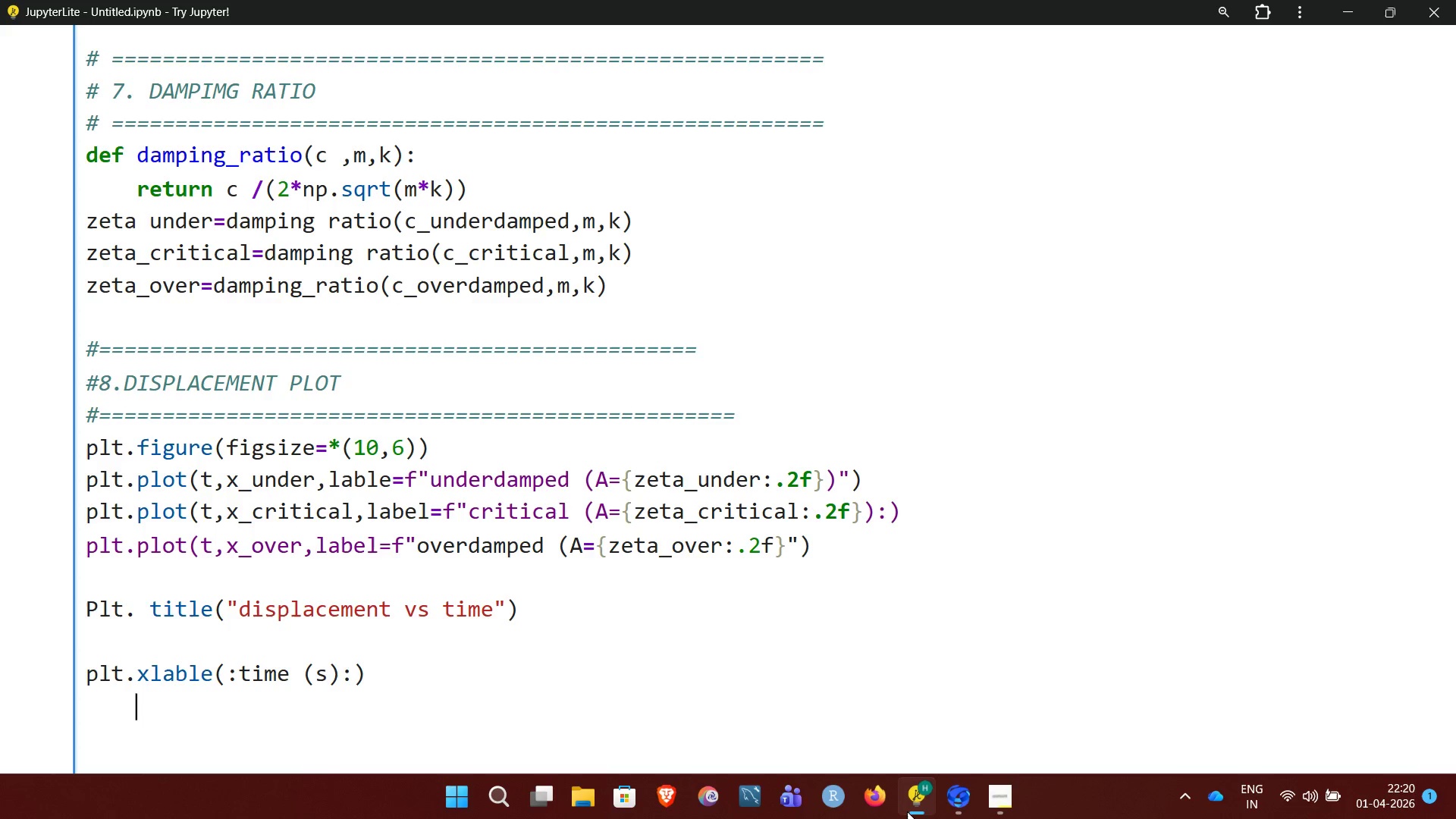 
key(Backspace)
 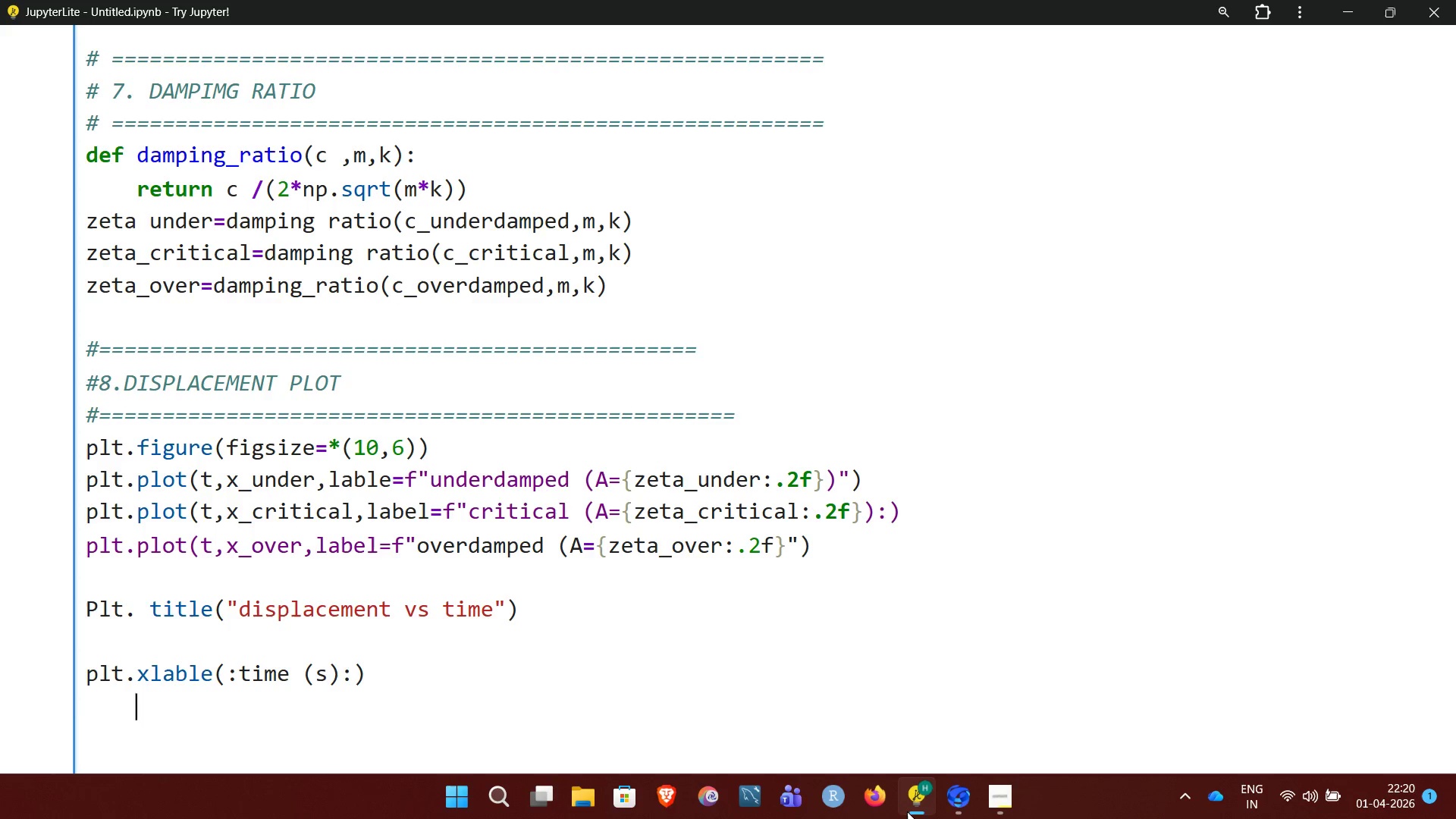 
key(Backspace)
 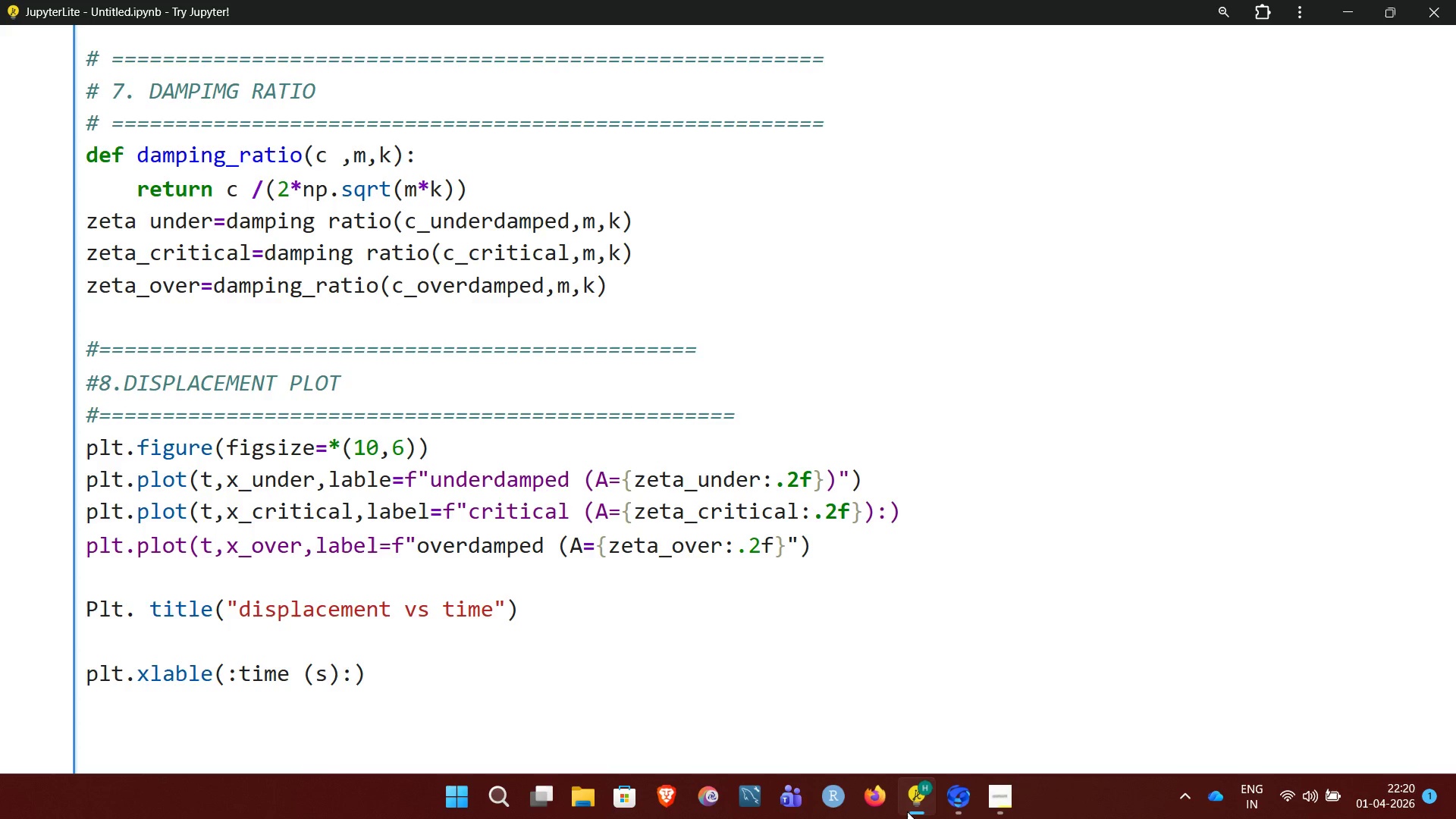 
wait(5.49)
 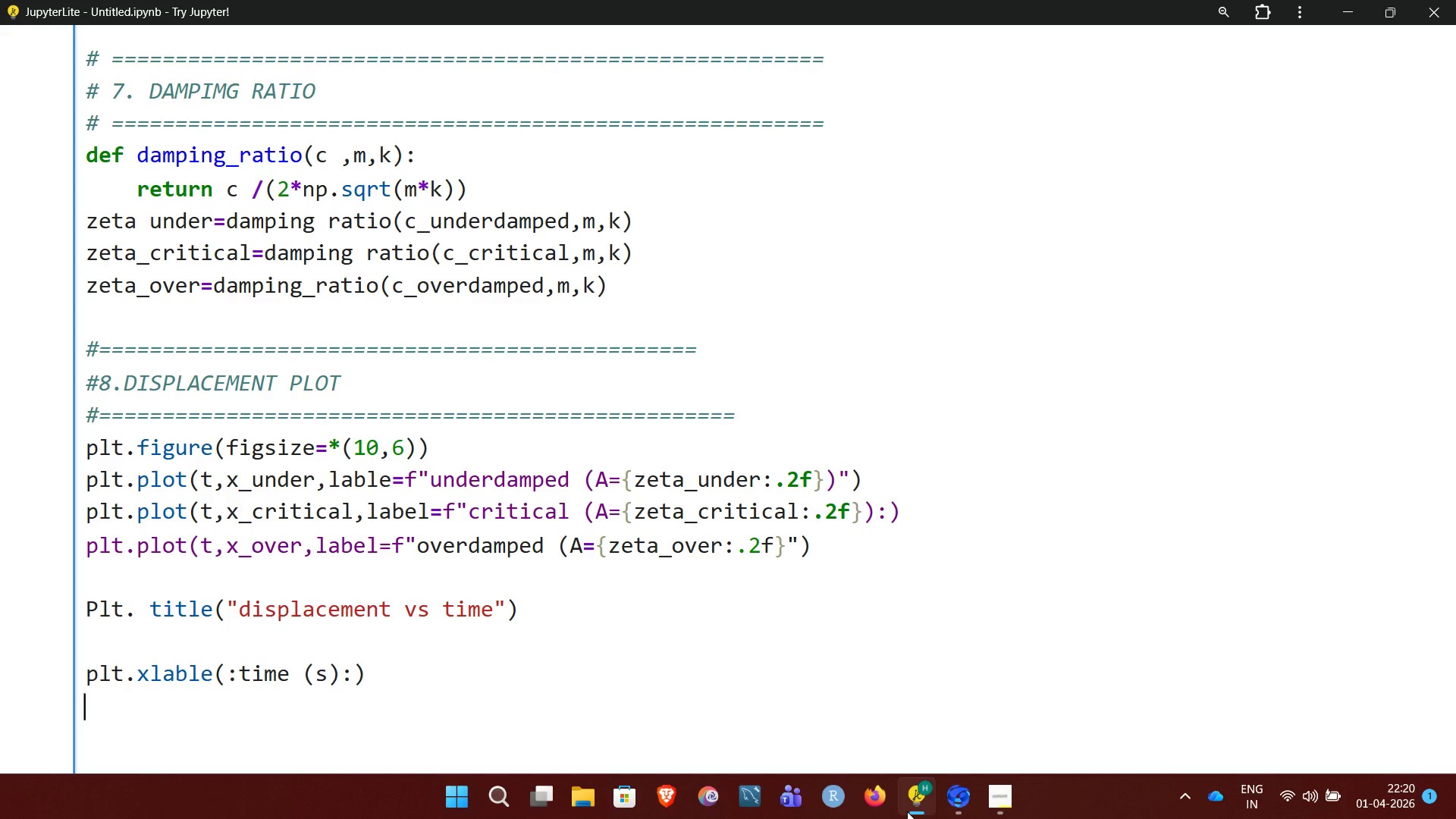 
type(plt.ylabel(:)
key(Backspace)
type(")
 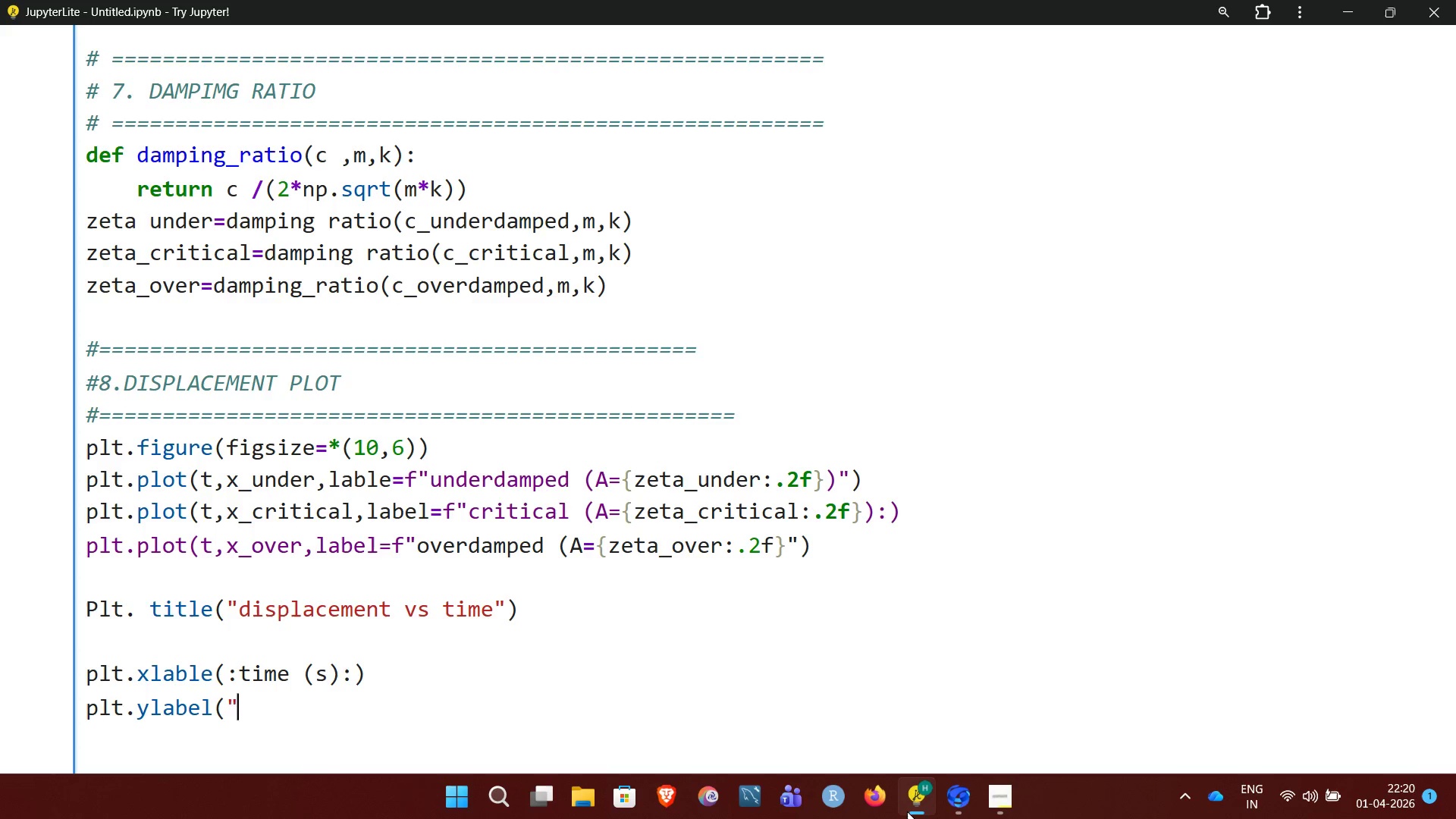 
type(displacement (m))
 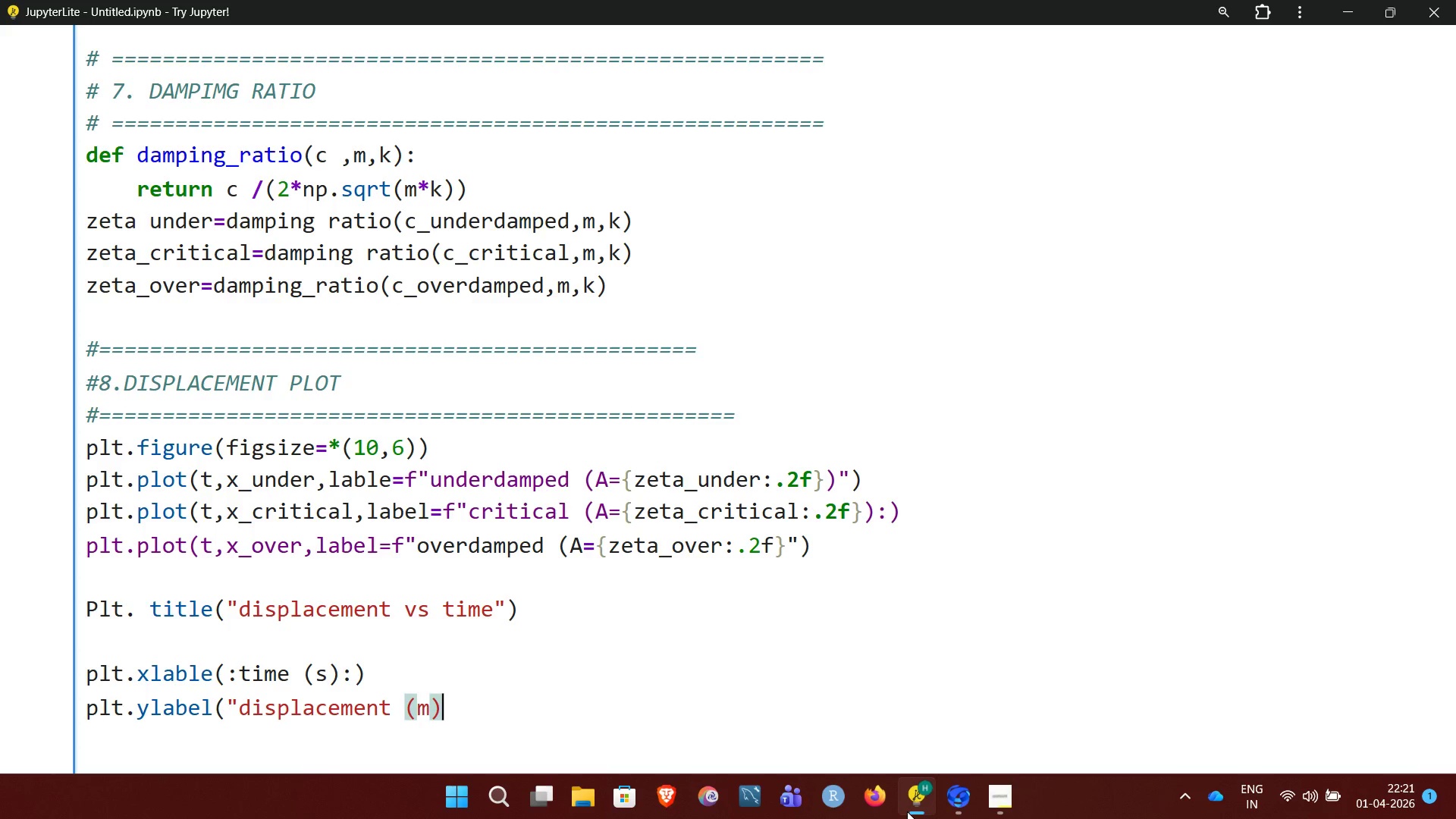 
key(Shift+Quote)
 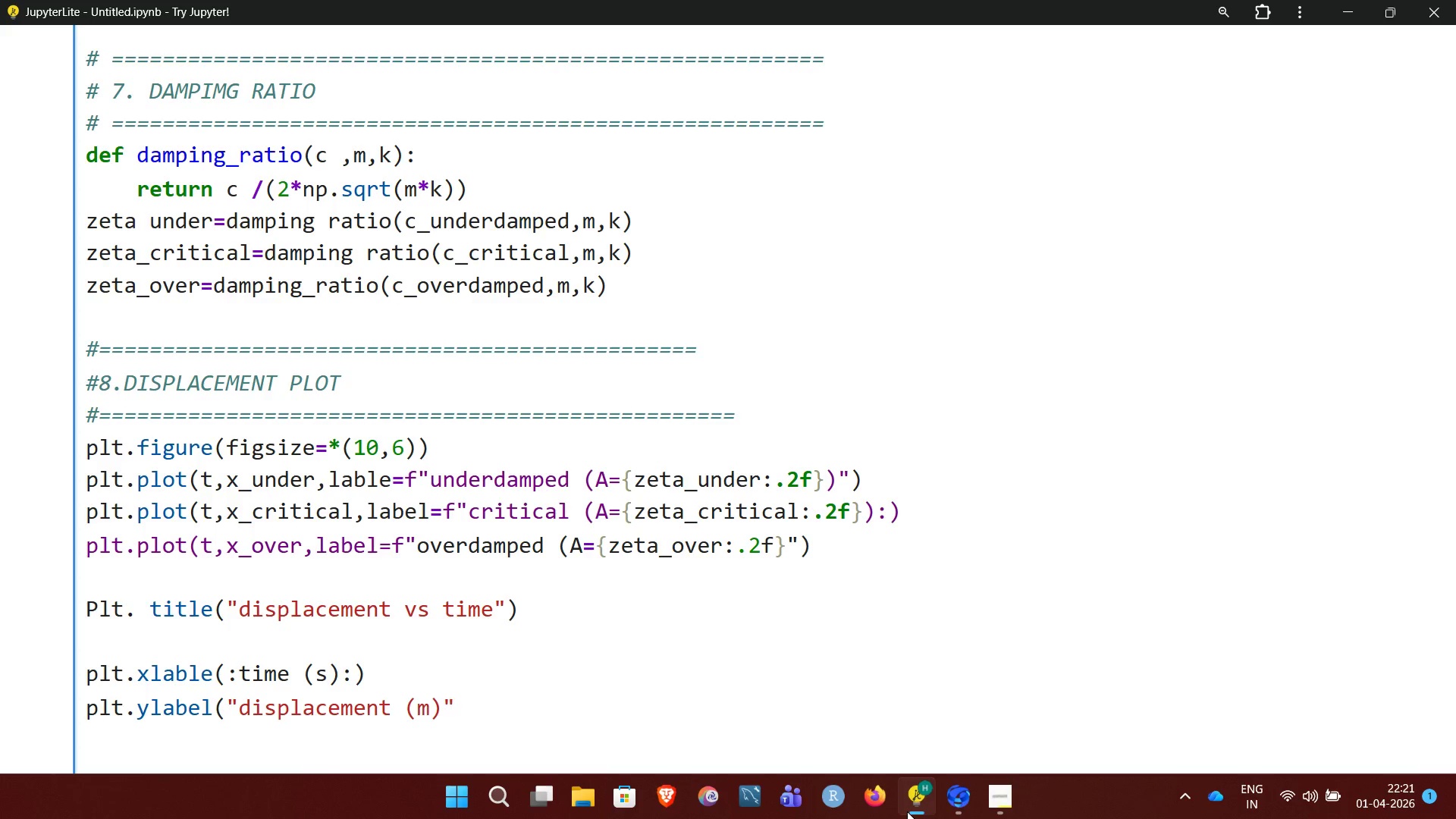 
key(Shift+0)
 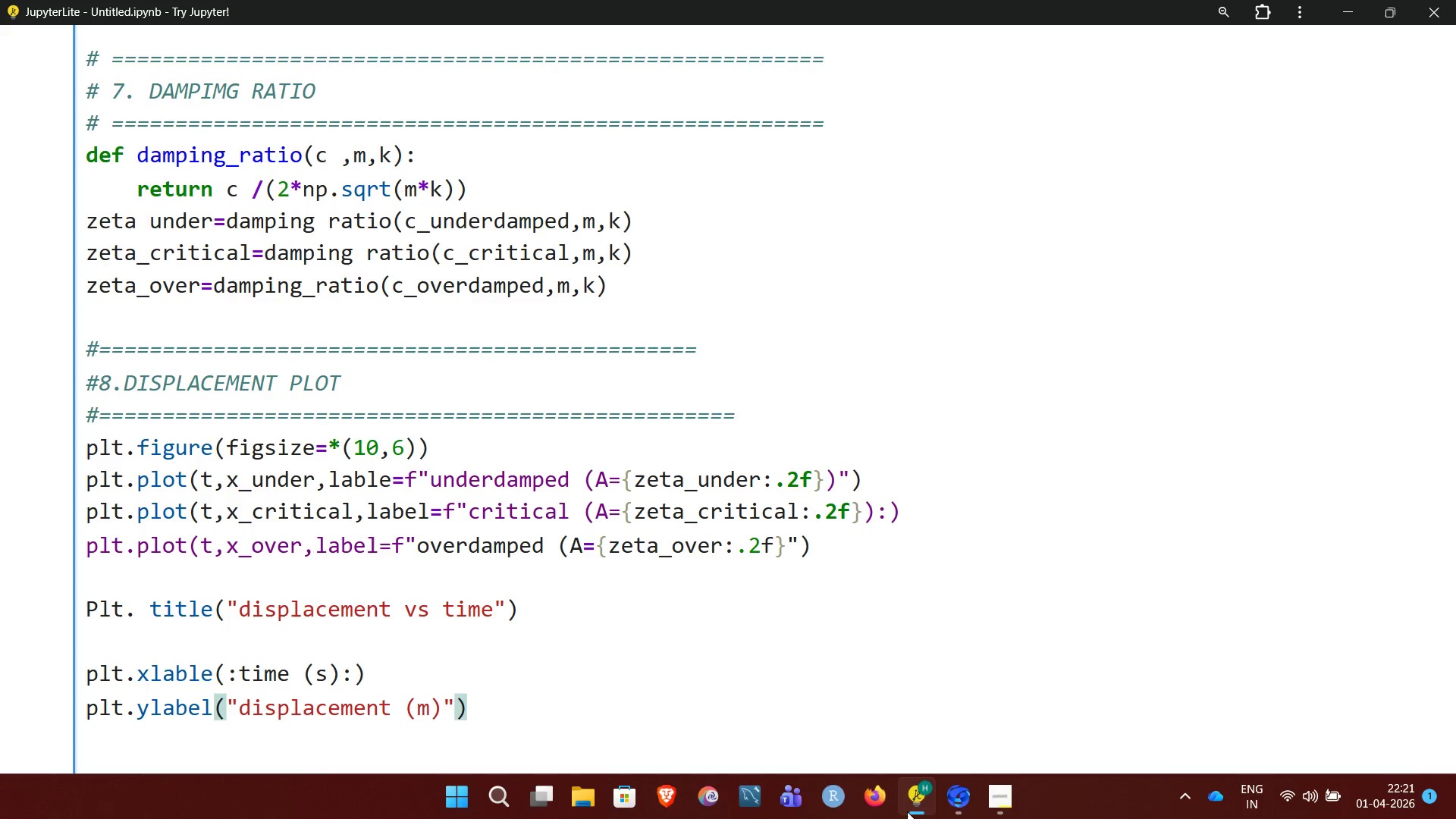 
key(Enter)
 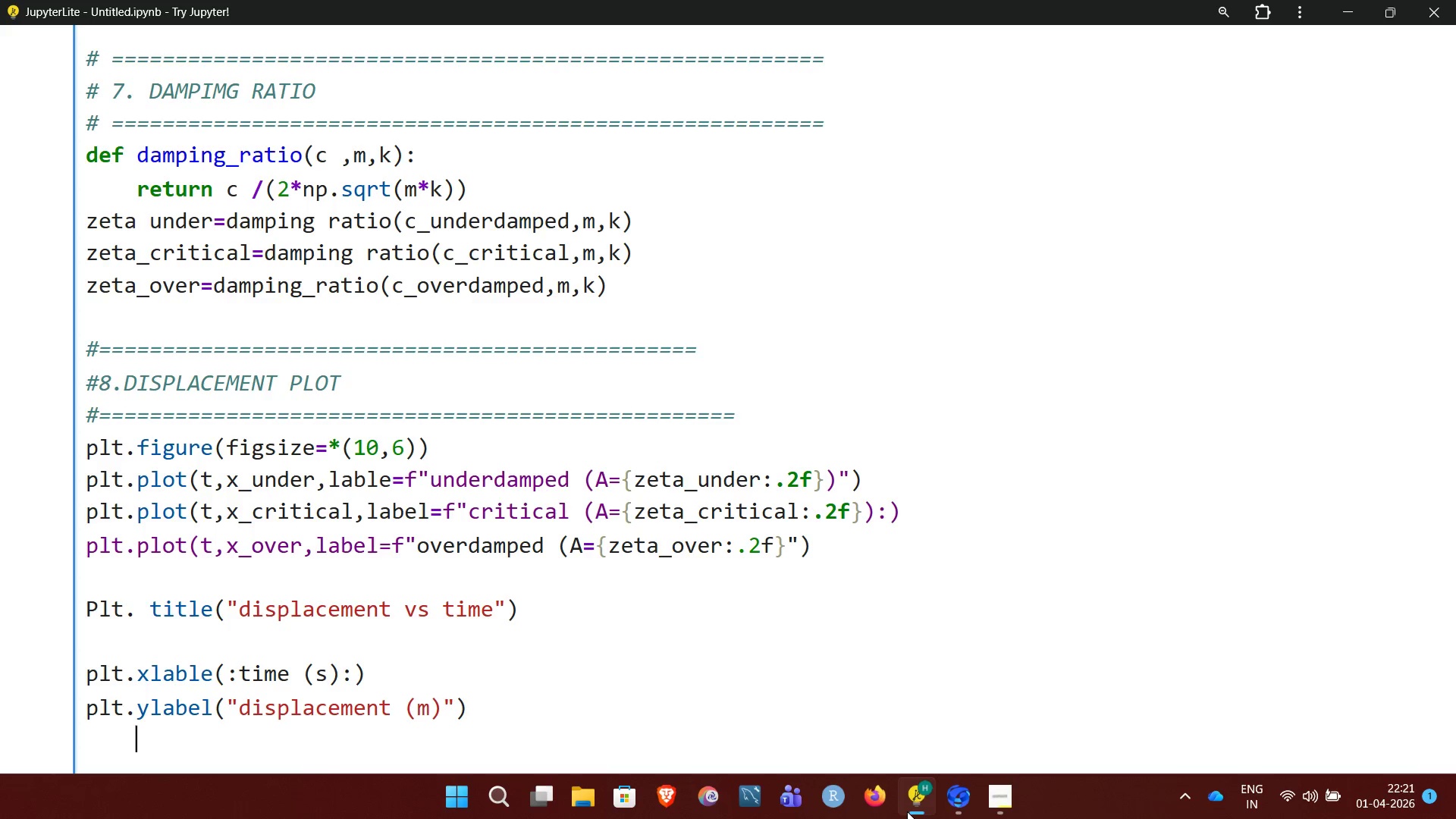 
key(Backspace)
 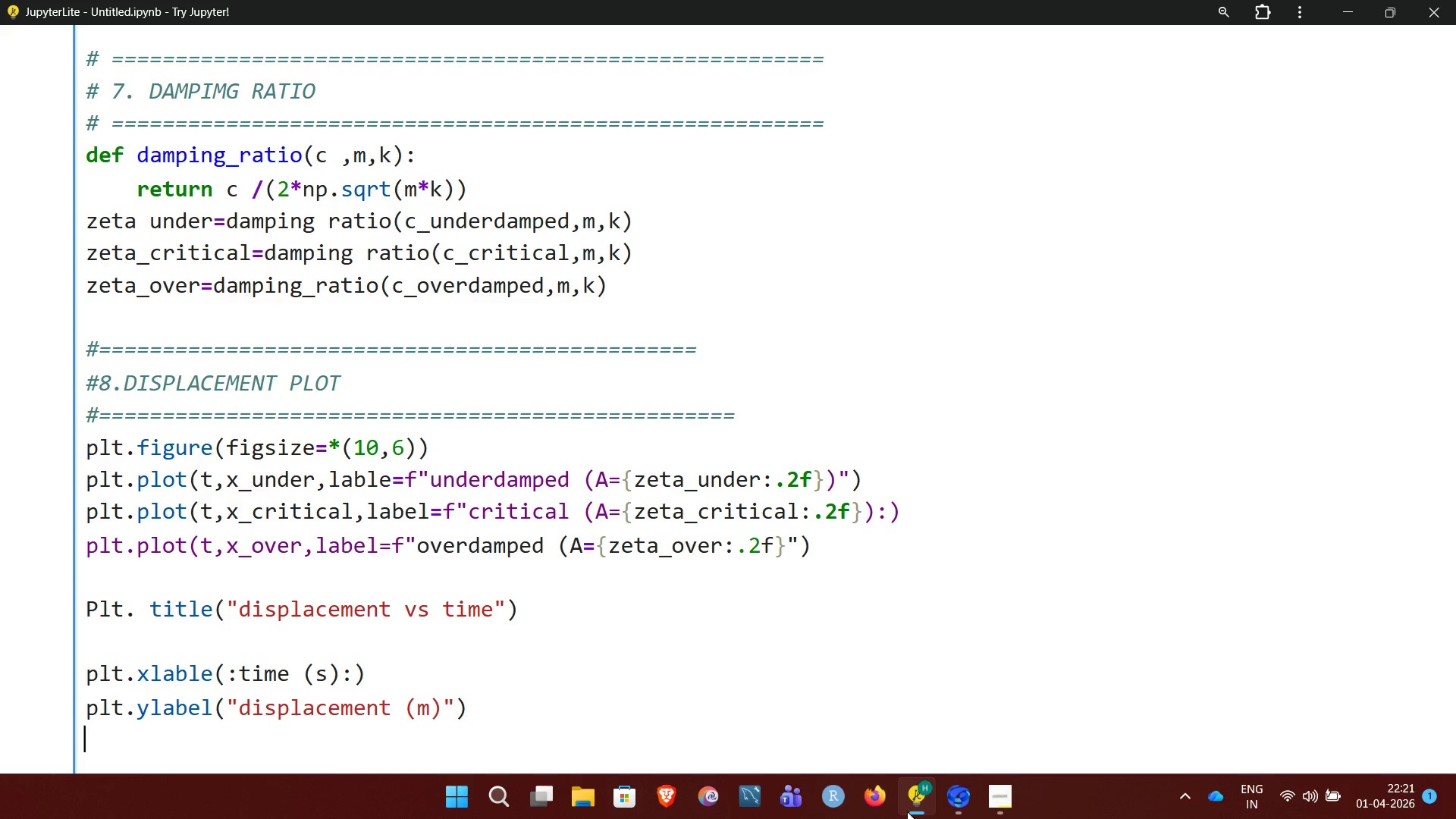 
wait(9.95)
 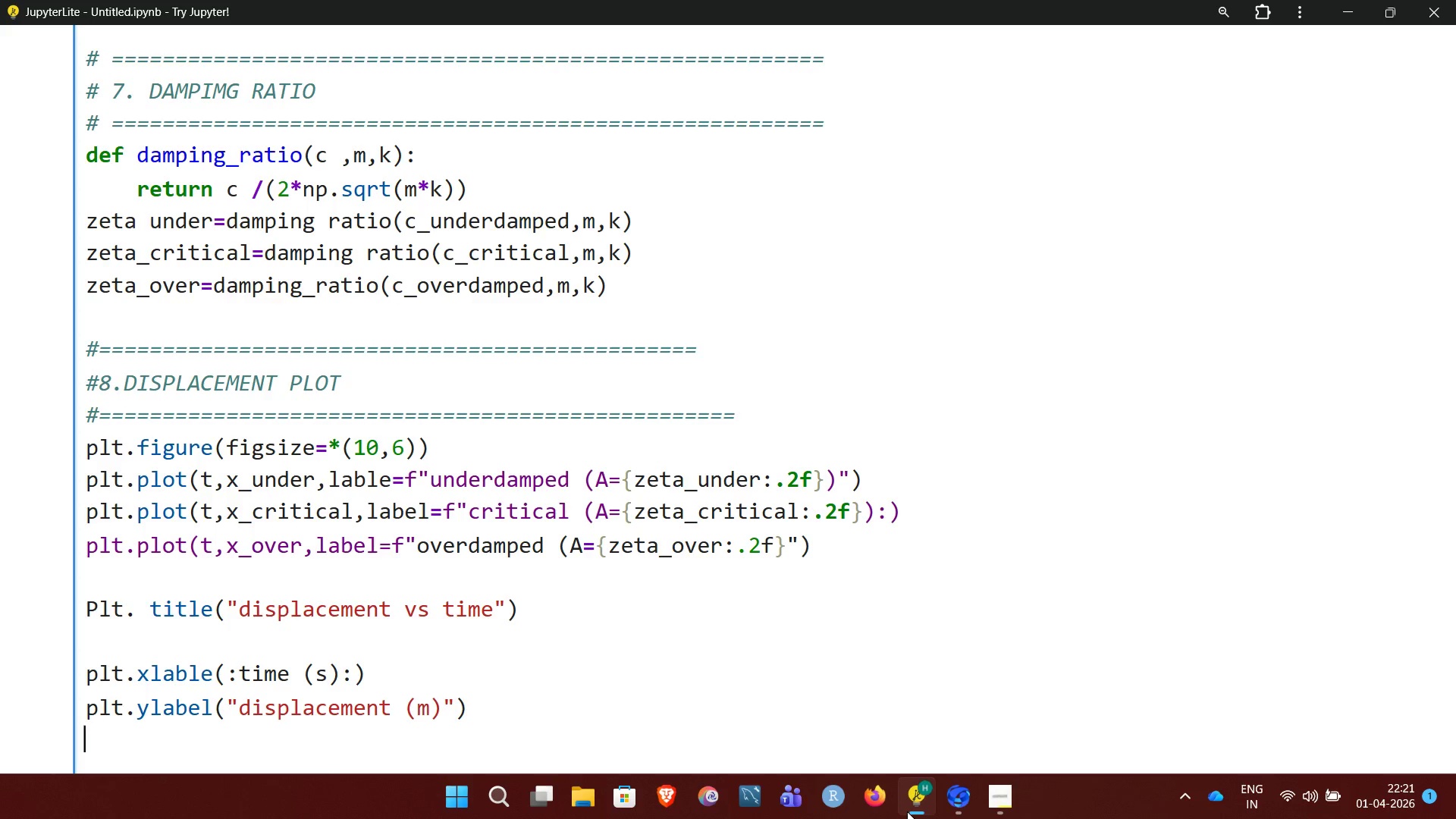 
type(plt.legend())
 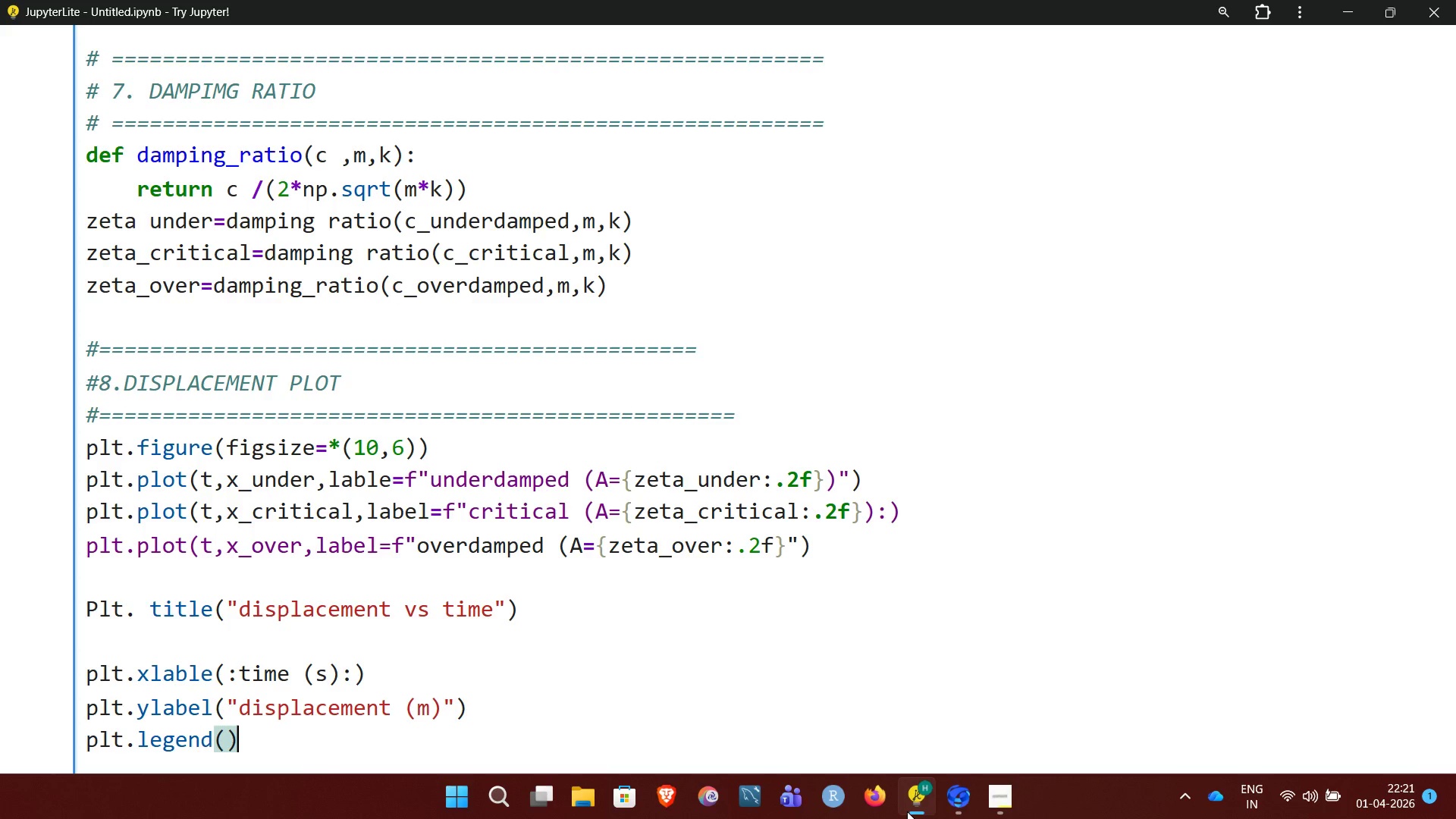 
key(Enter)
 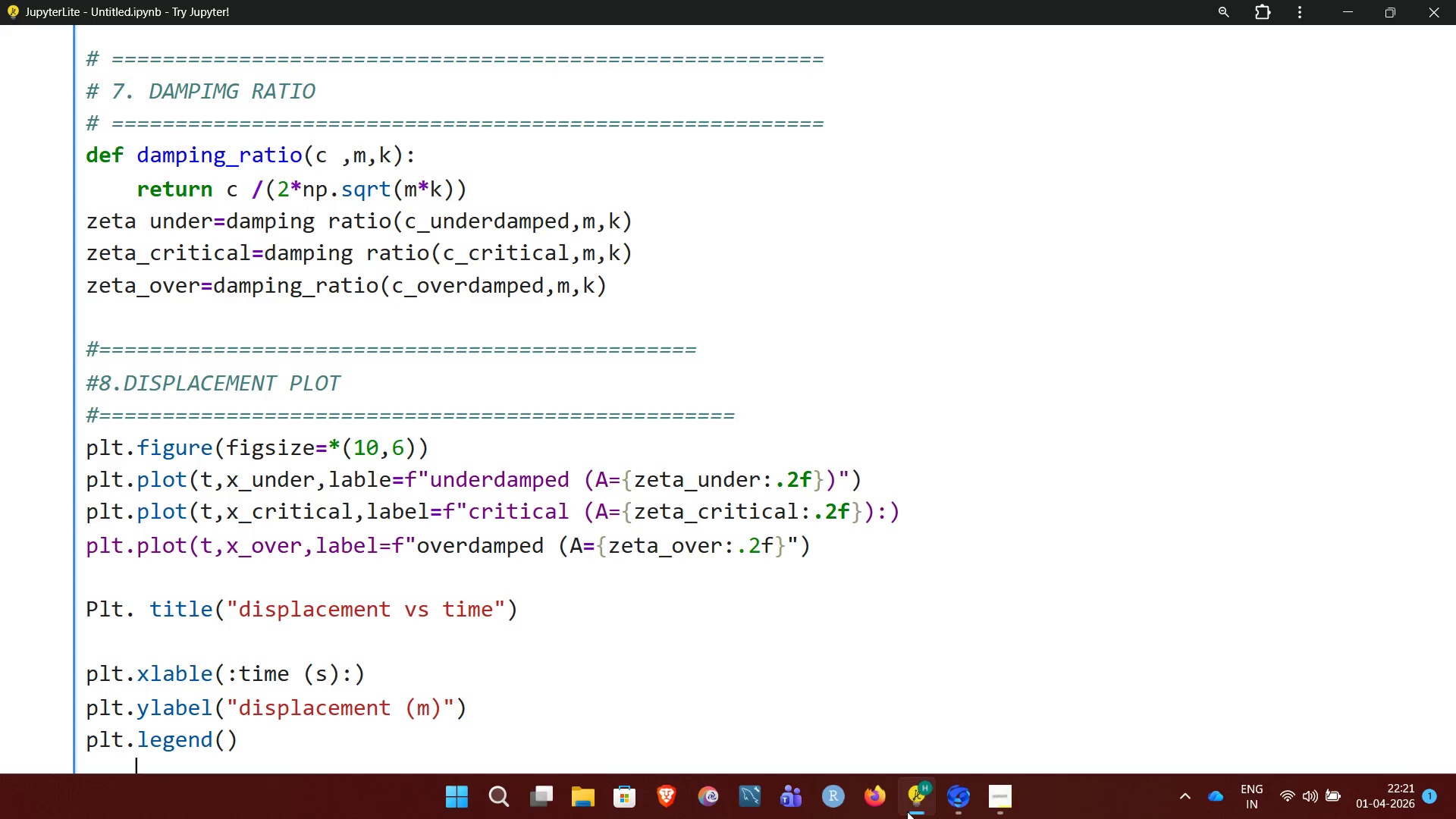 
type(plt)
key(Backspace)
key(Backspace)
key(Backspace)
key(Backspace)
type(plt.grid())
 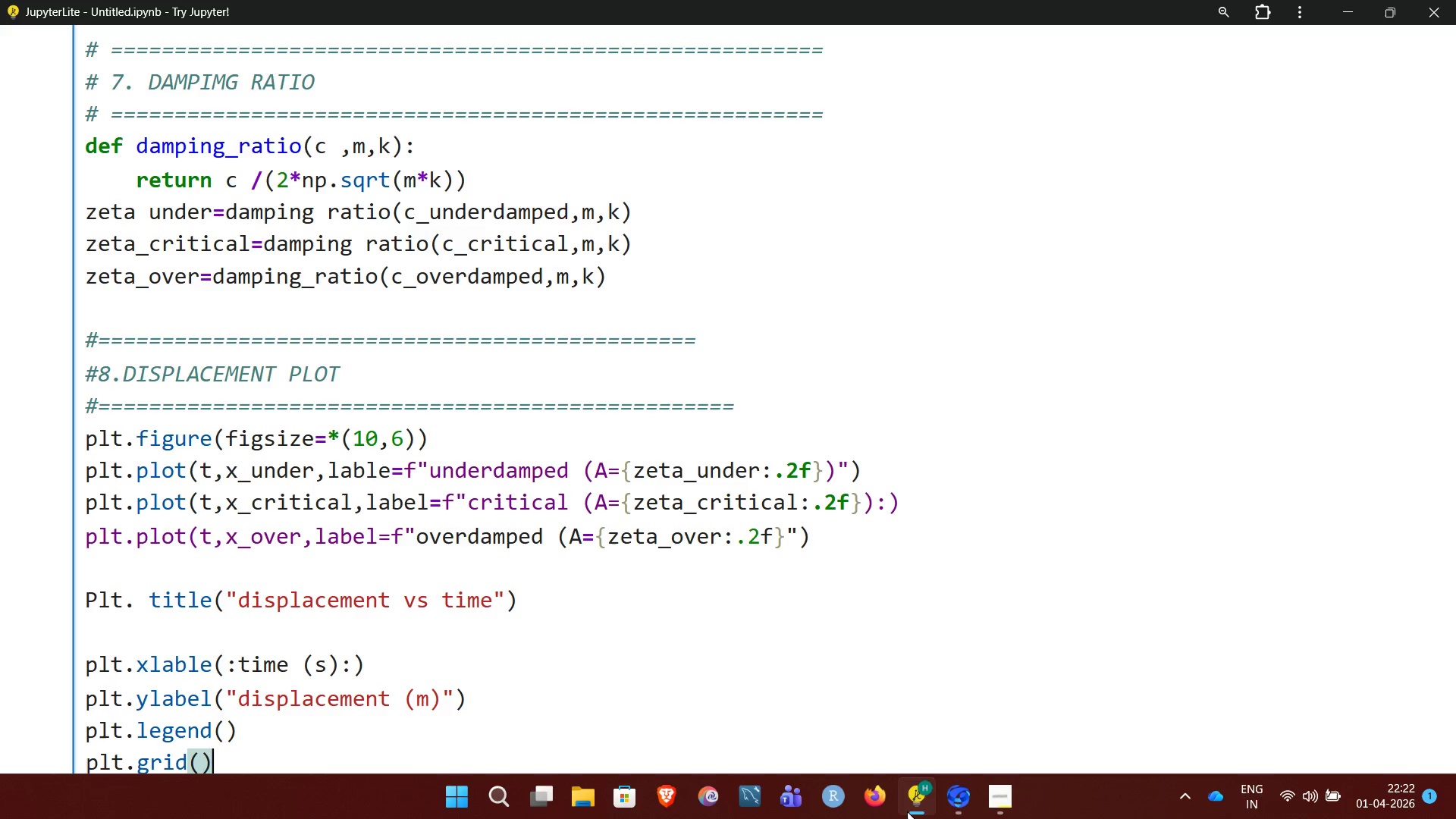 
key(Enter)
 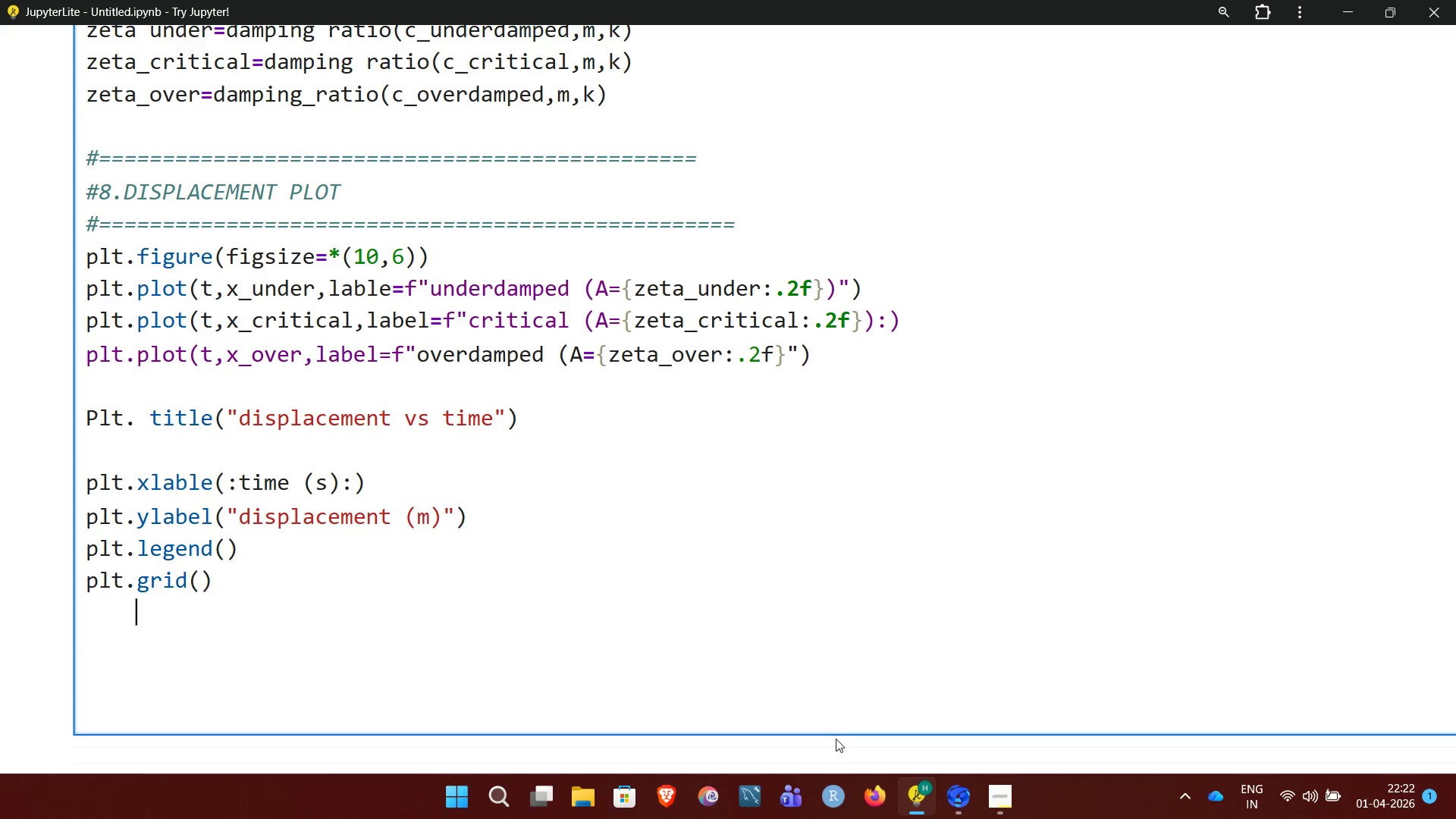 
wait(18.59)
 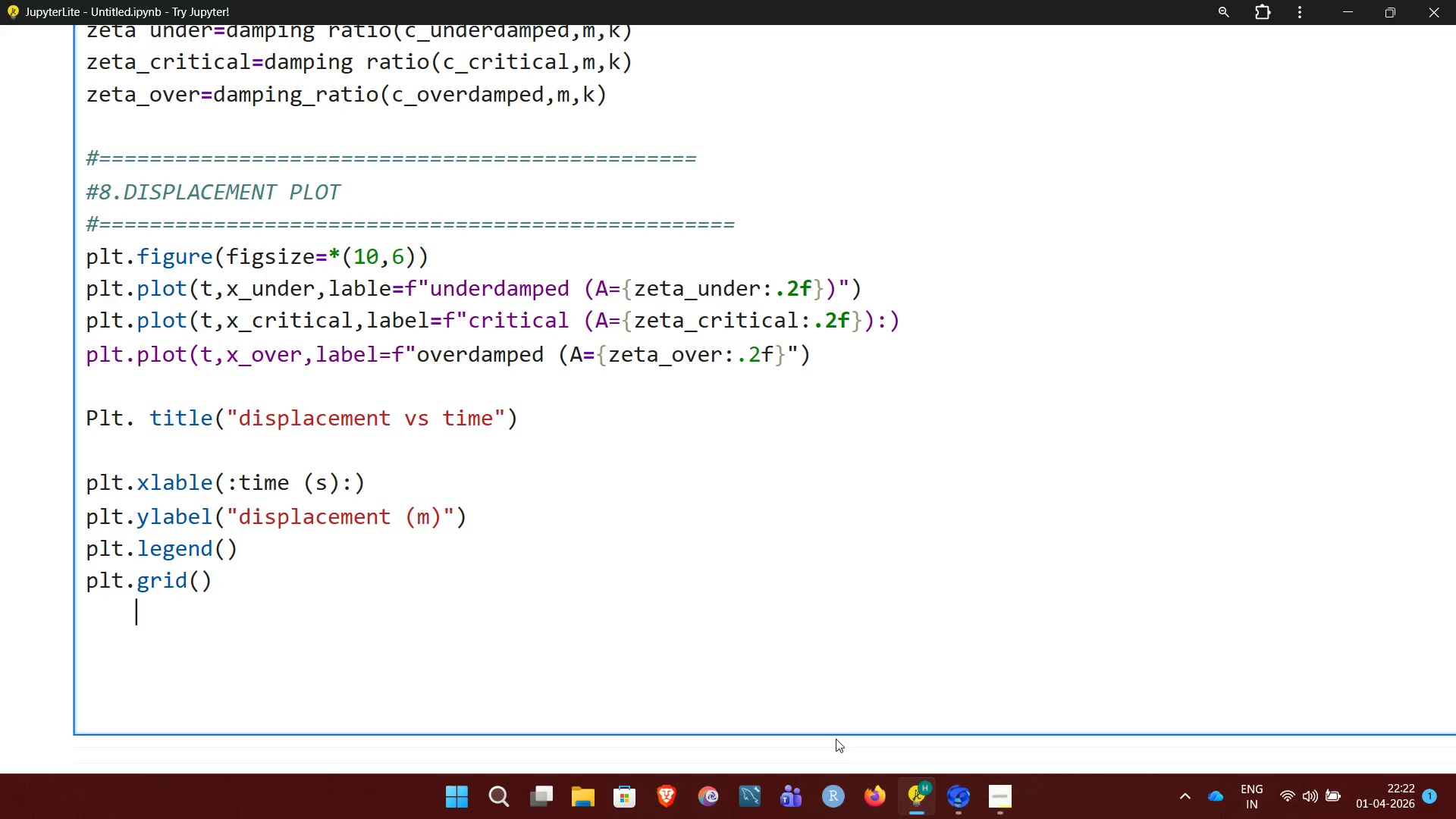 
key(Backspace)
 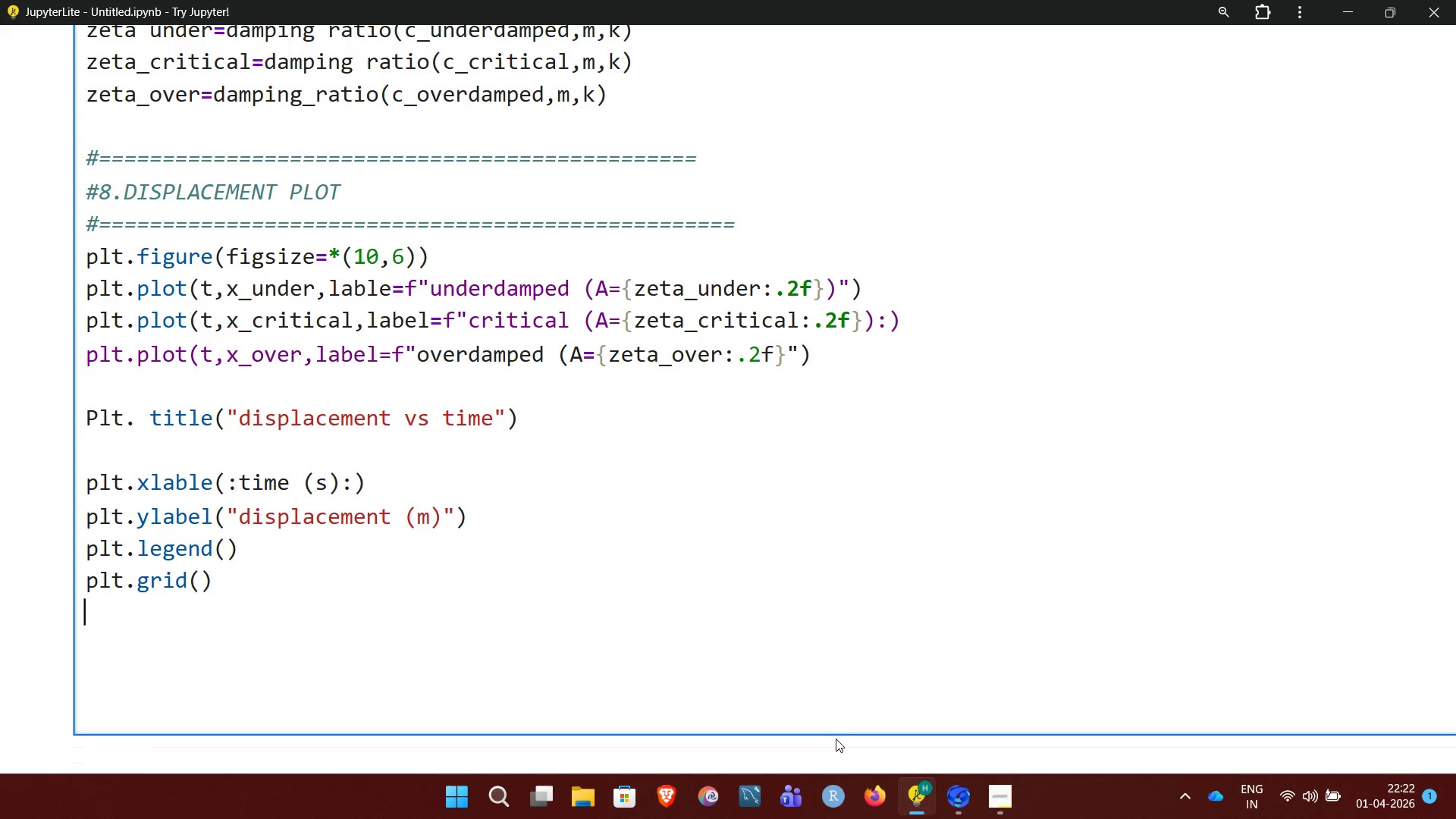 
key(Enter)
 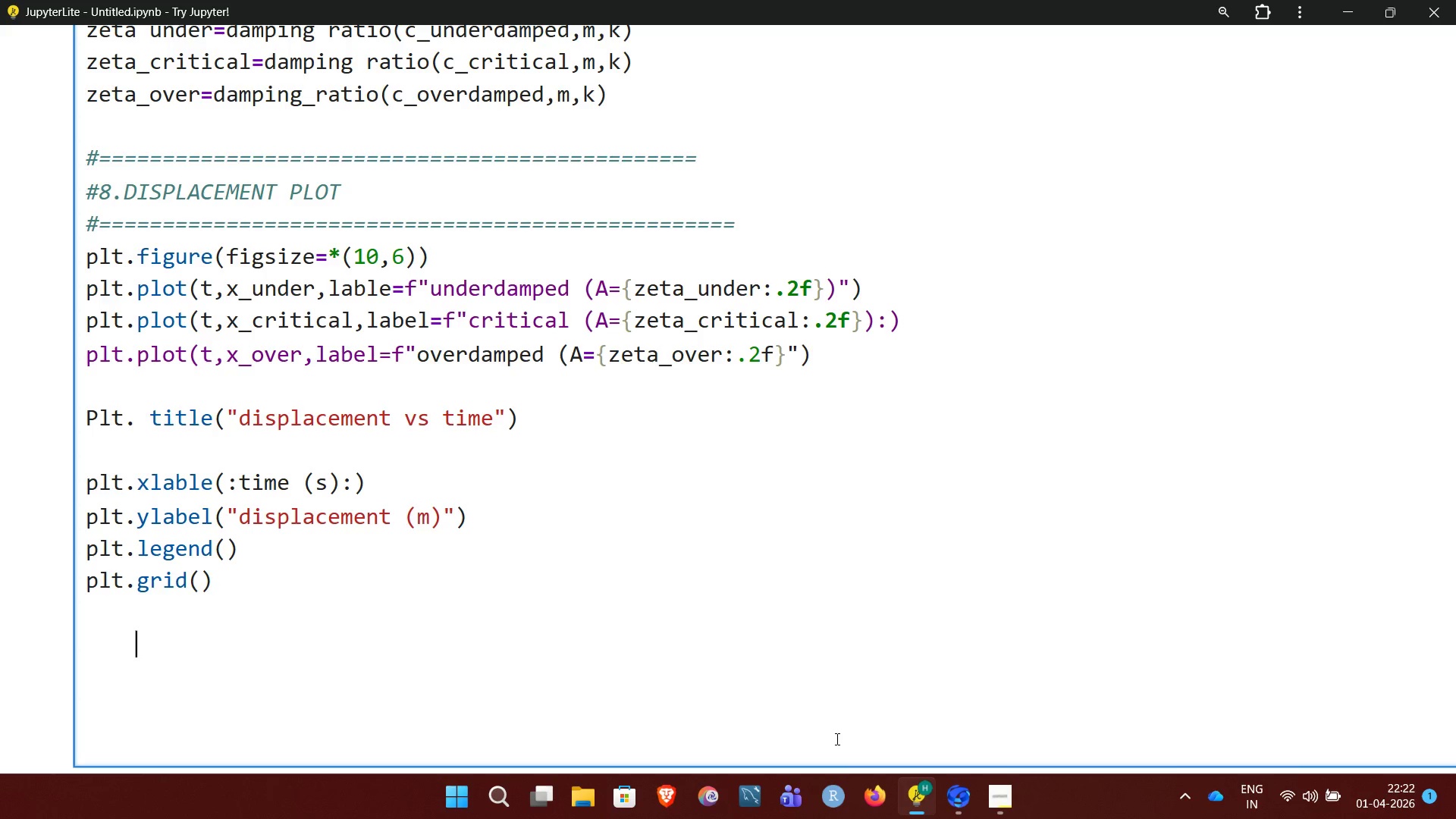 
key(Backspace)
type(plt.show)
 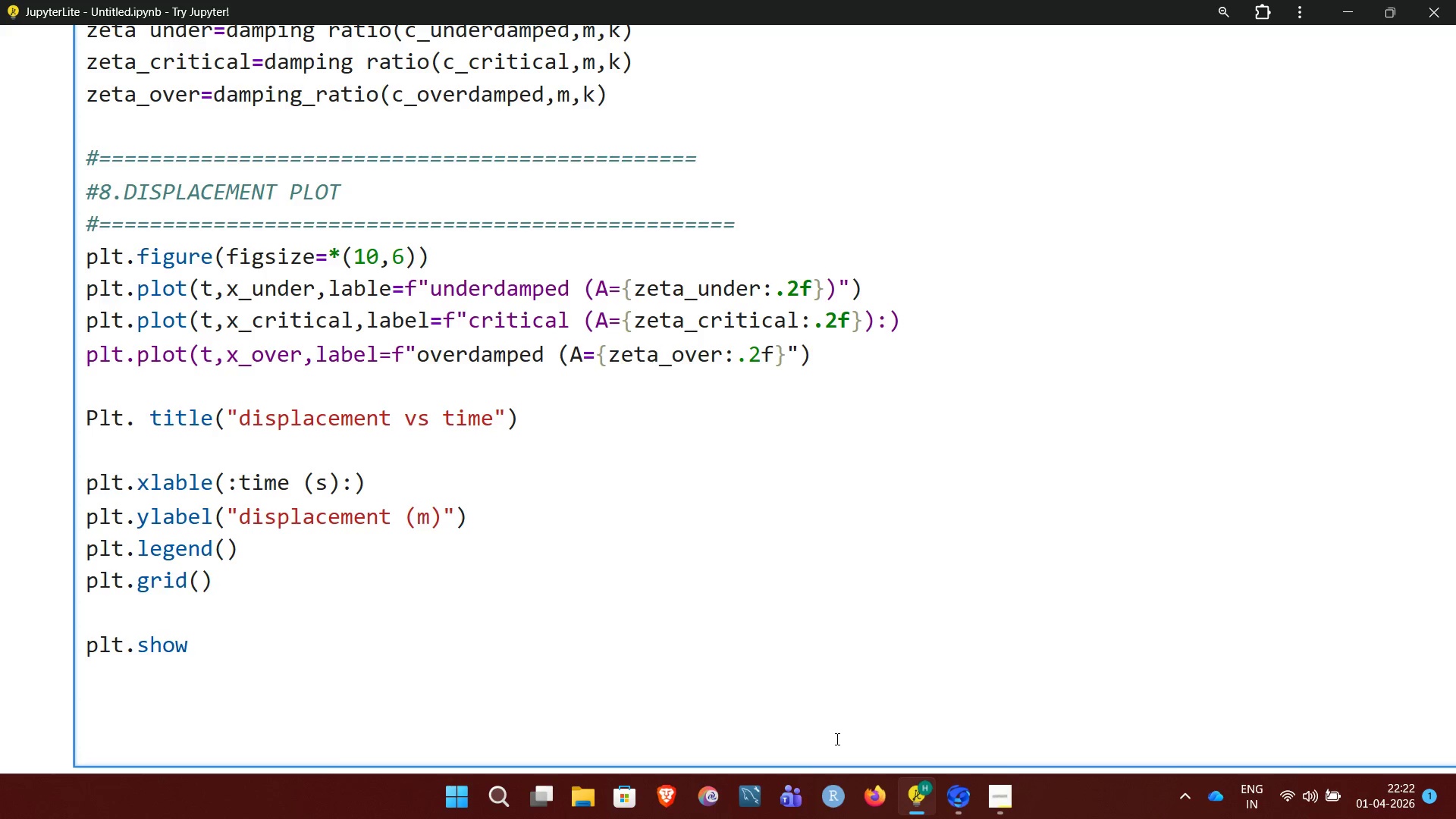 
type(())
 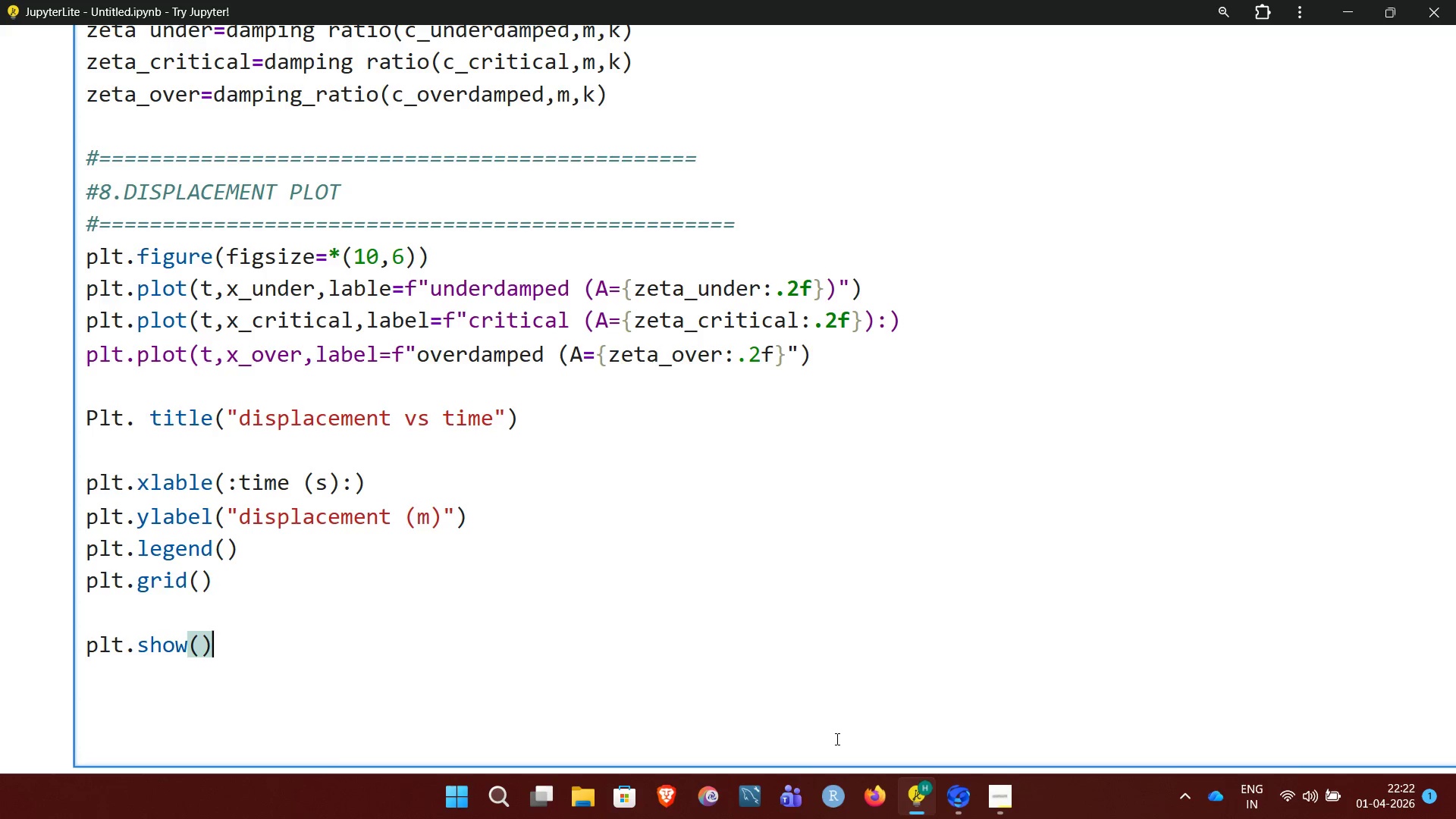 
key(Enter)
 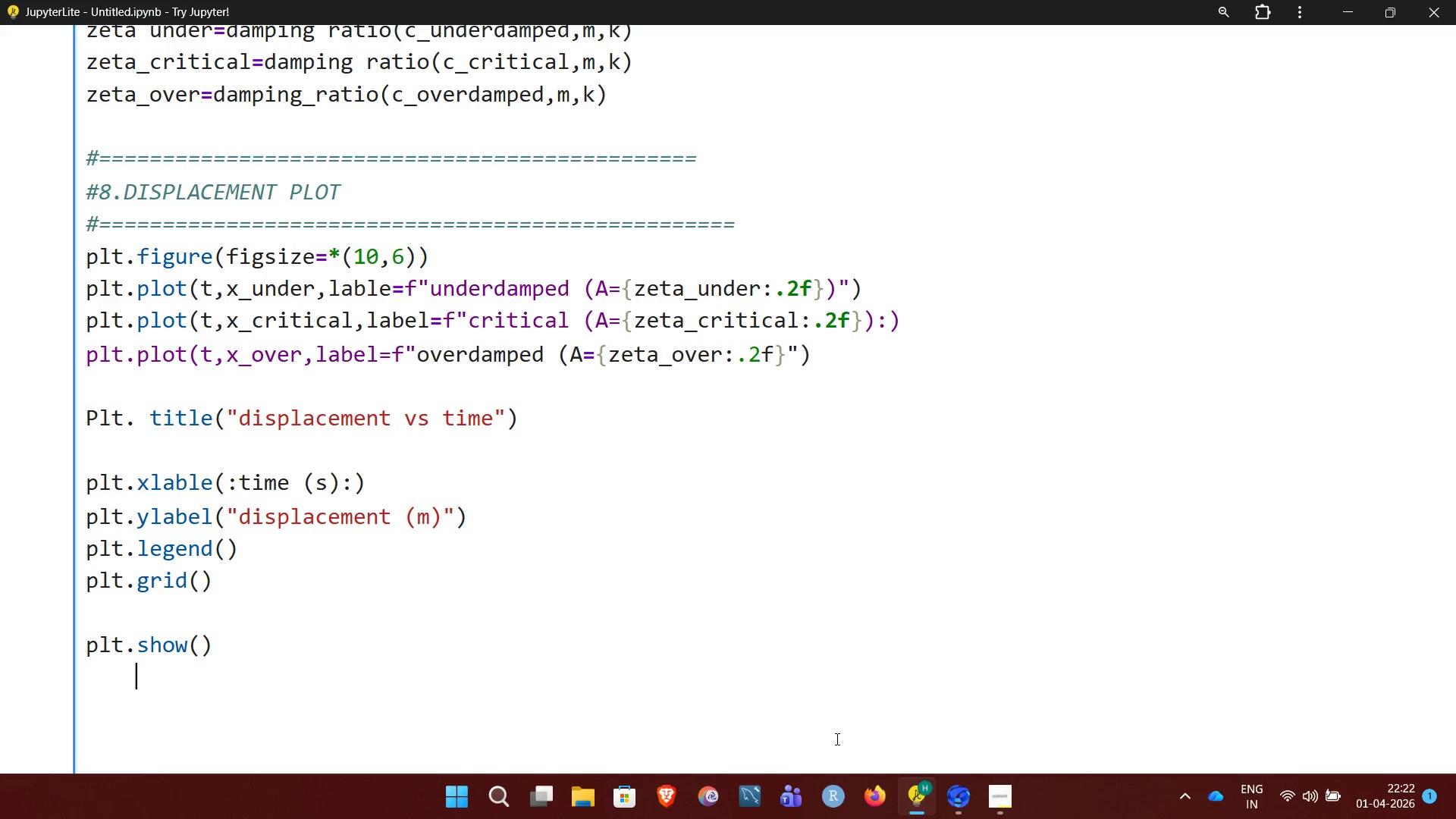 
key(Enter)
 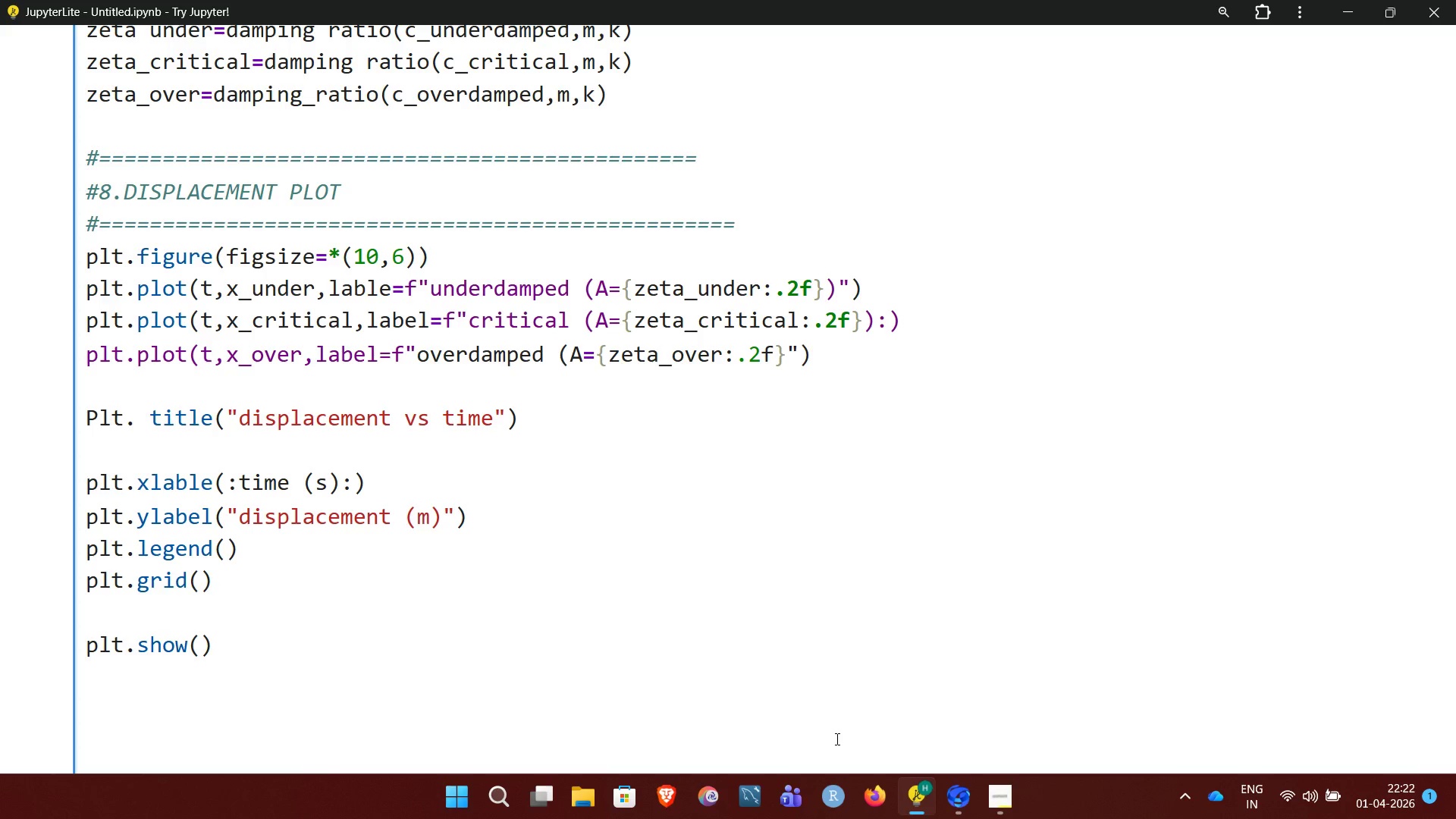 
key(Backspace)
 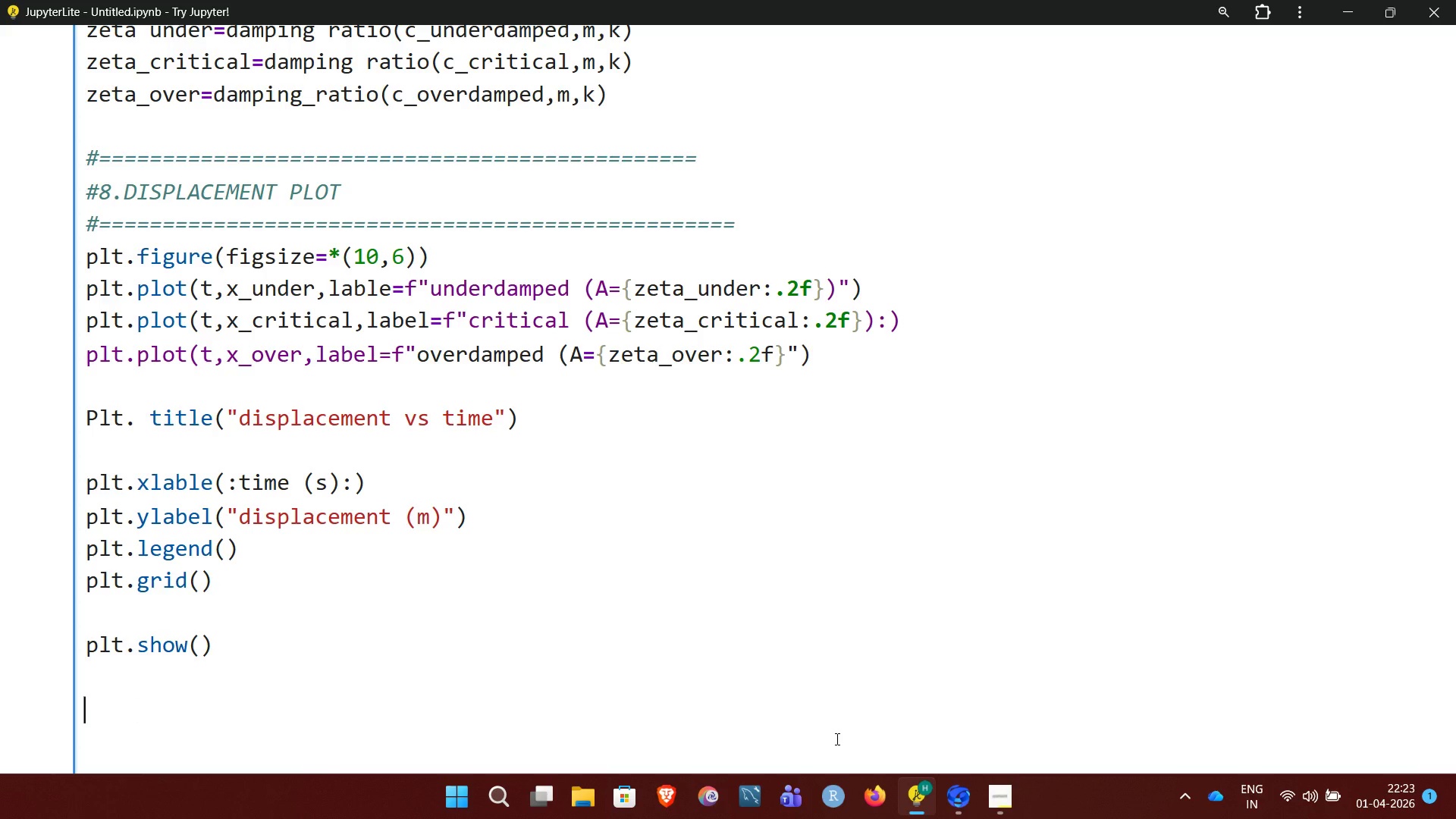 
hold_key(key=ShiftLeft, duration=0.48)
 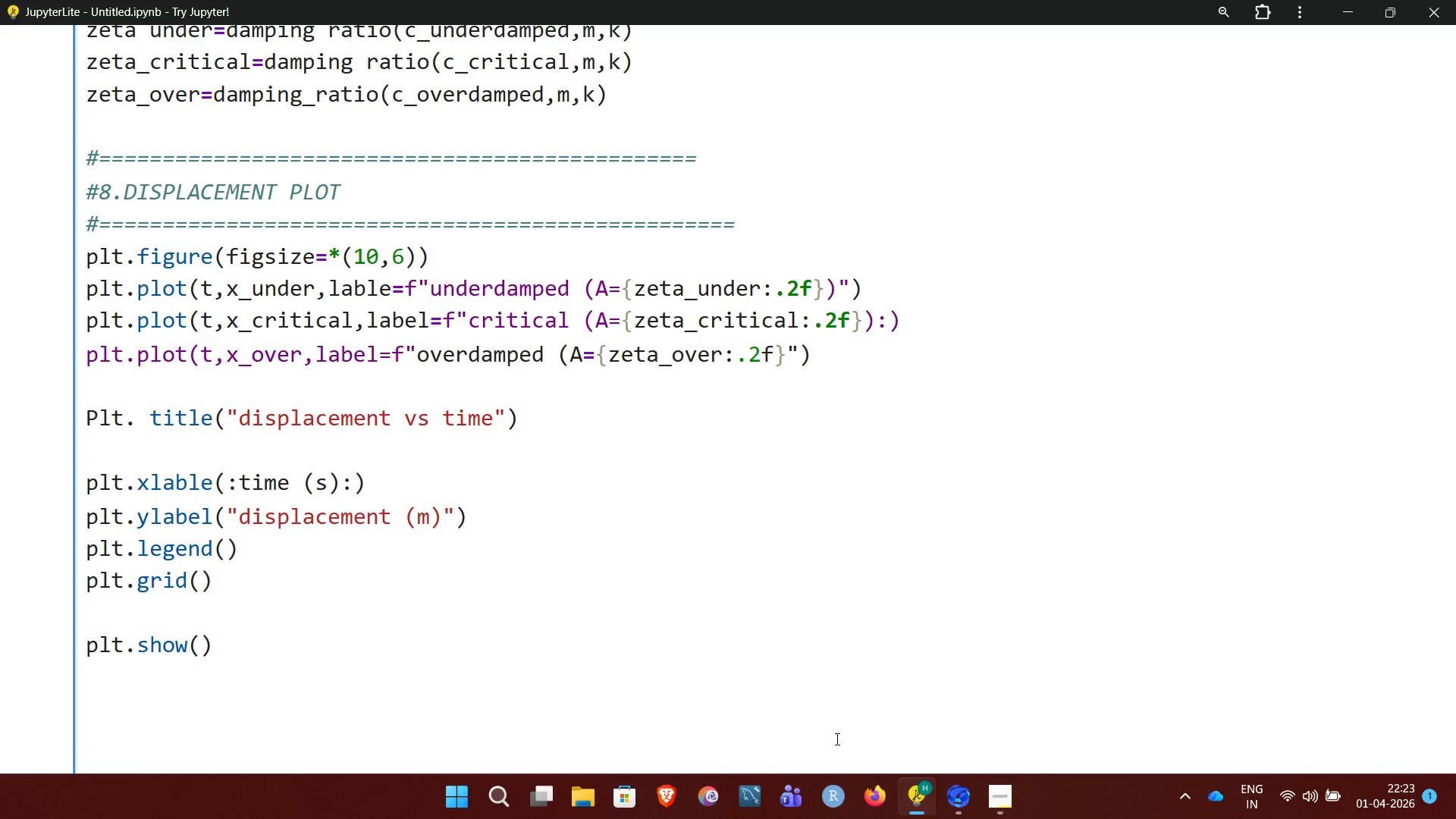 
hold_key(key=CapsLock, duration=0.36)
 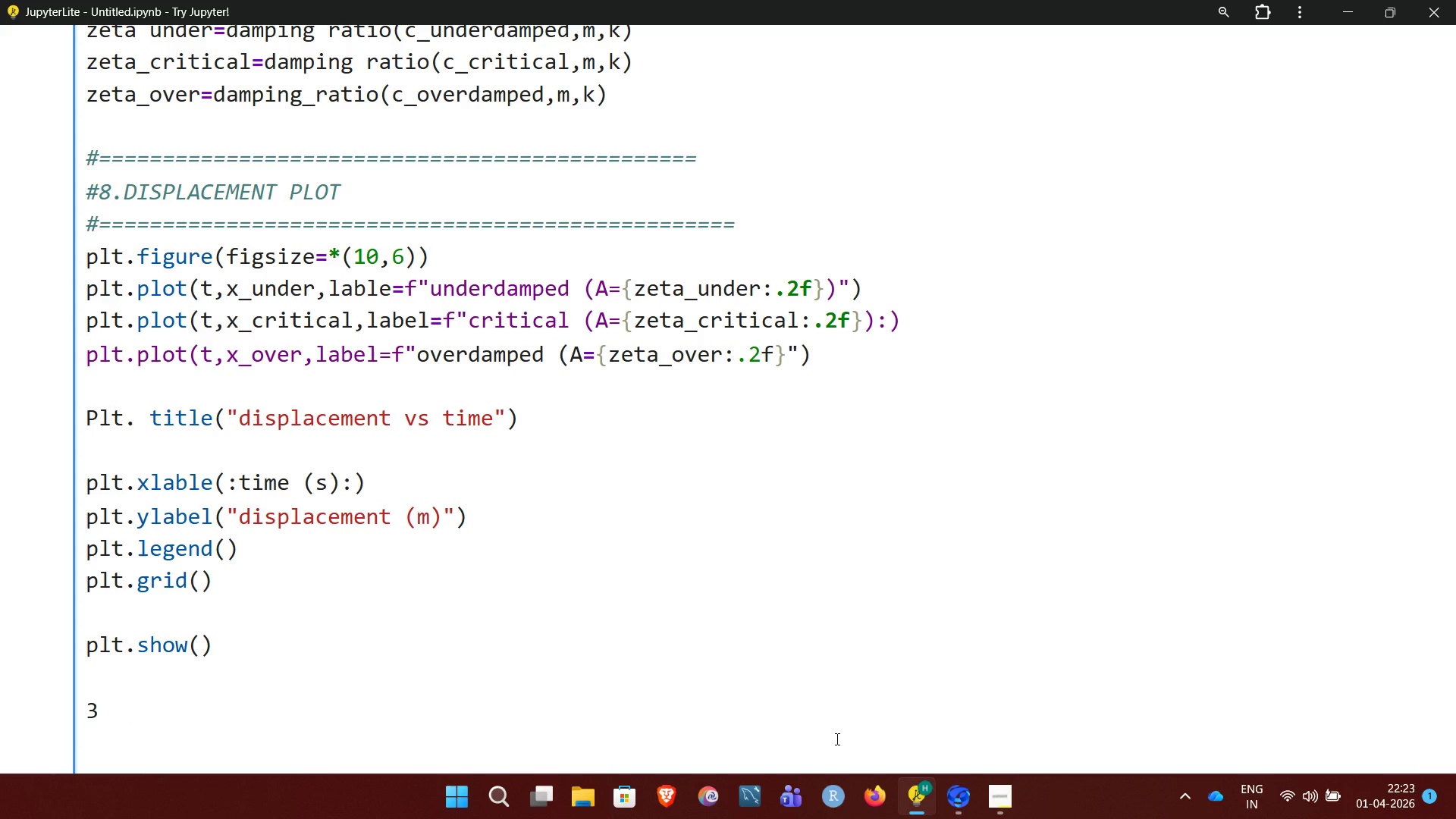 
key(3)
 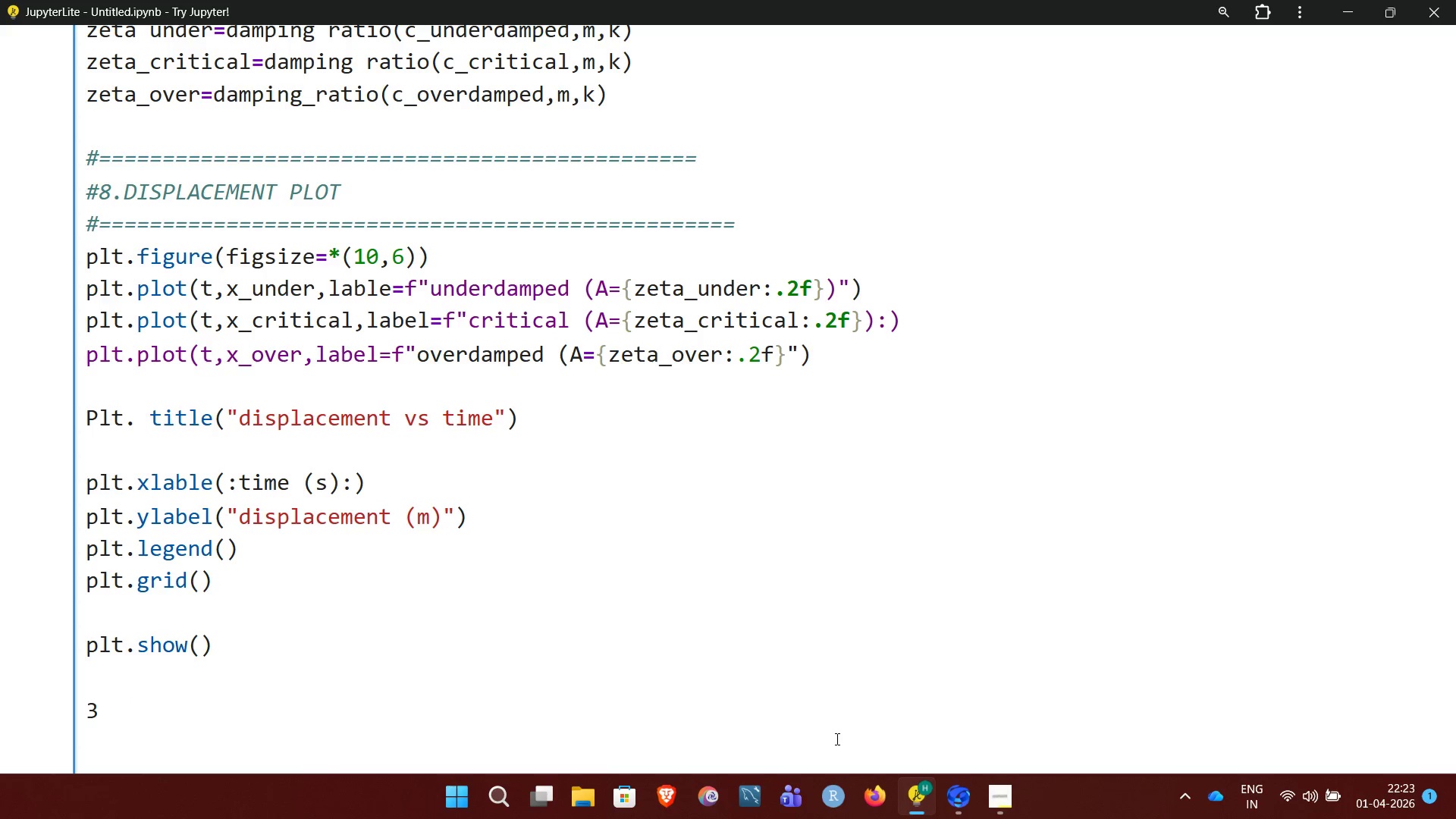 
key(Backspace)
 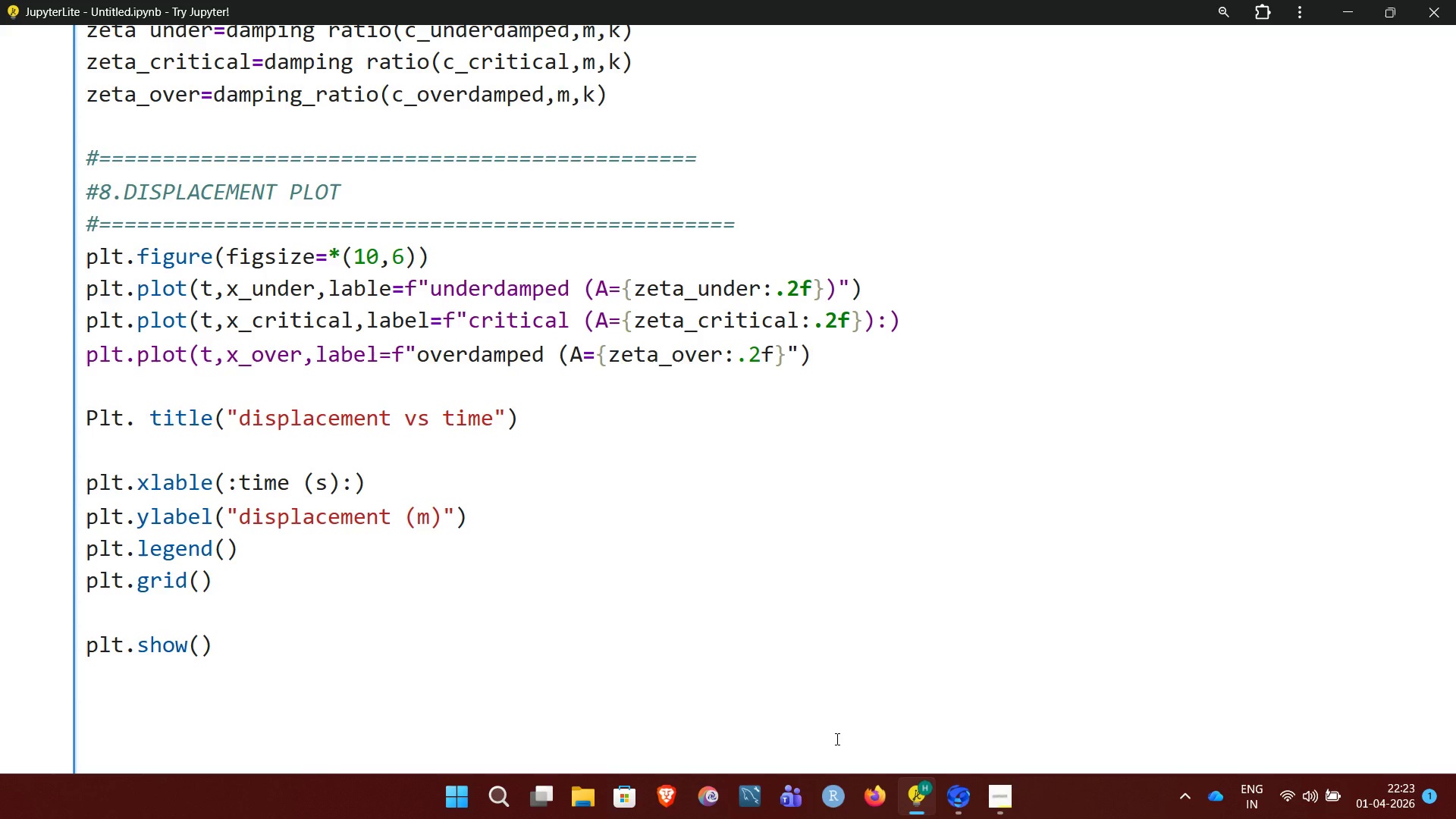 
key(Shift+3)
 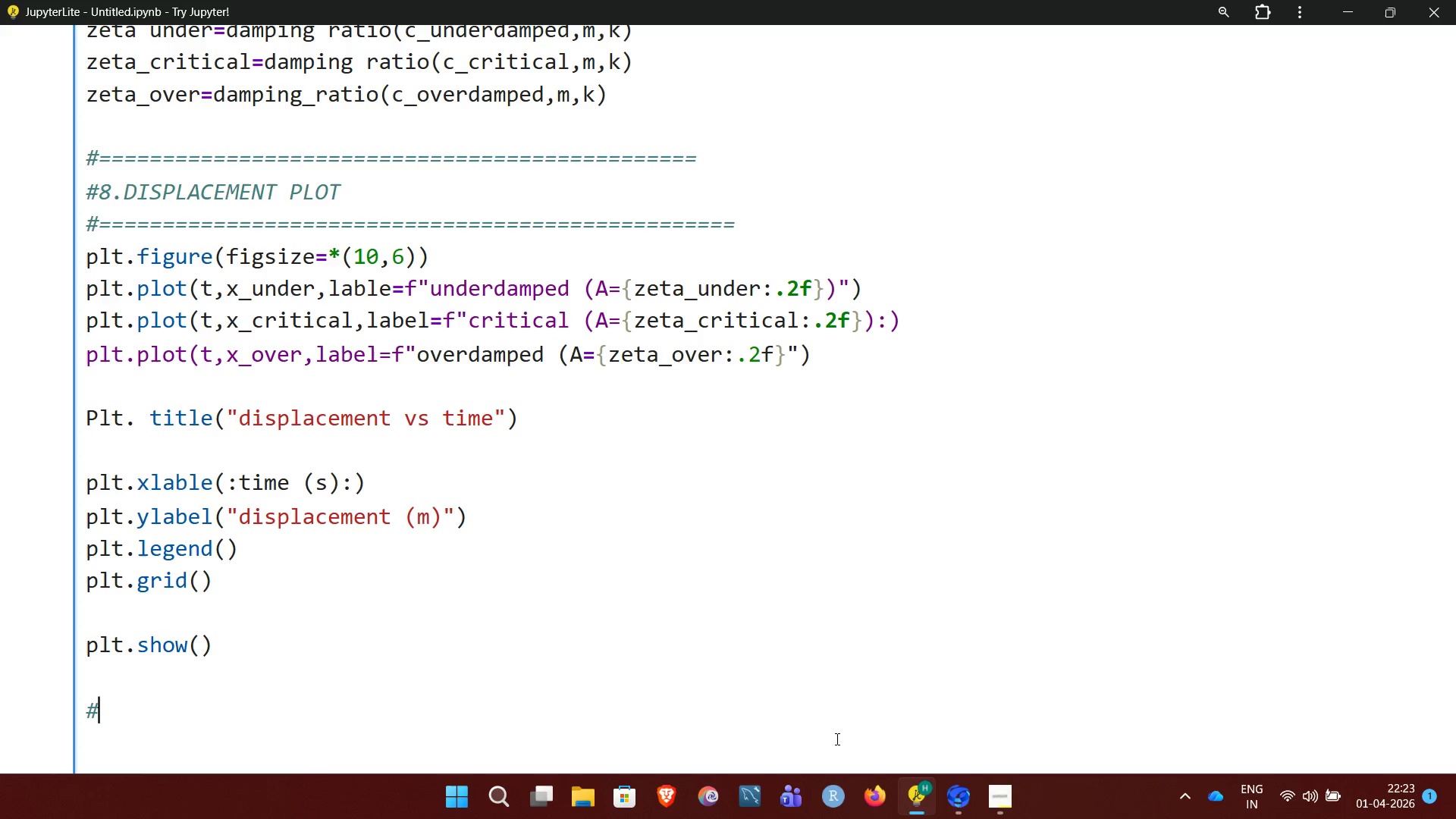 
hold_key(key=Equal, duration=1.01)
 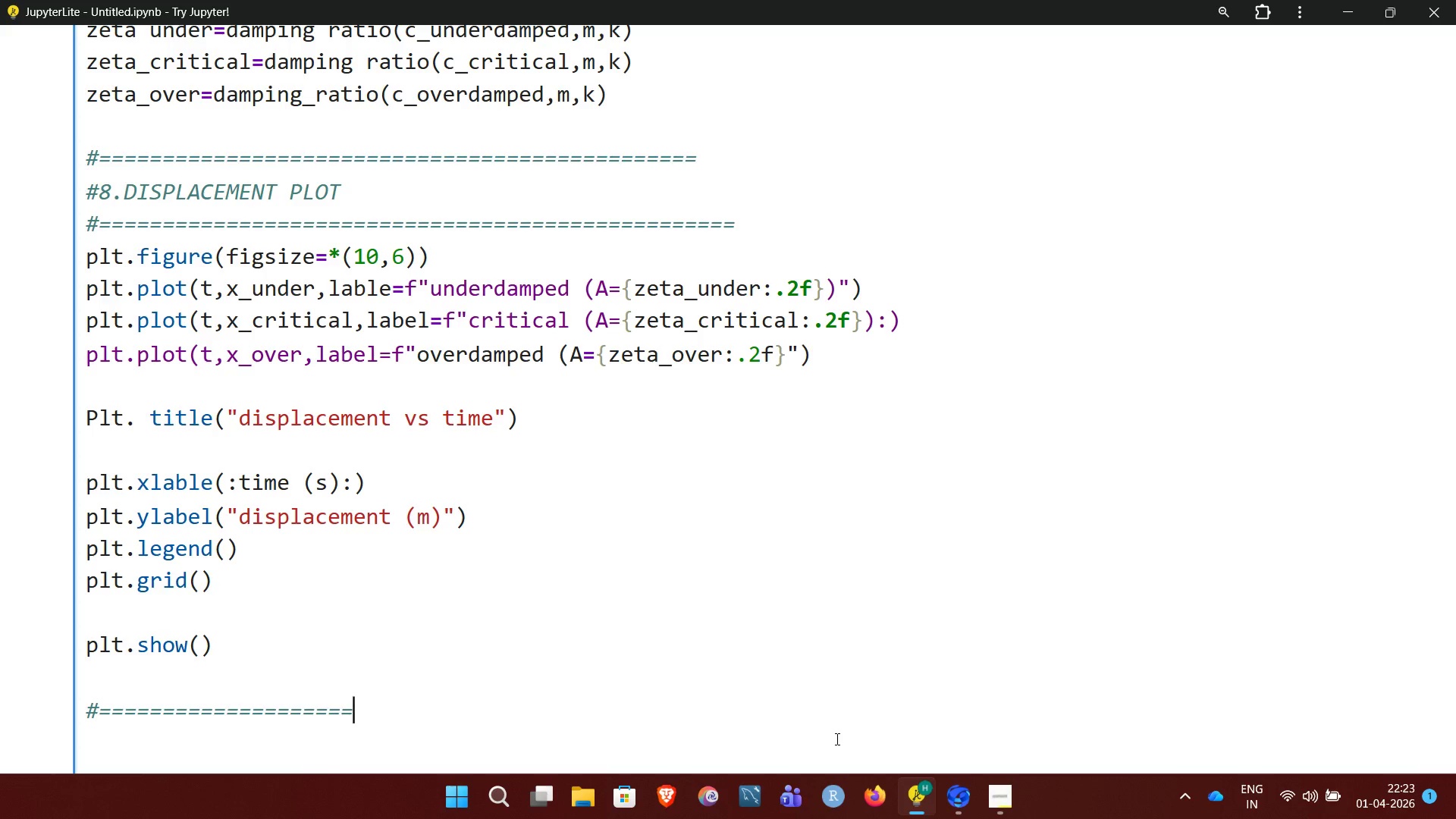 
hold_key(key=Equal, duration=0.81)
 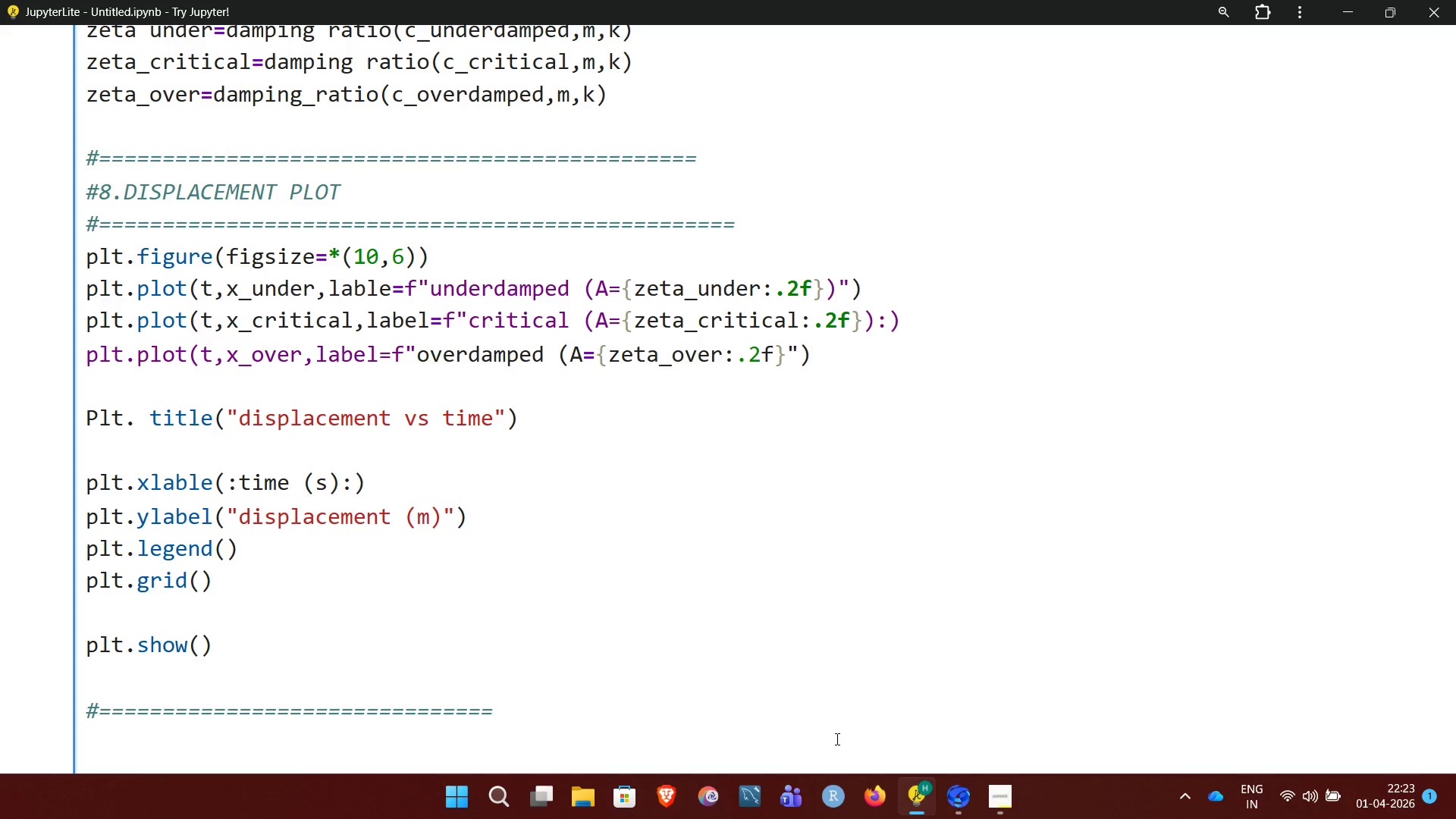 
key(Enter)
 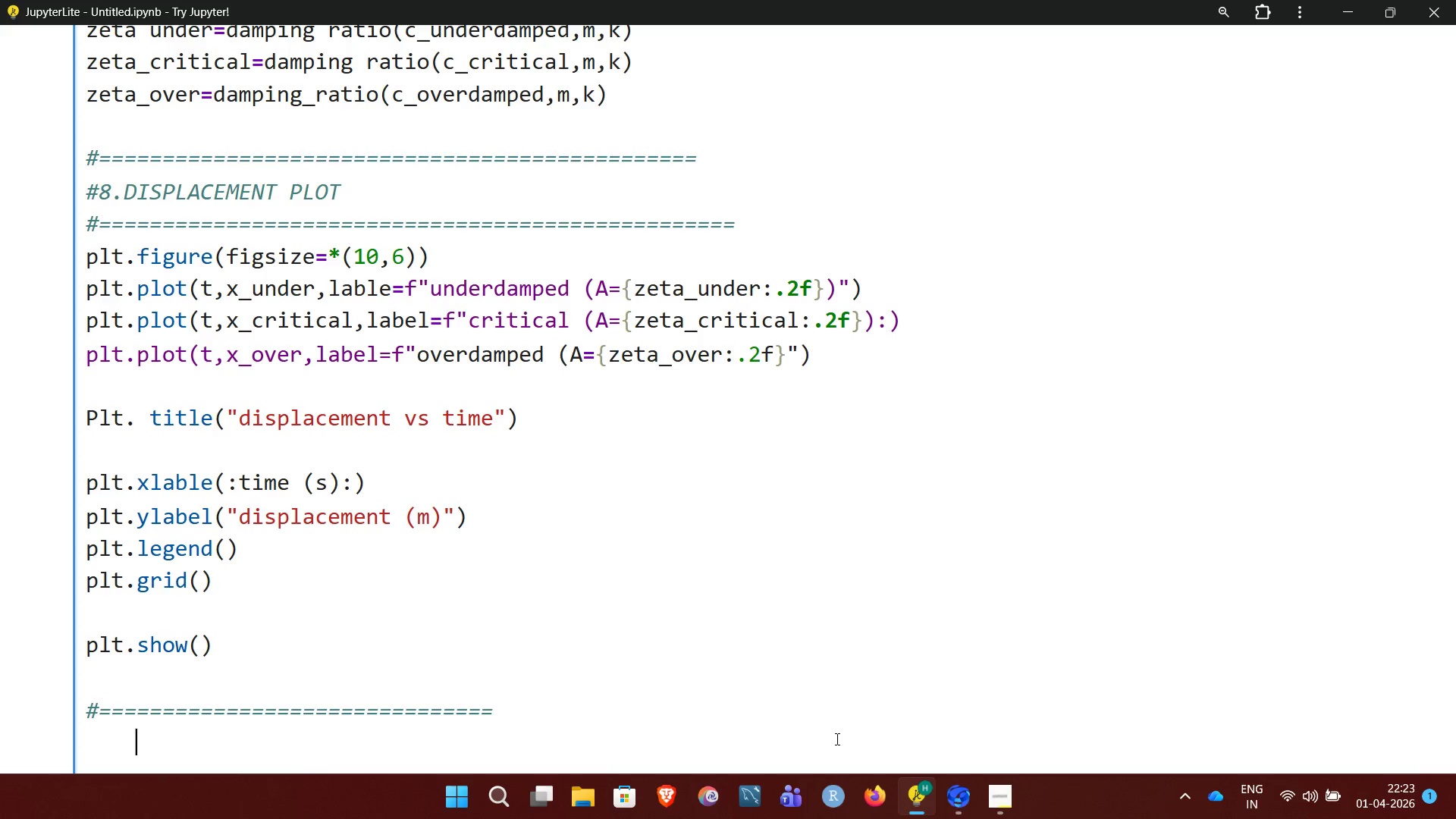 
key(Shift+3)
 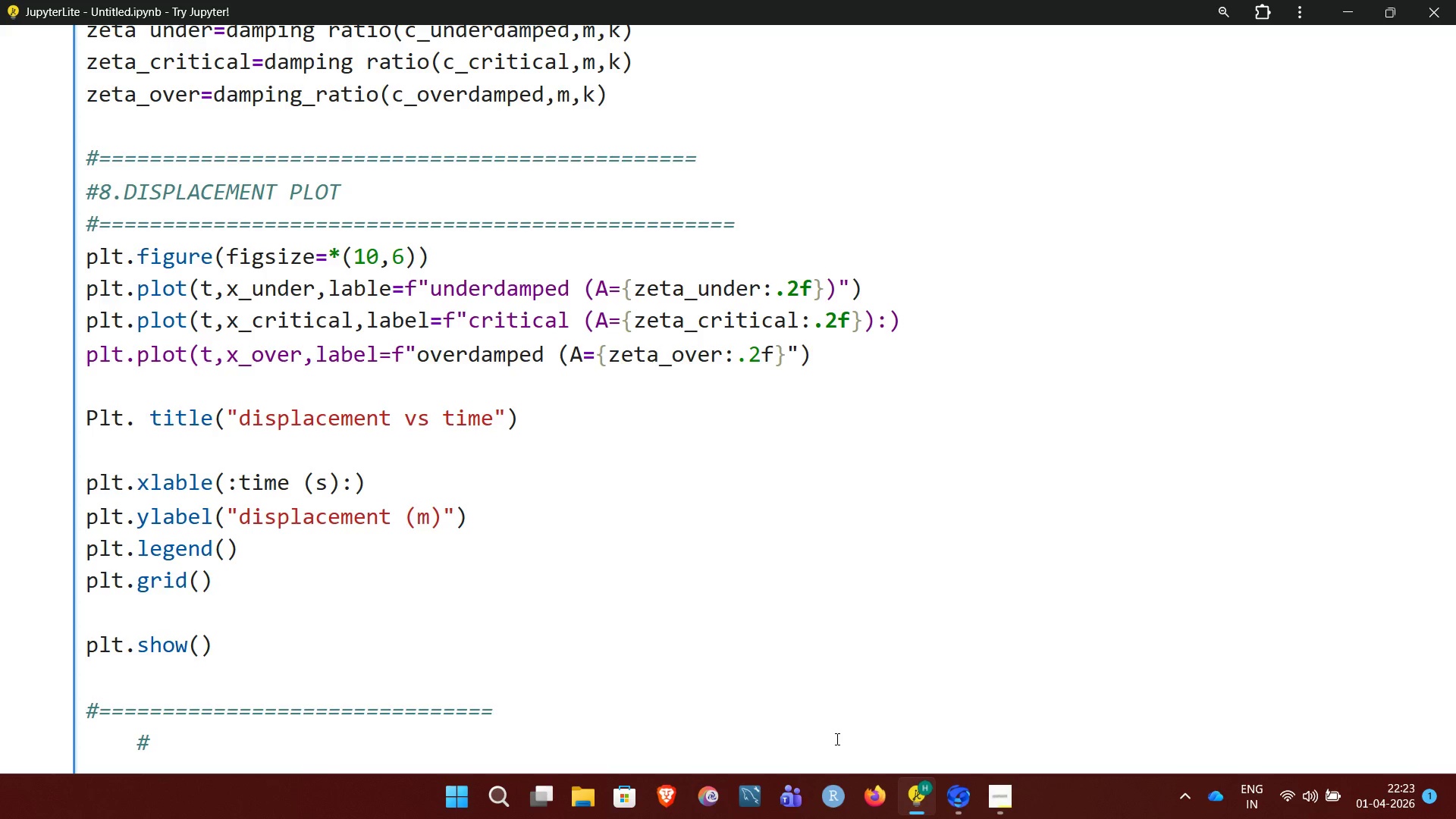 
key(Backspace)
 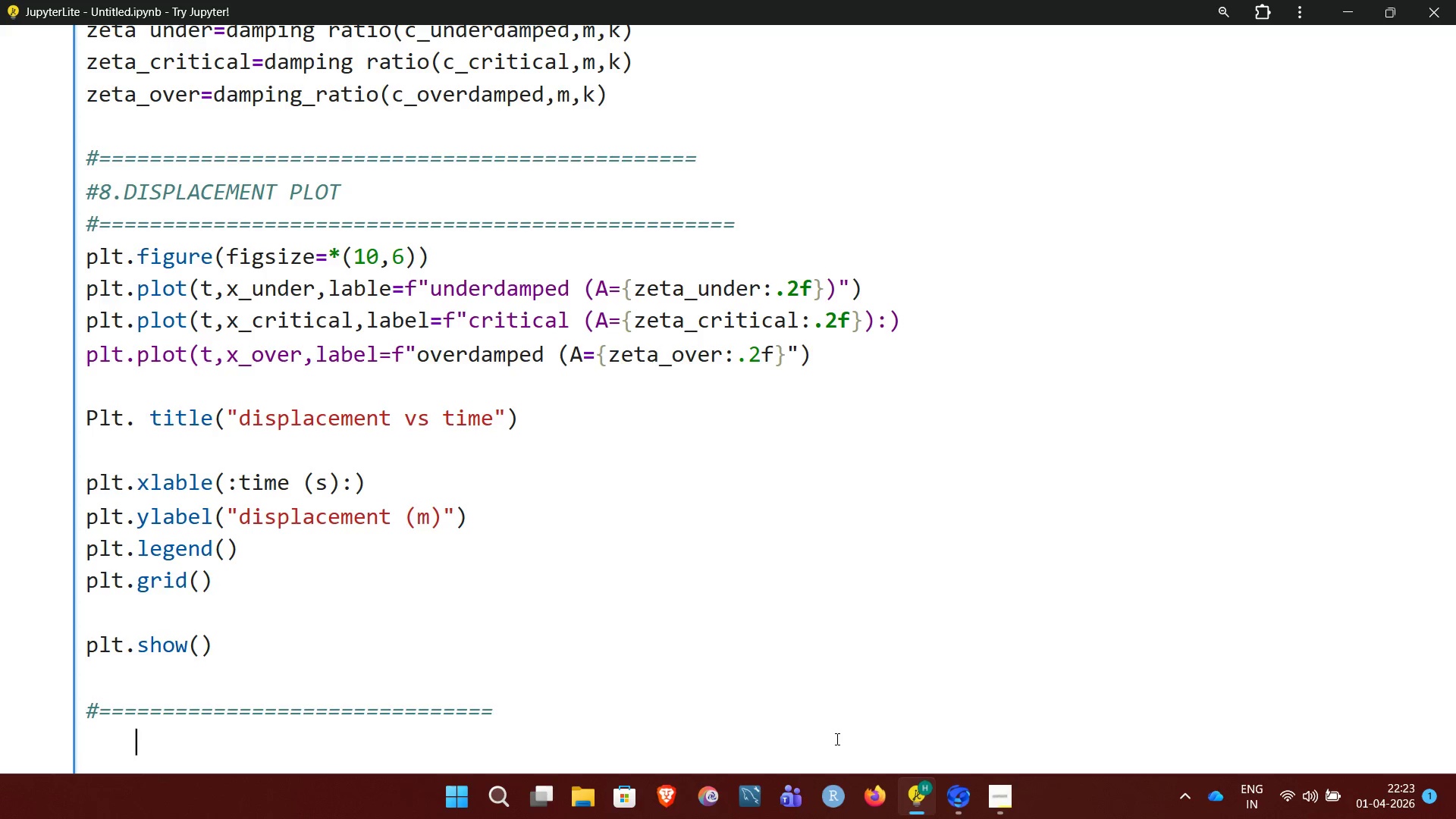 
key(Backspace)
 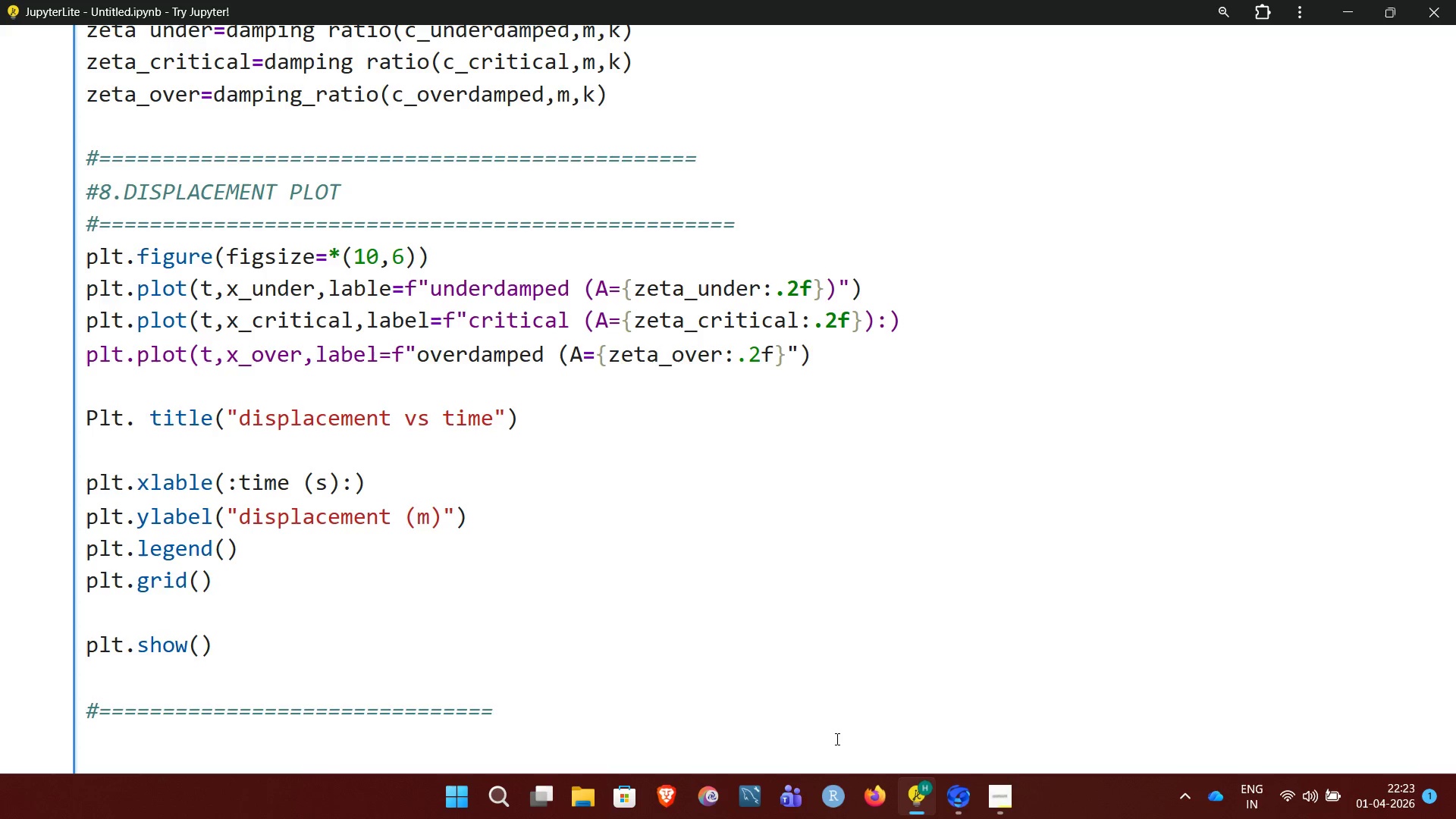 
key(Shift+3)
 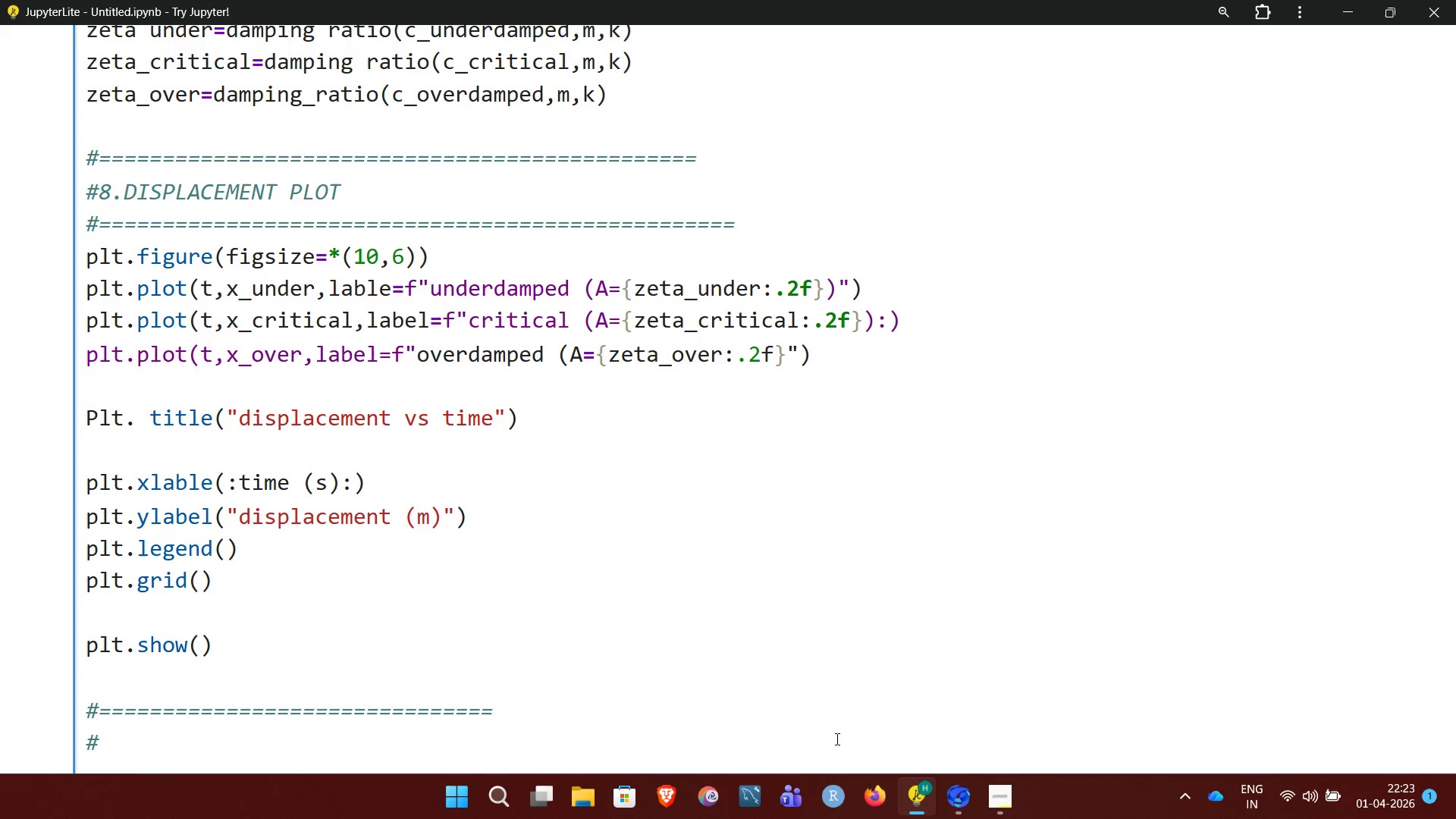 
key(9)
 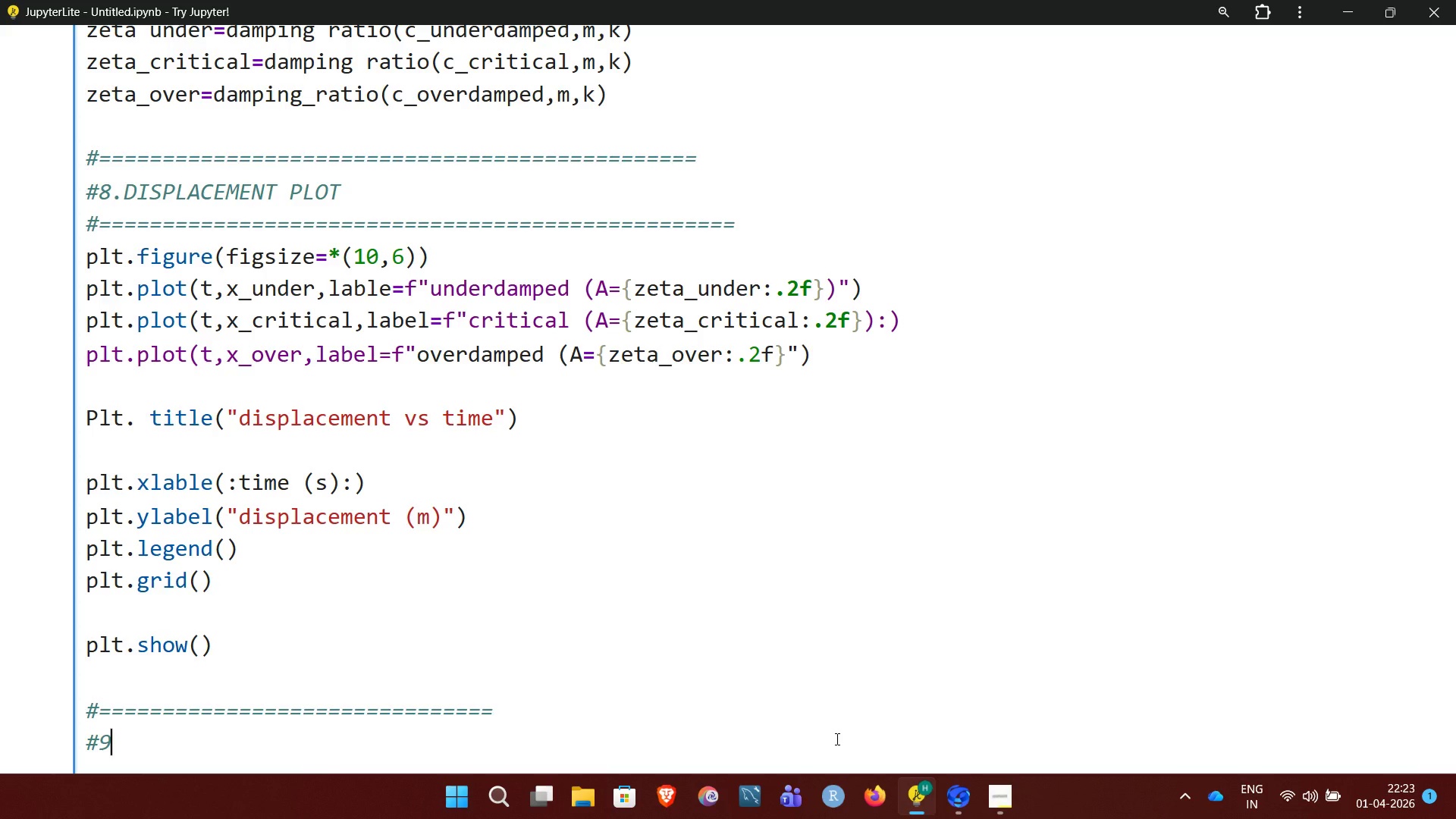 
key(Period)
 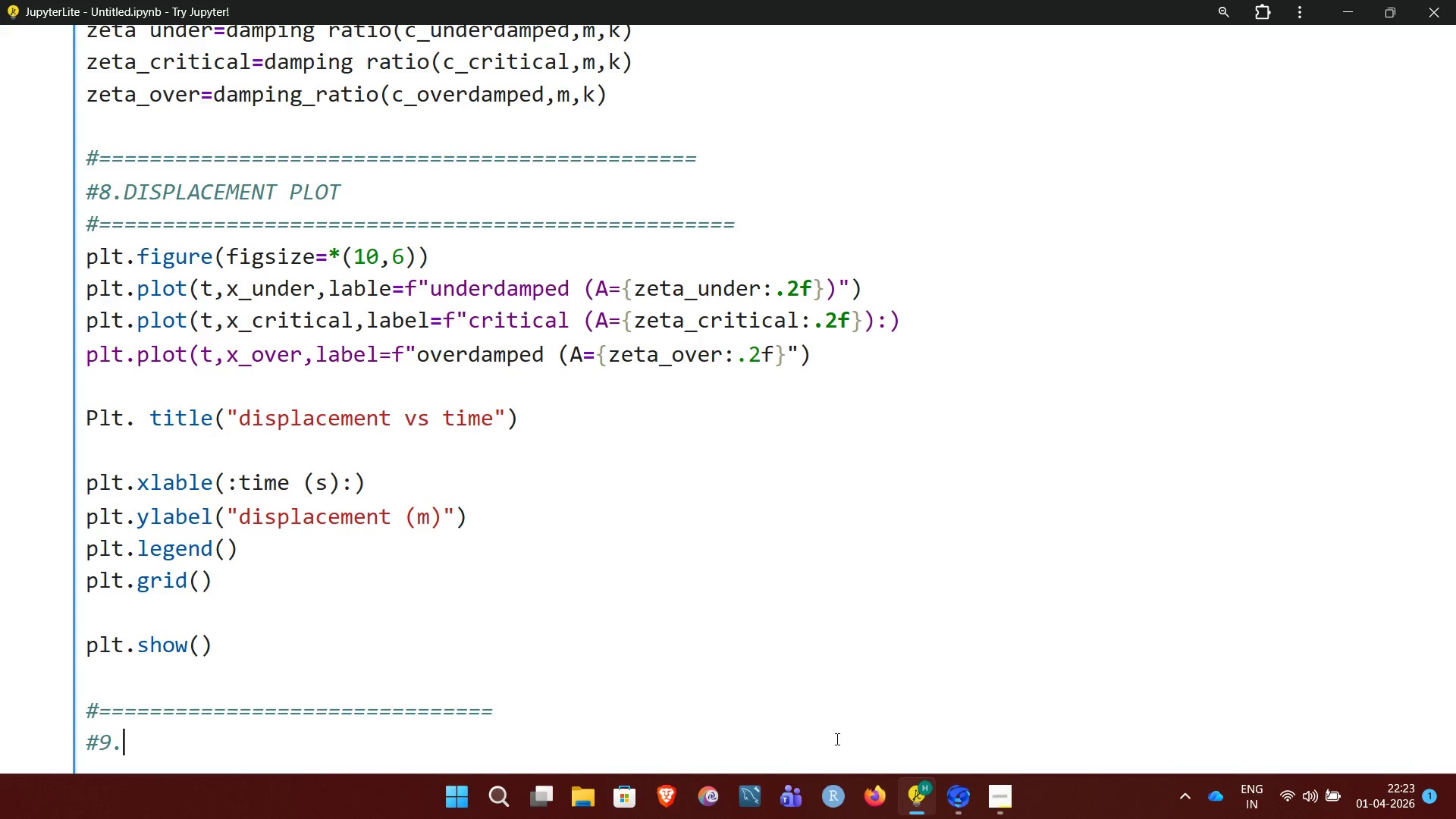 
type( PHASE)
 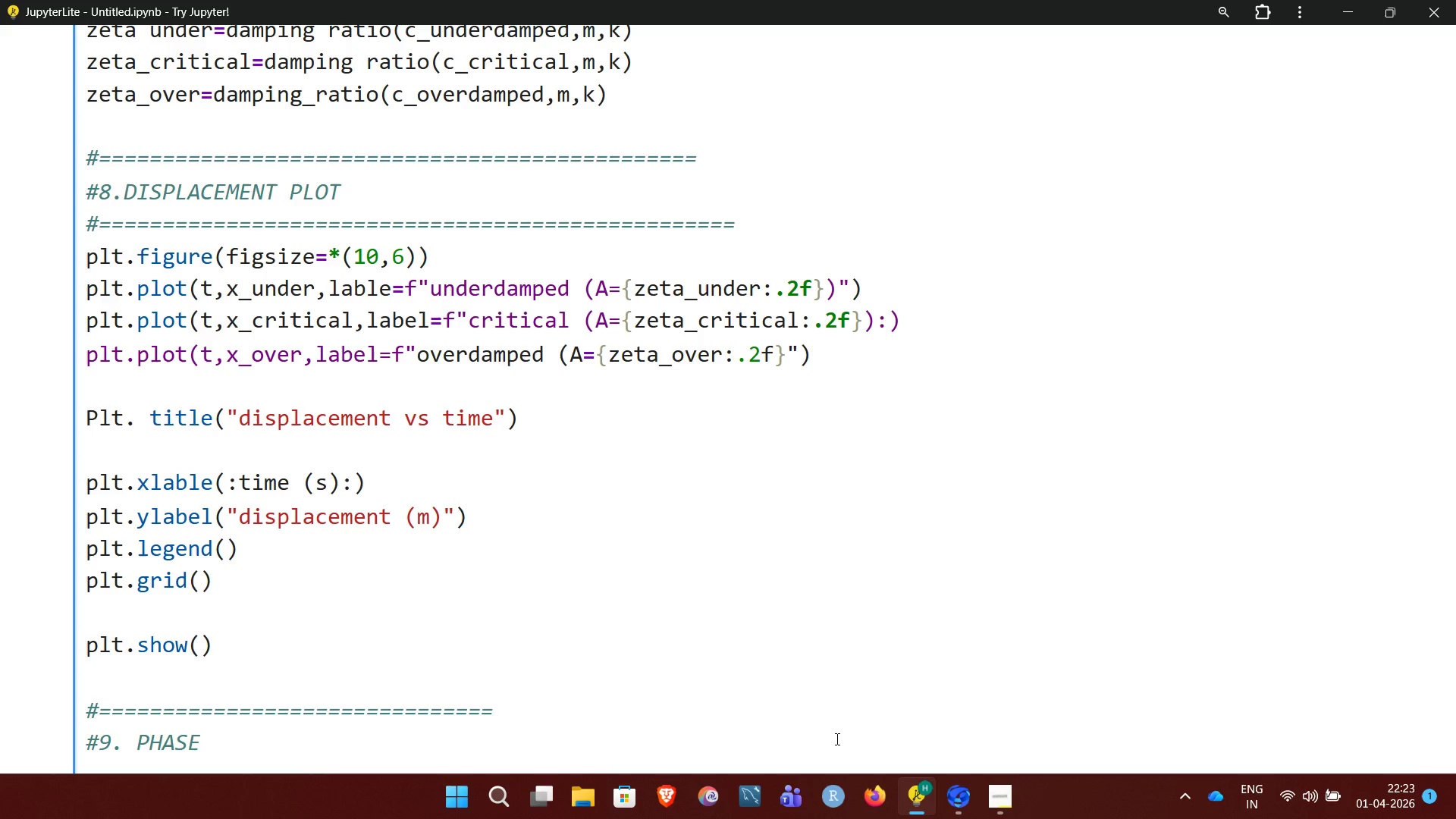 
type( PO)
 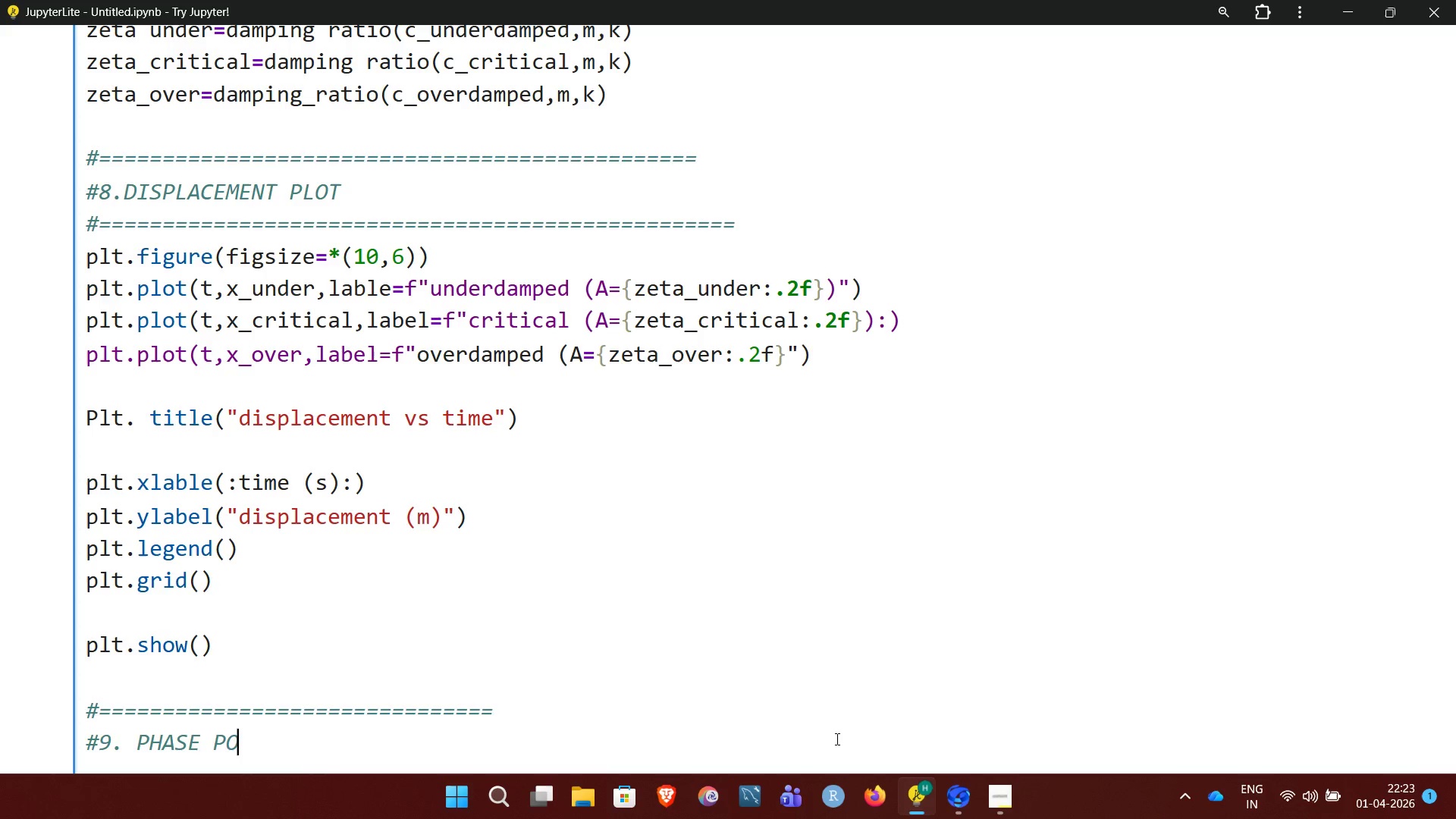 
type(RTRAIT)
 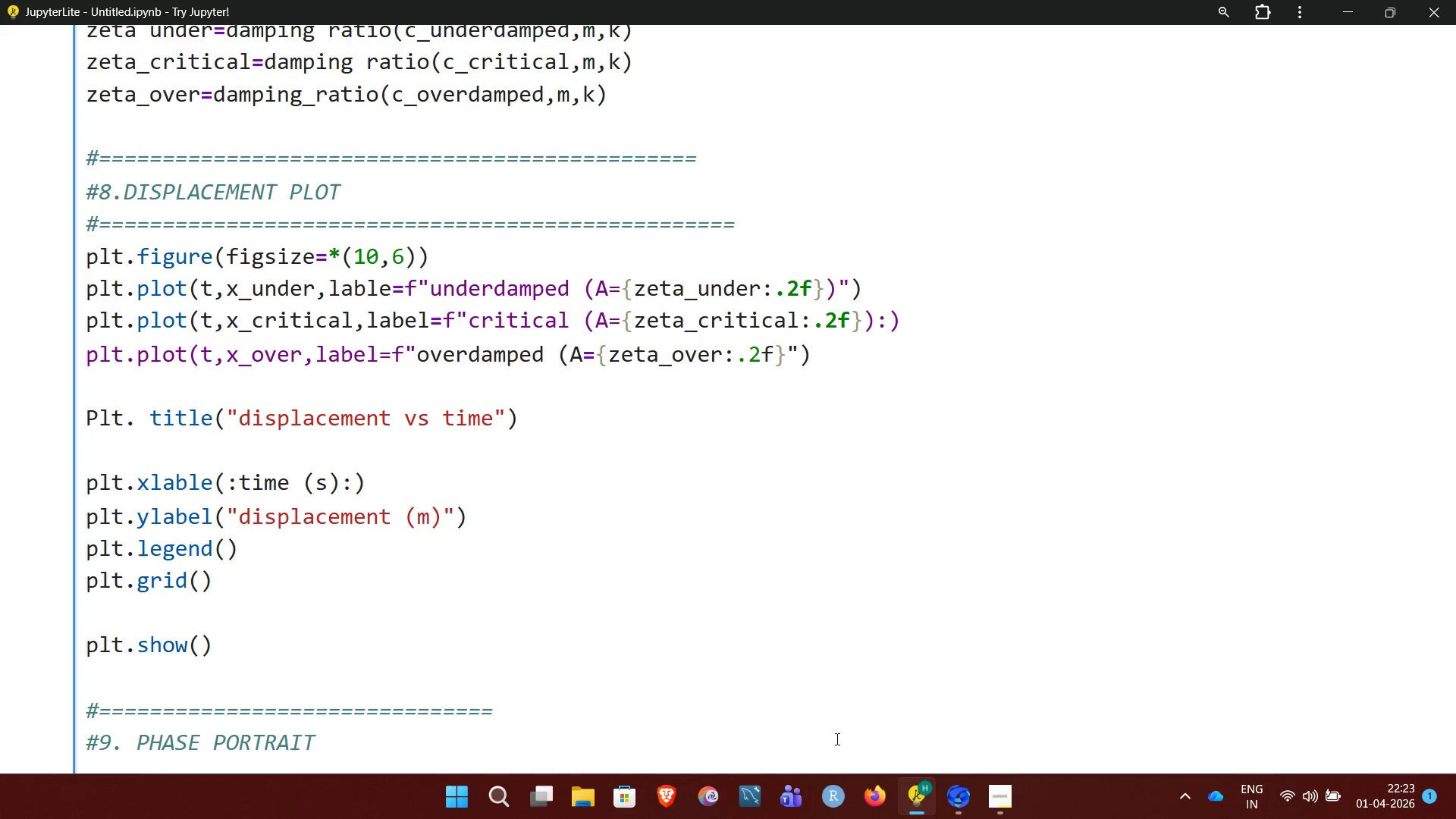 
key(Enter)
 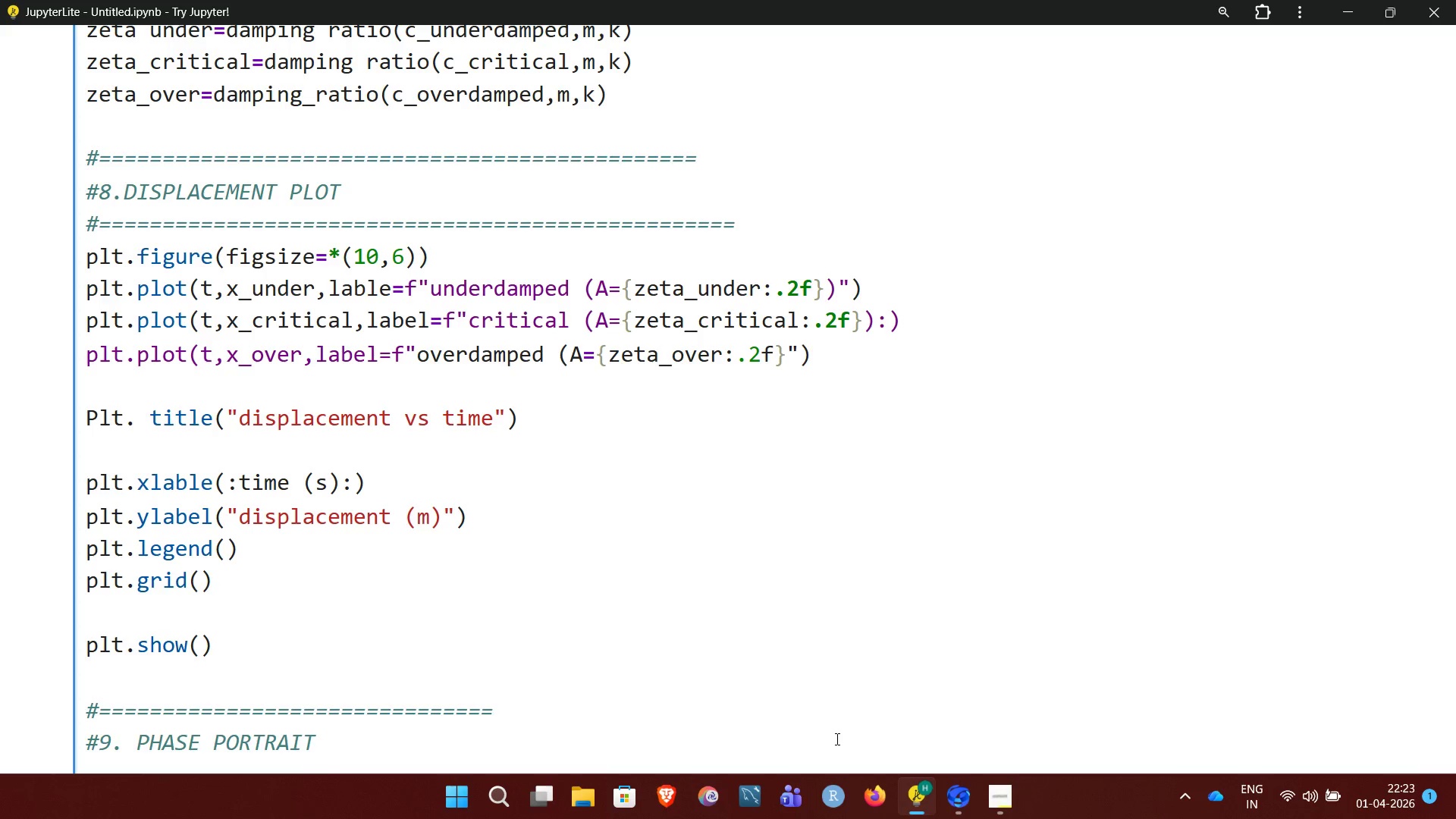 
key(Shift+3)
 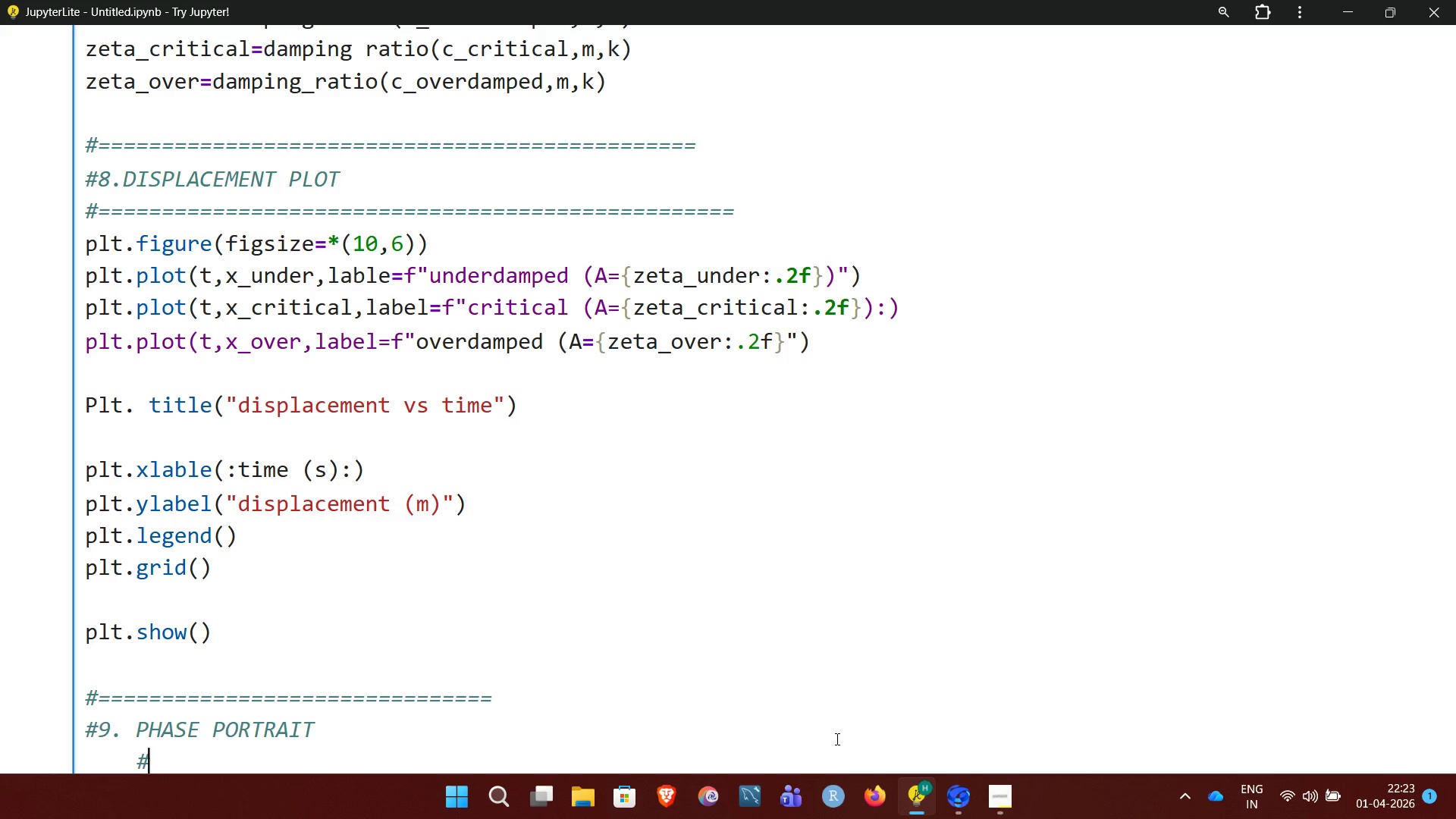 
hold_key(key=Equal, duration=1.33)
 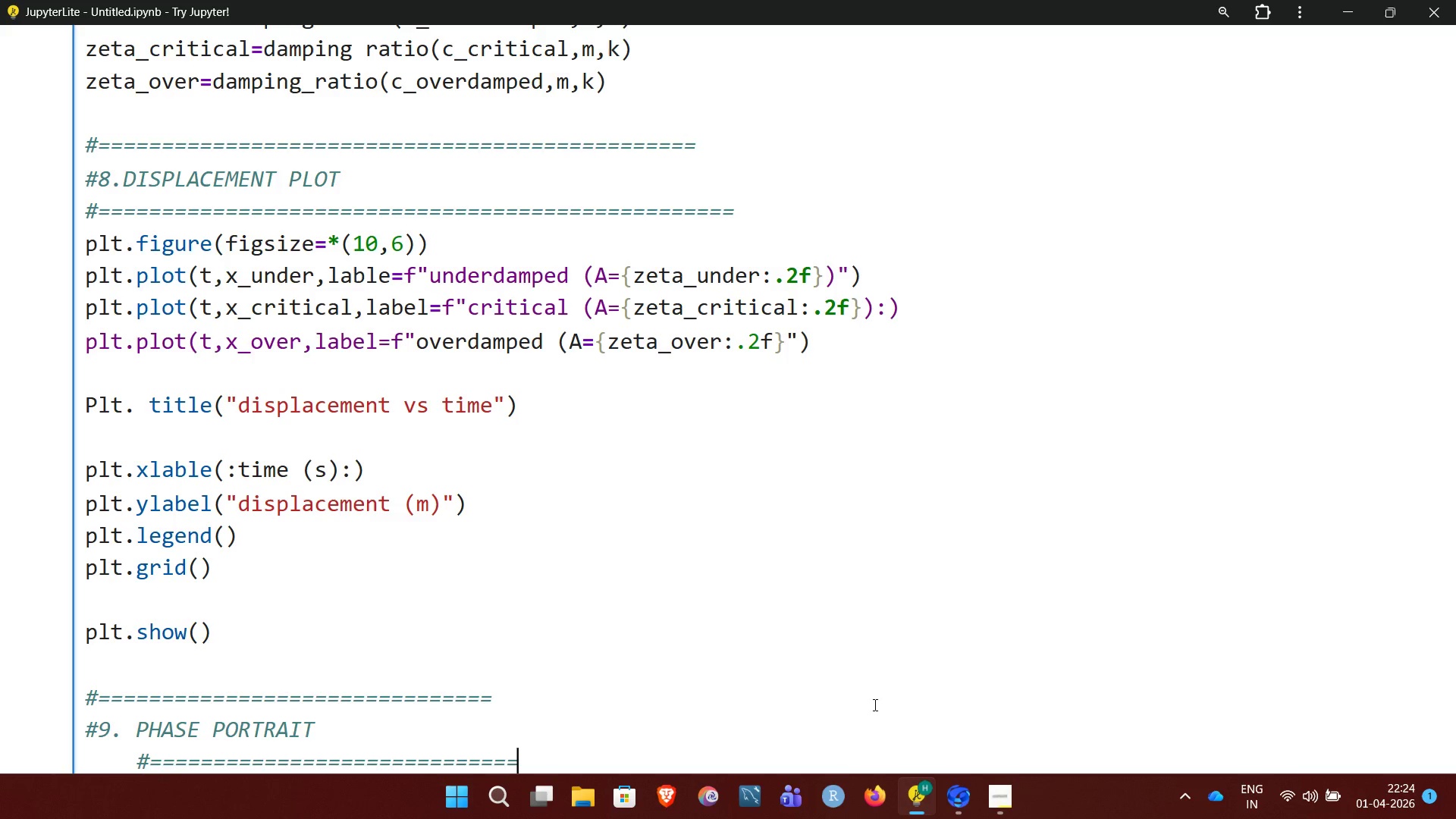 
wait(10.12)
 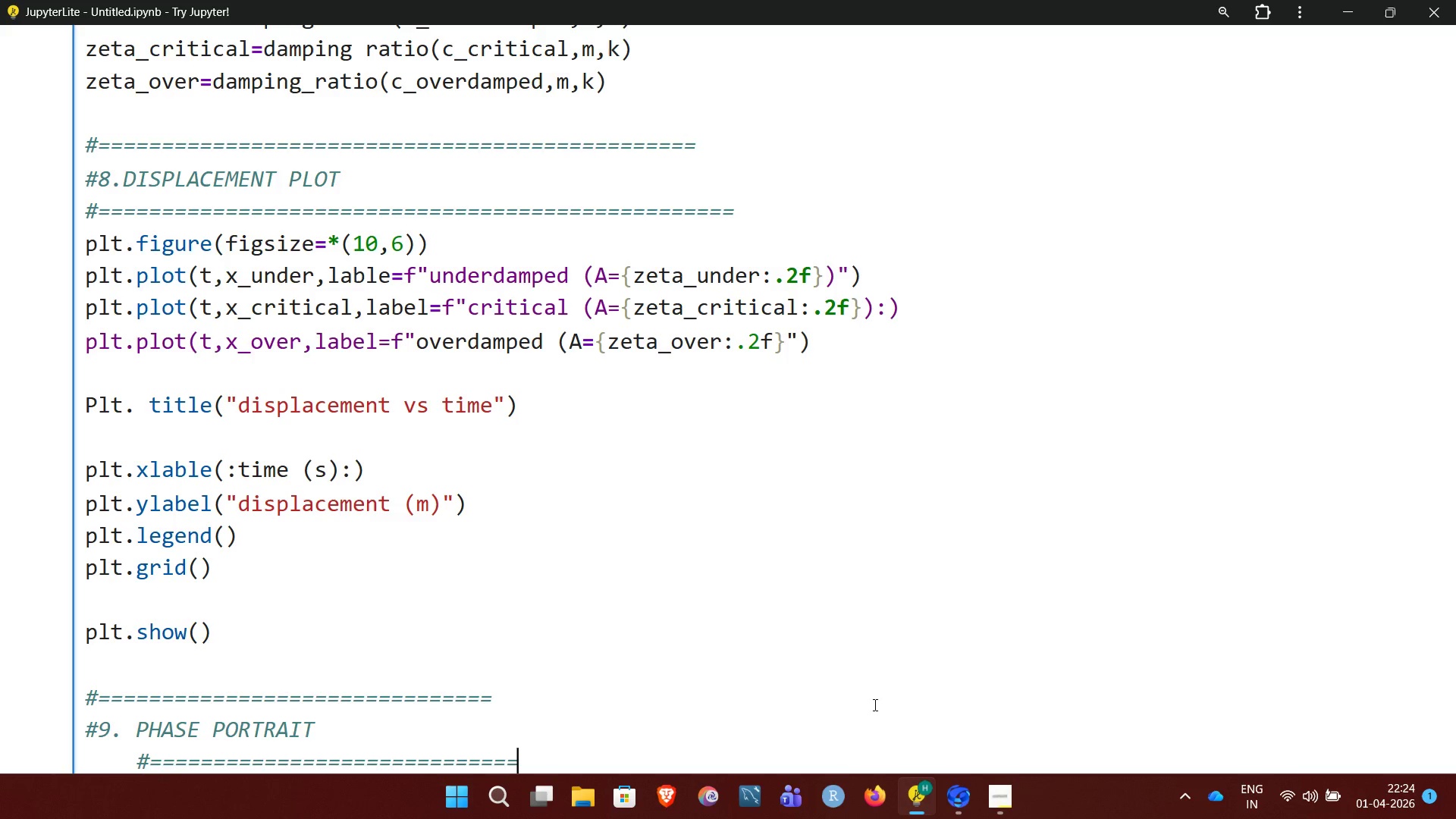 
key(Enter)
 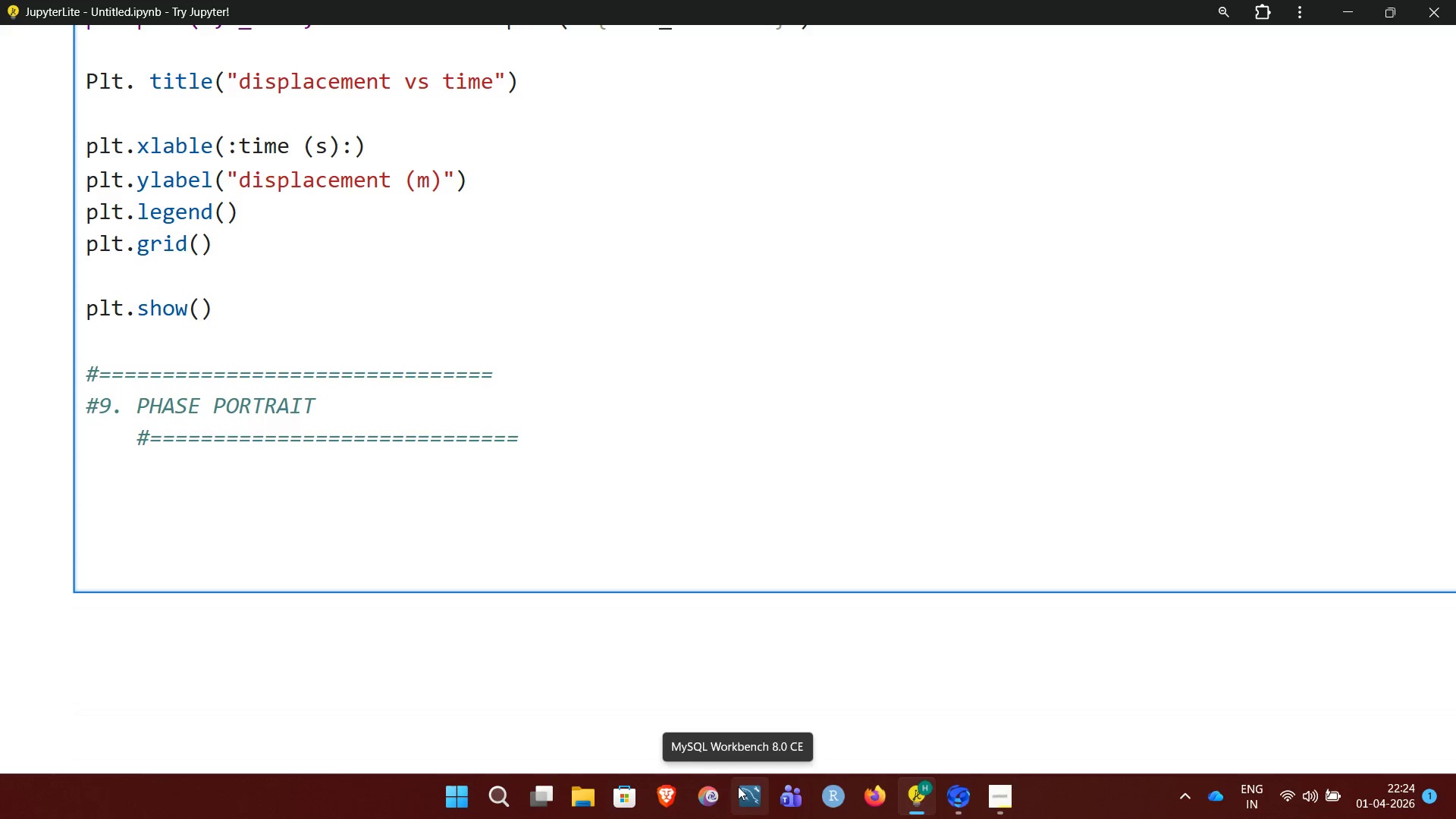 
wait(5.73)
 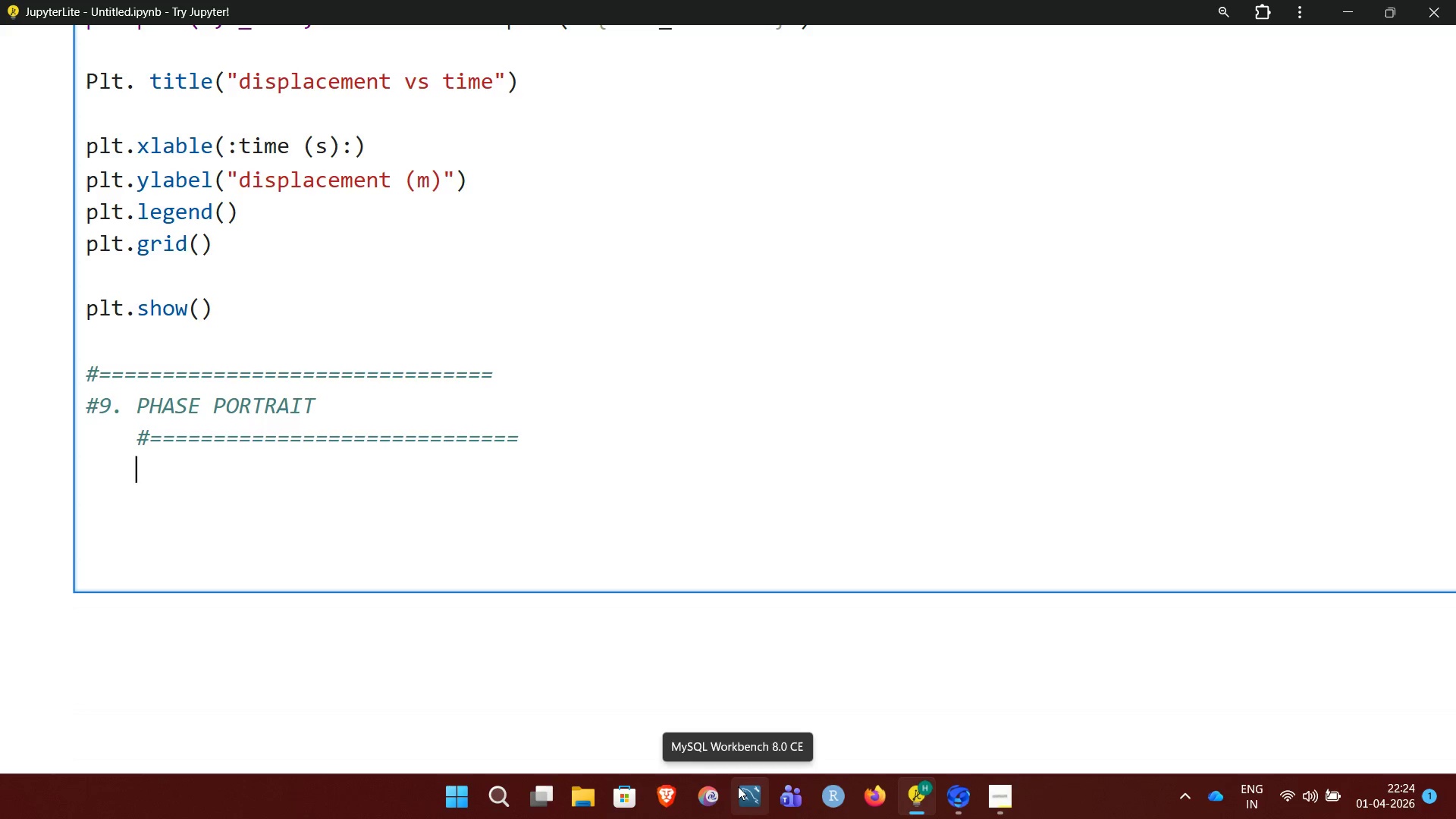 
key(Backspace)
 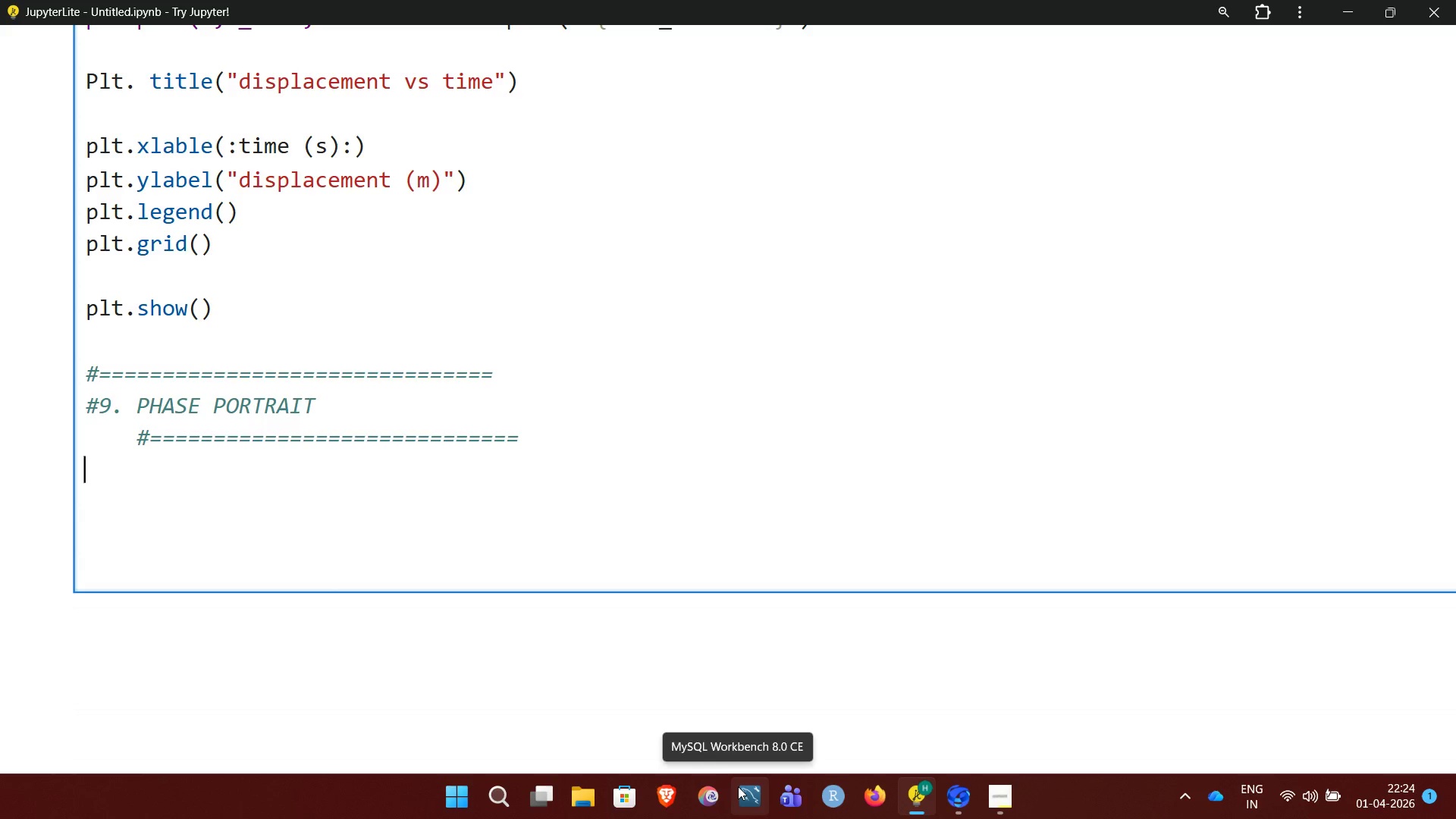 
wait(5.02)
 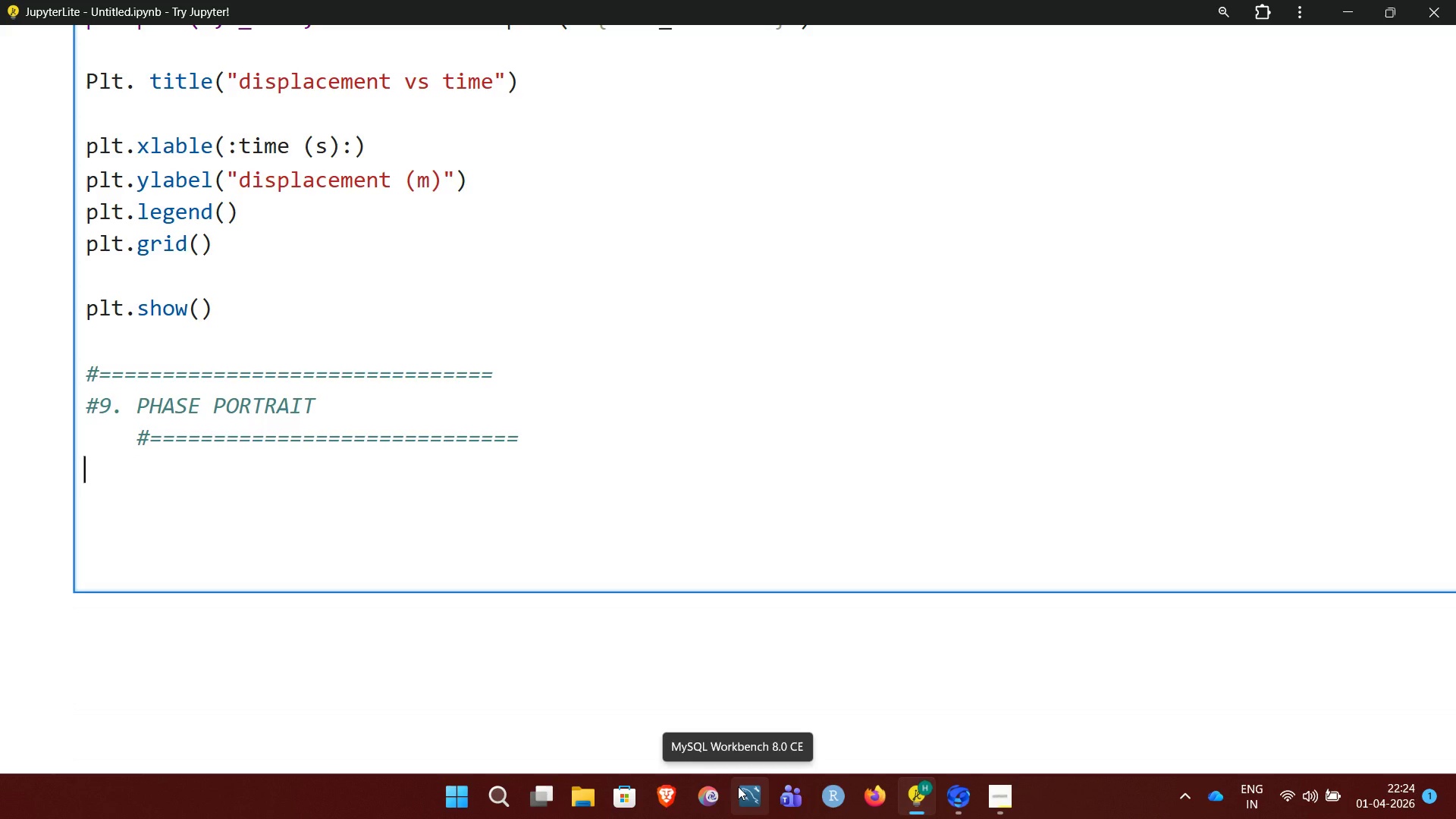 
type(PLT.FIGURE)
 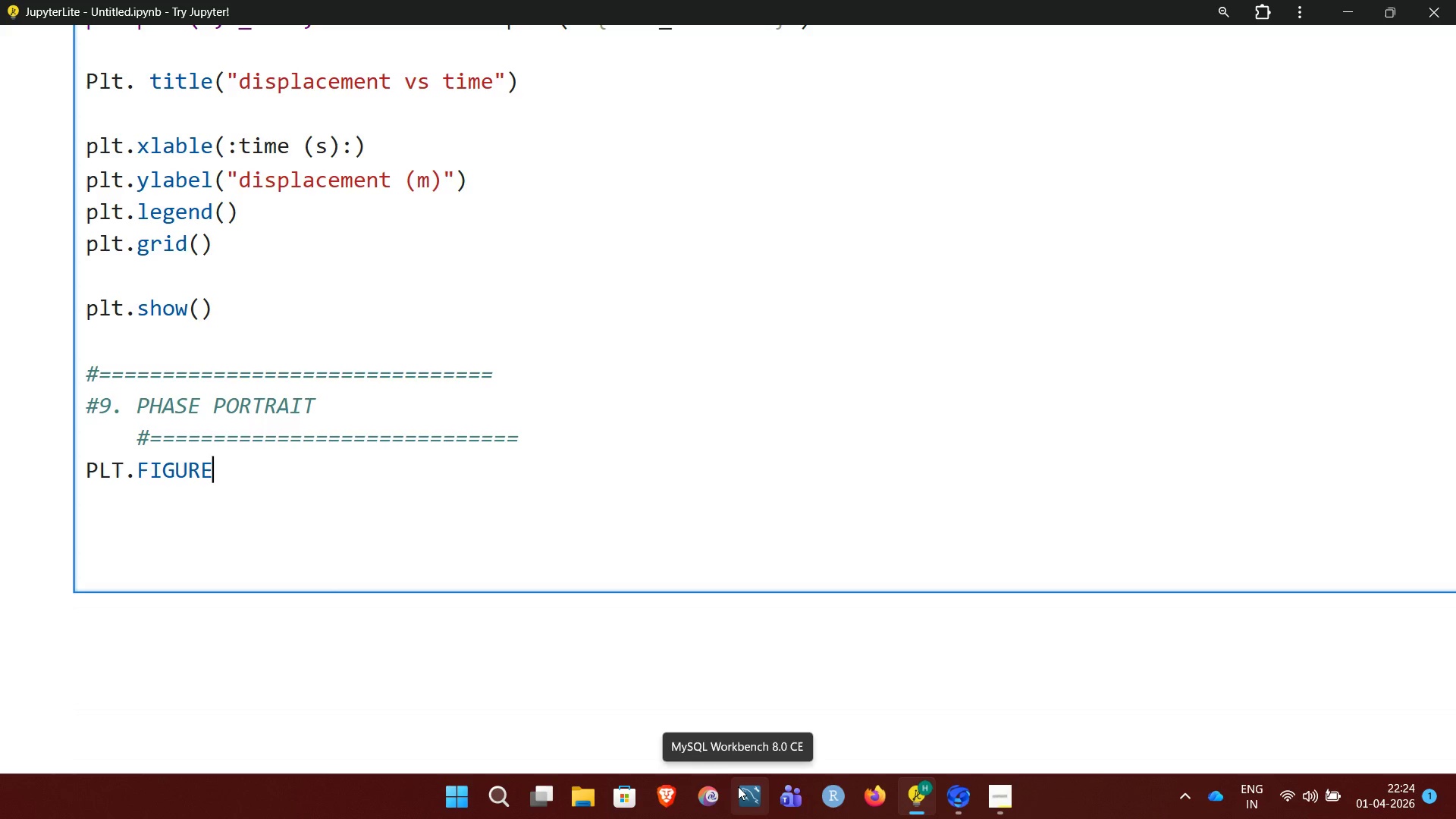 
key(Backspace)
key(Backspace)
key(Backspace)
key(Backspace)
key(Backspace)
type(igure)
 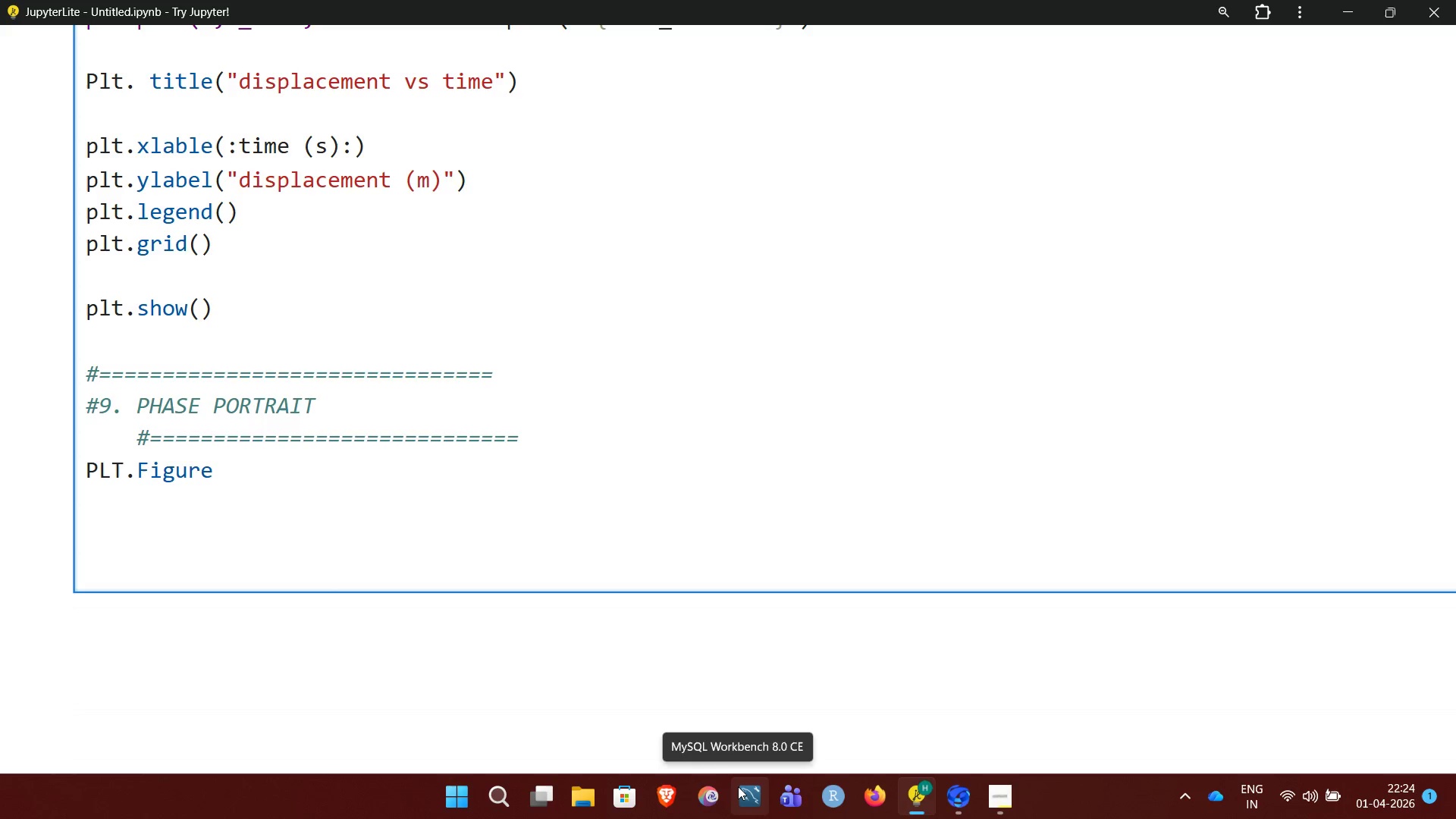 
wait(6.36)
 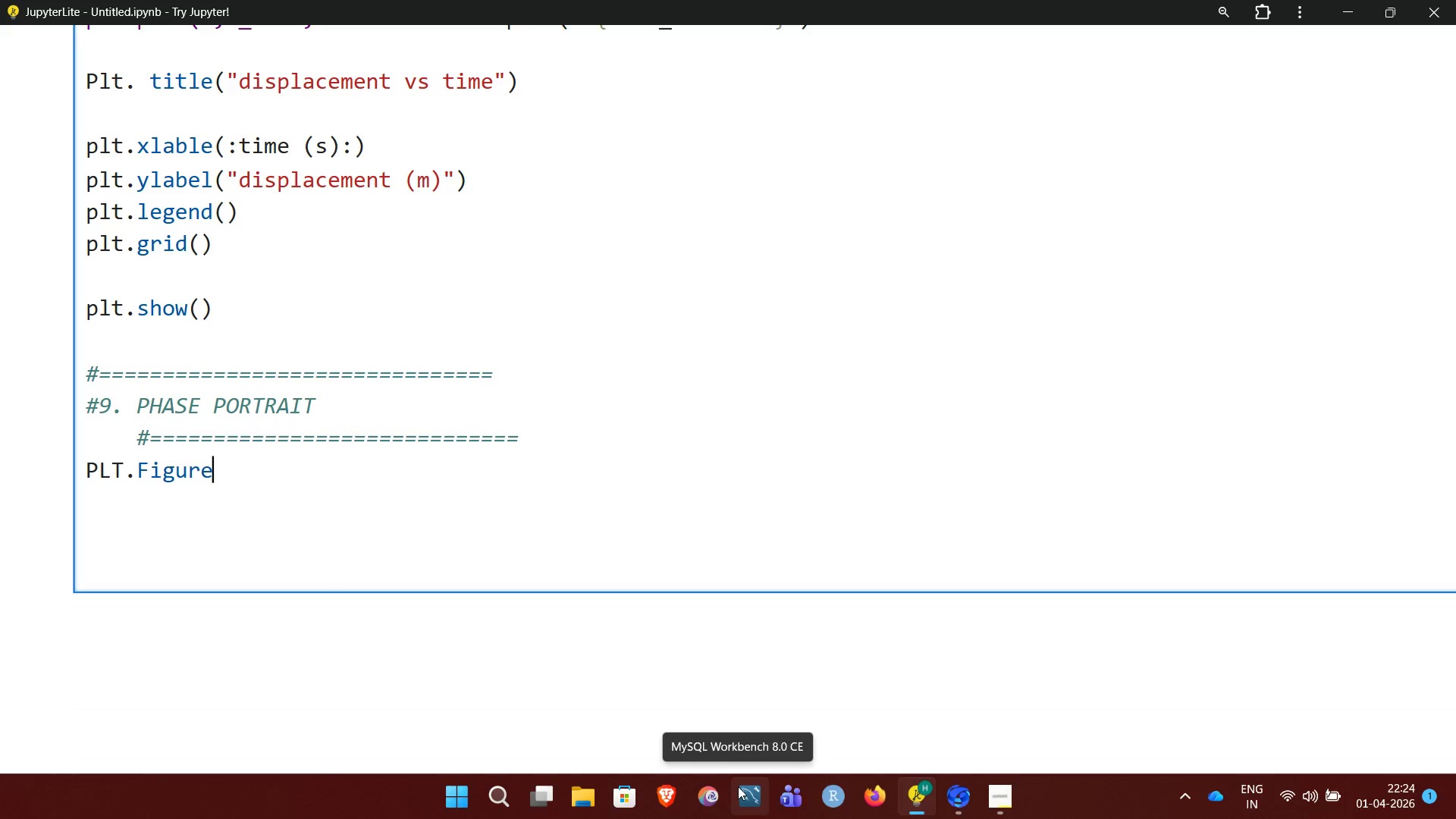 
type((figsize)
 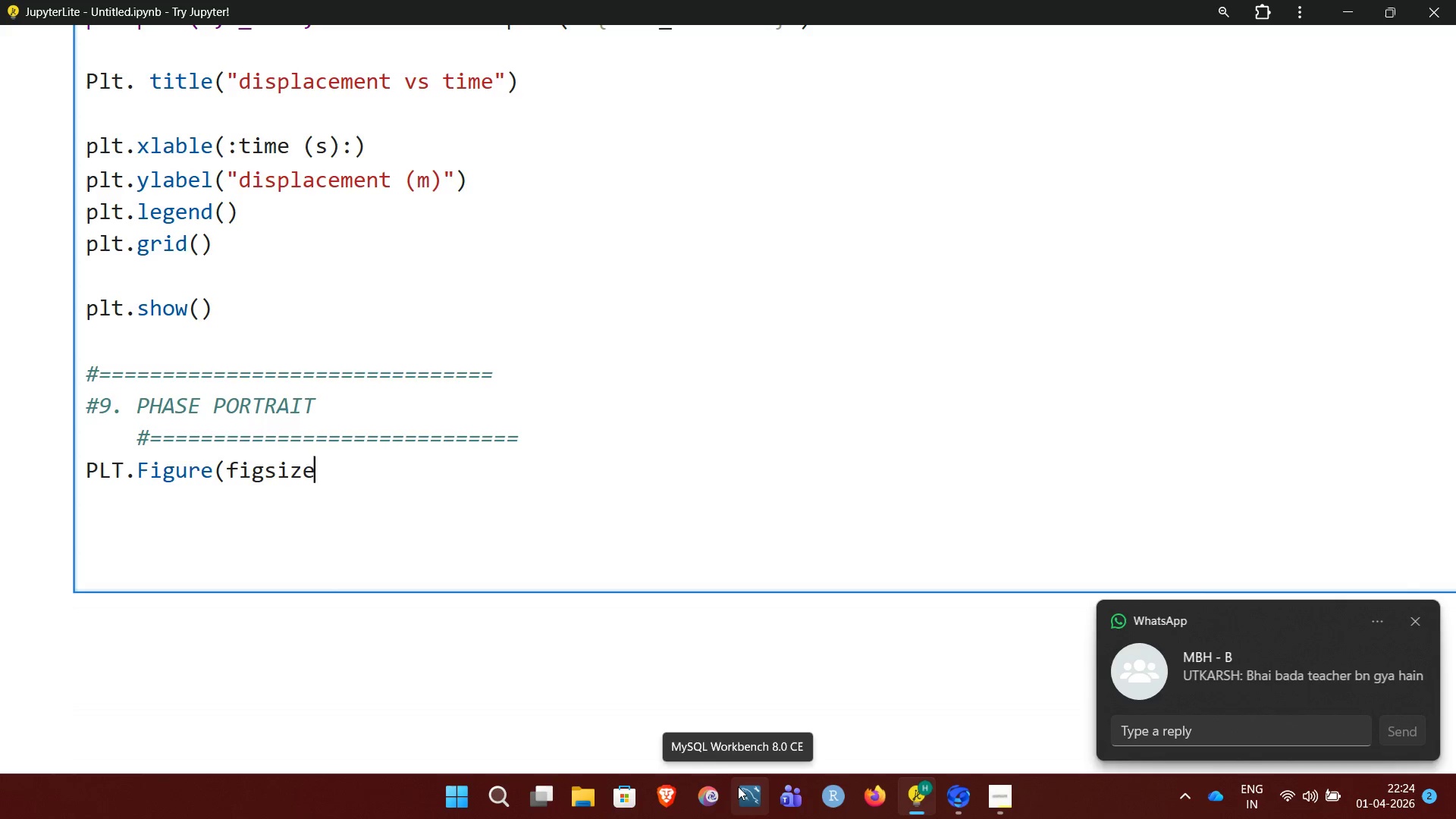 
wait(5.61)
 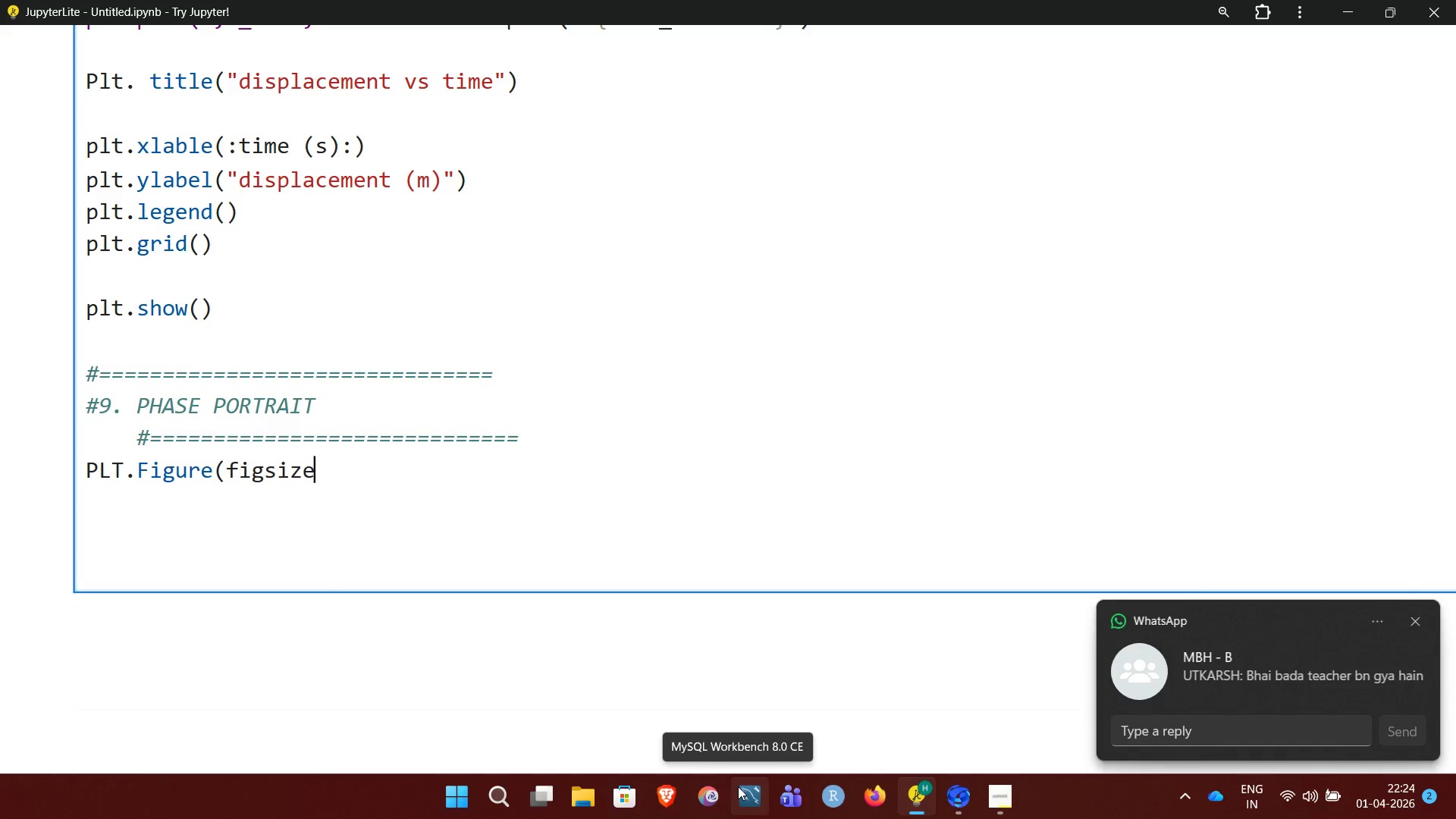 
key(Equal)
 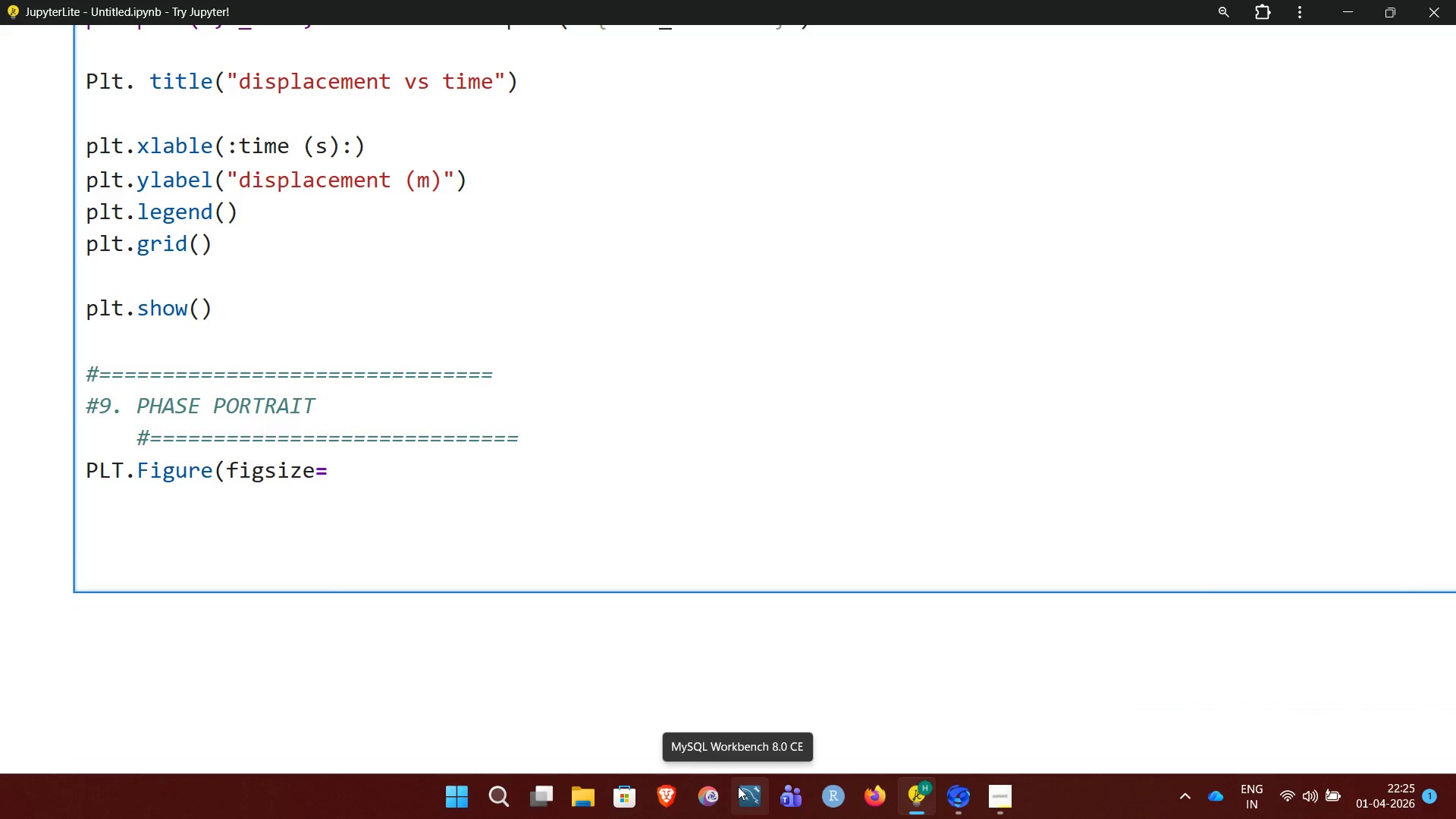 
wait(8.22)
 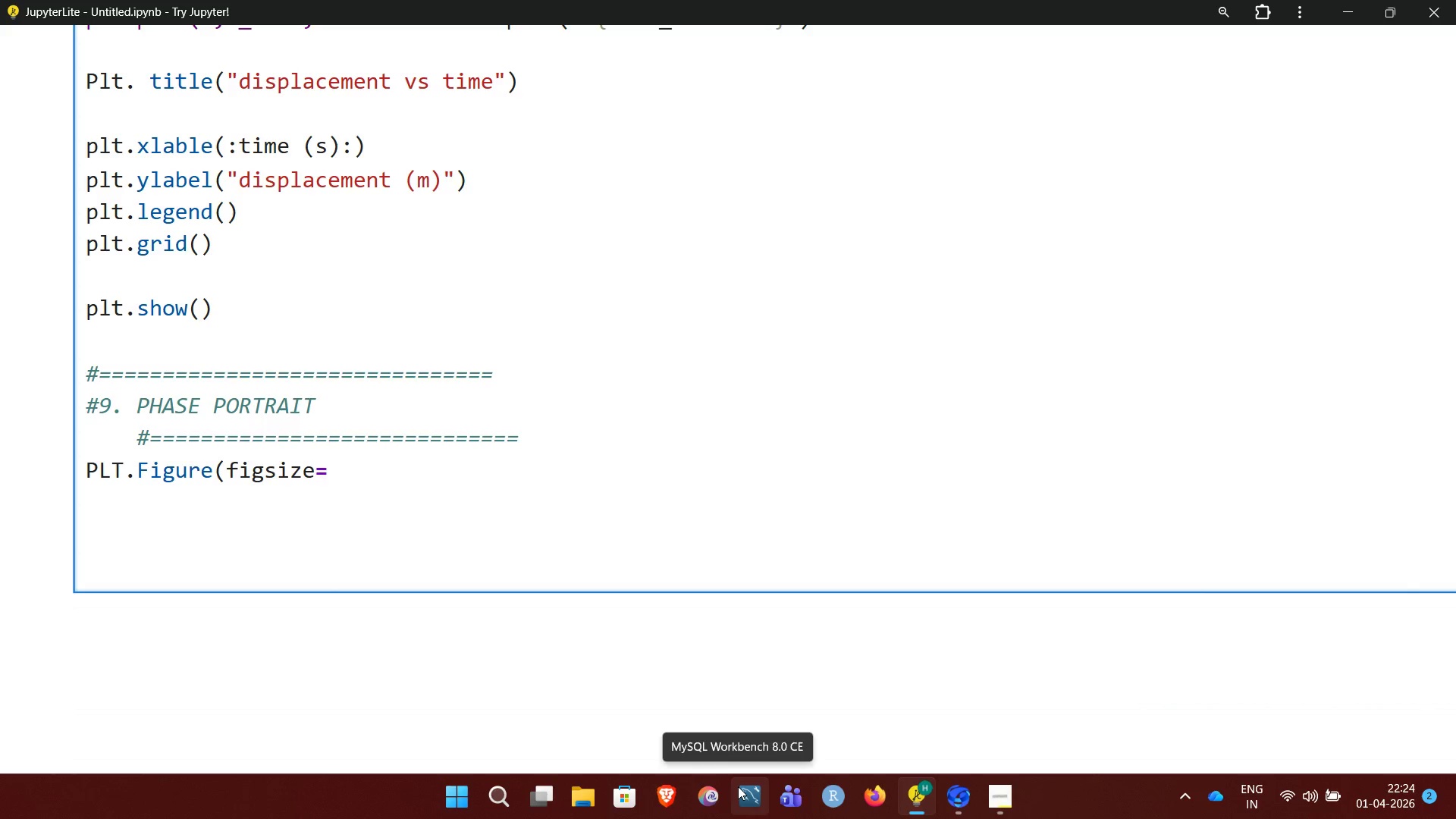 
type((10,6))
 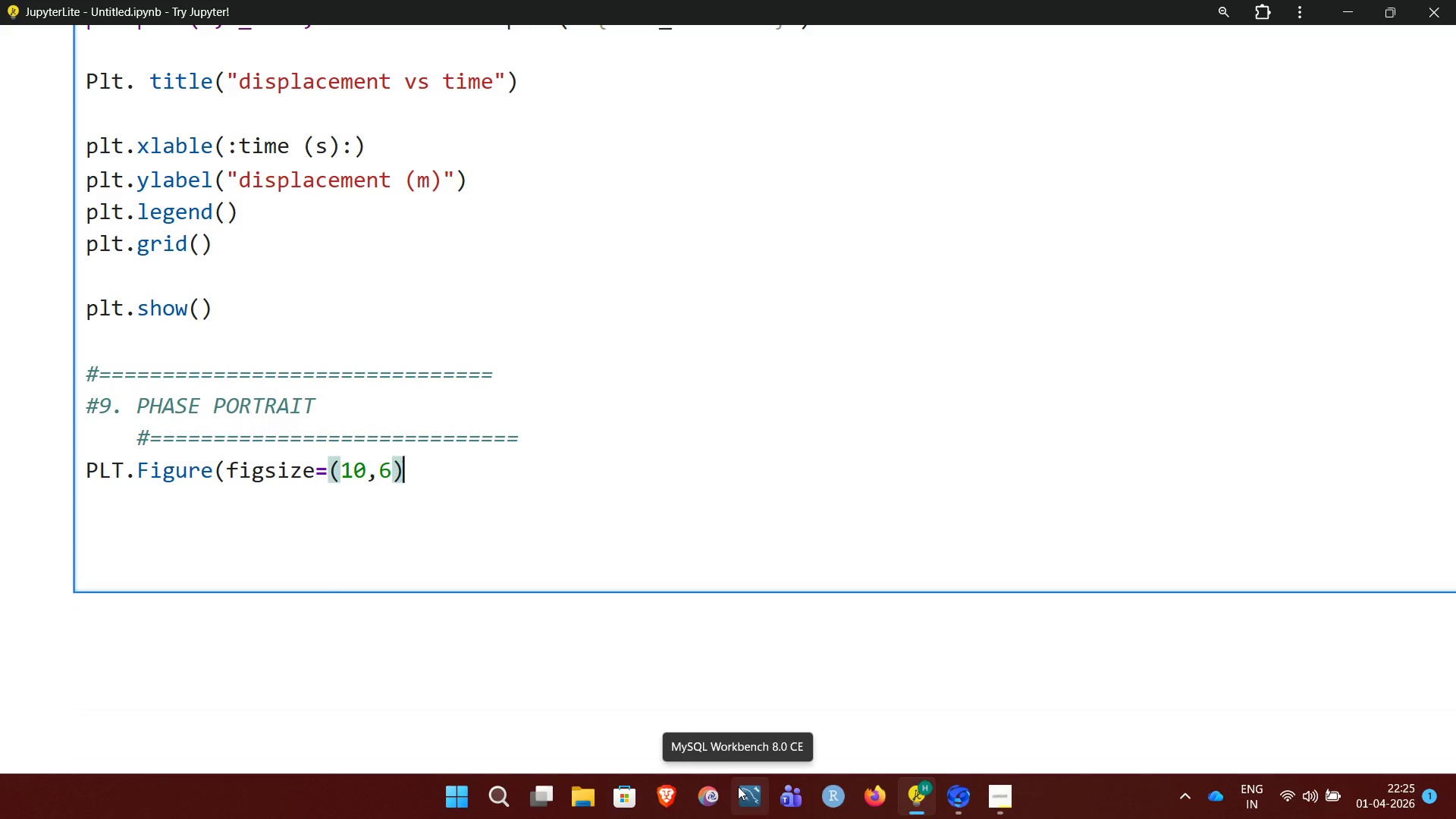 
wait(5.48)
 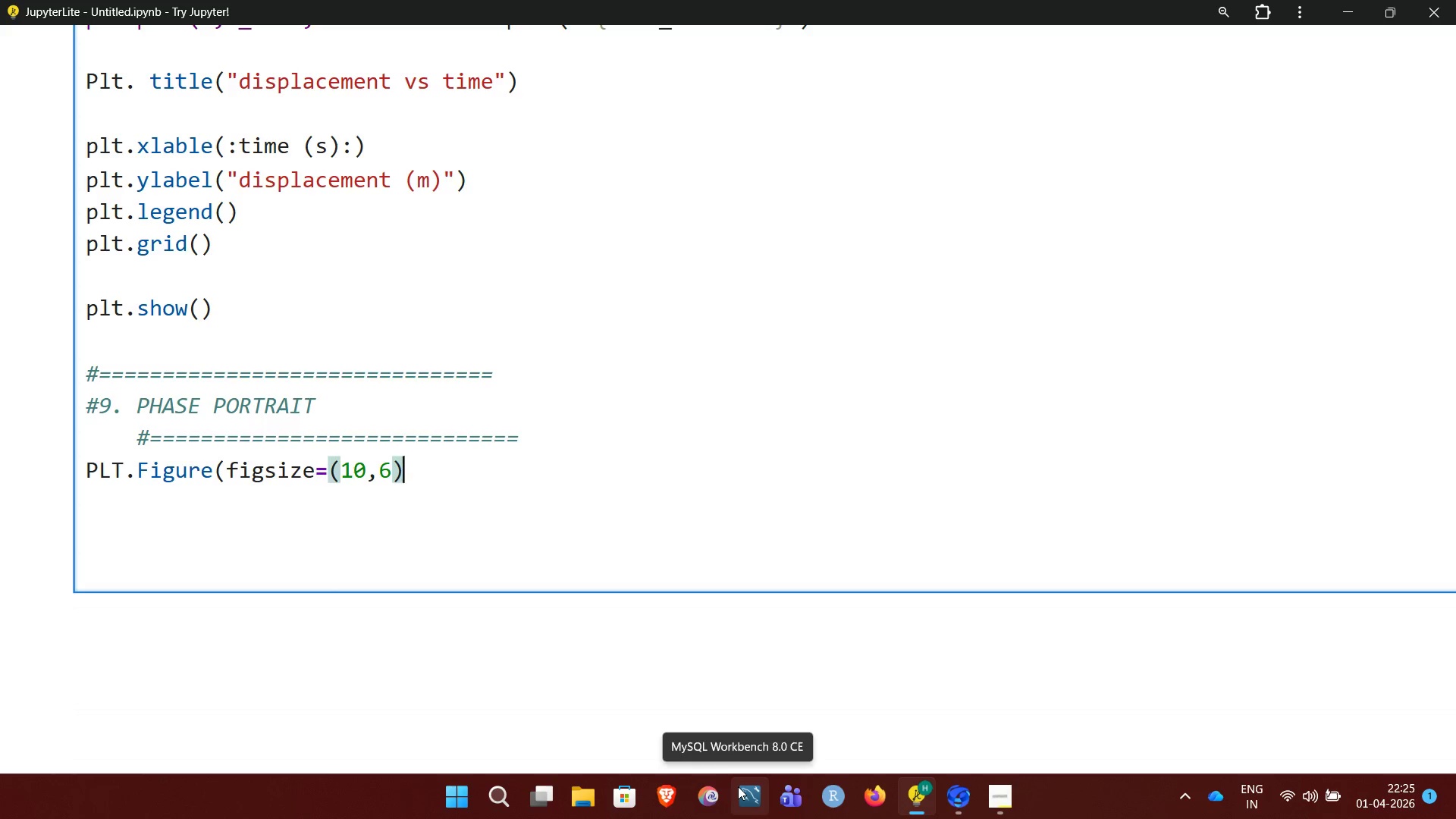 
key(Shift+0)
 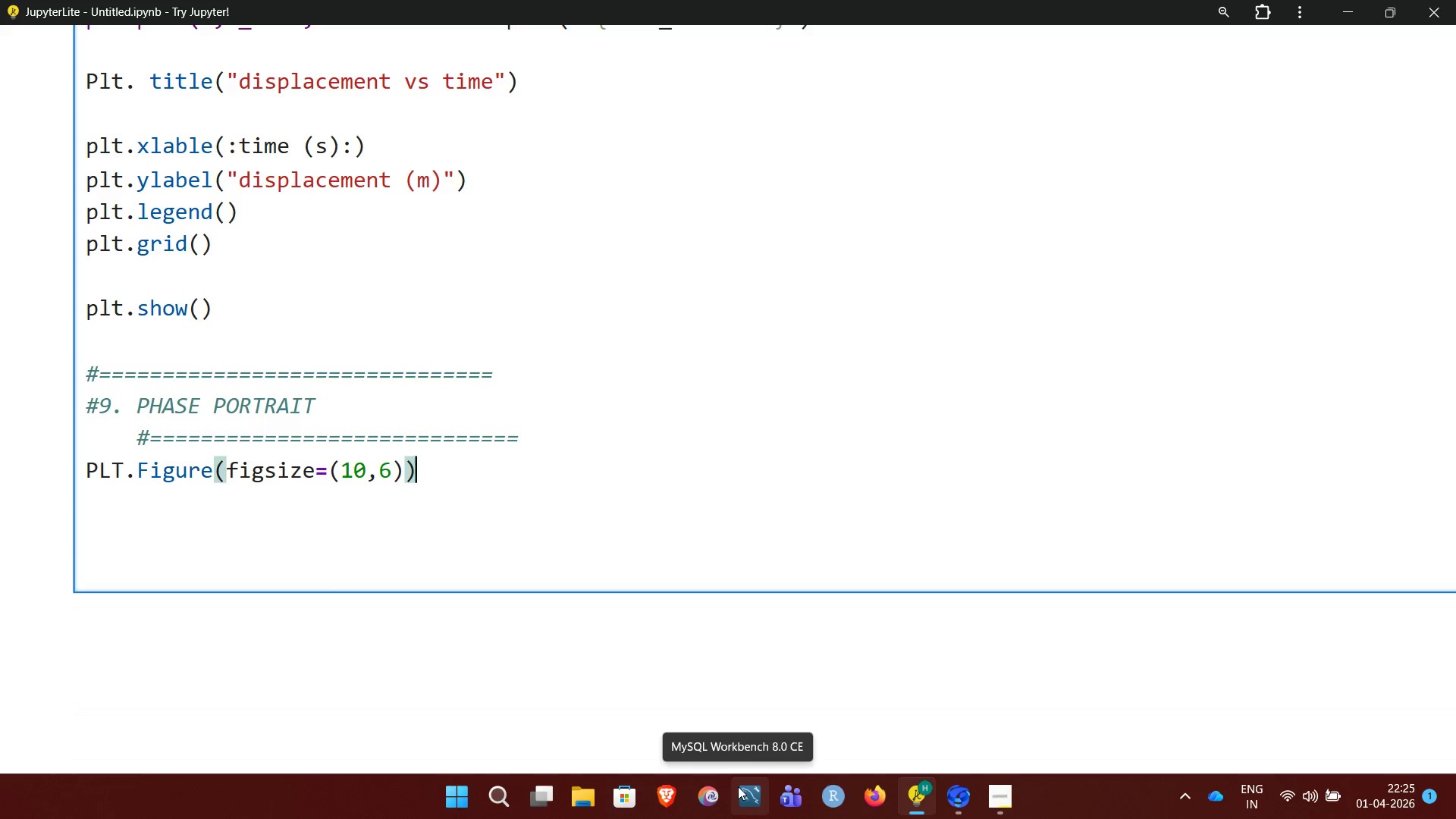 
key(Enter)
 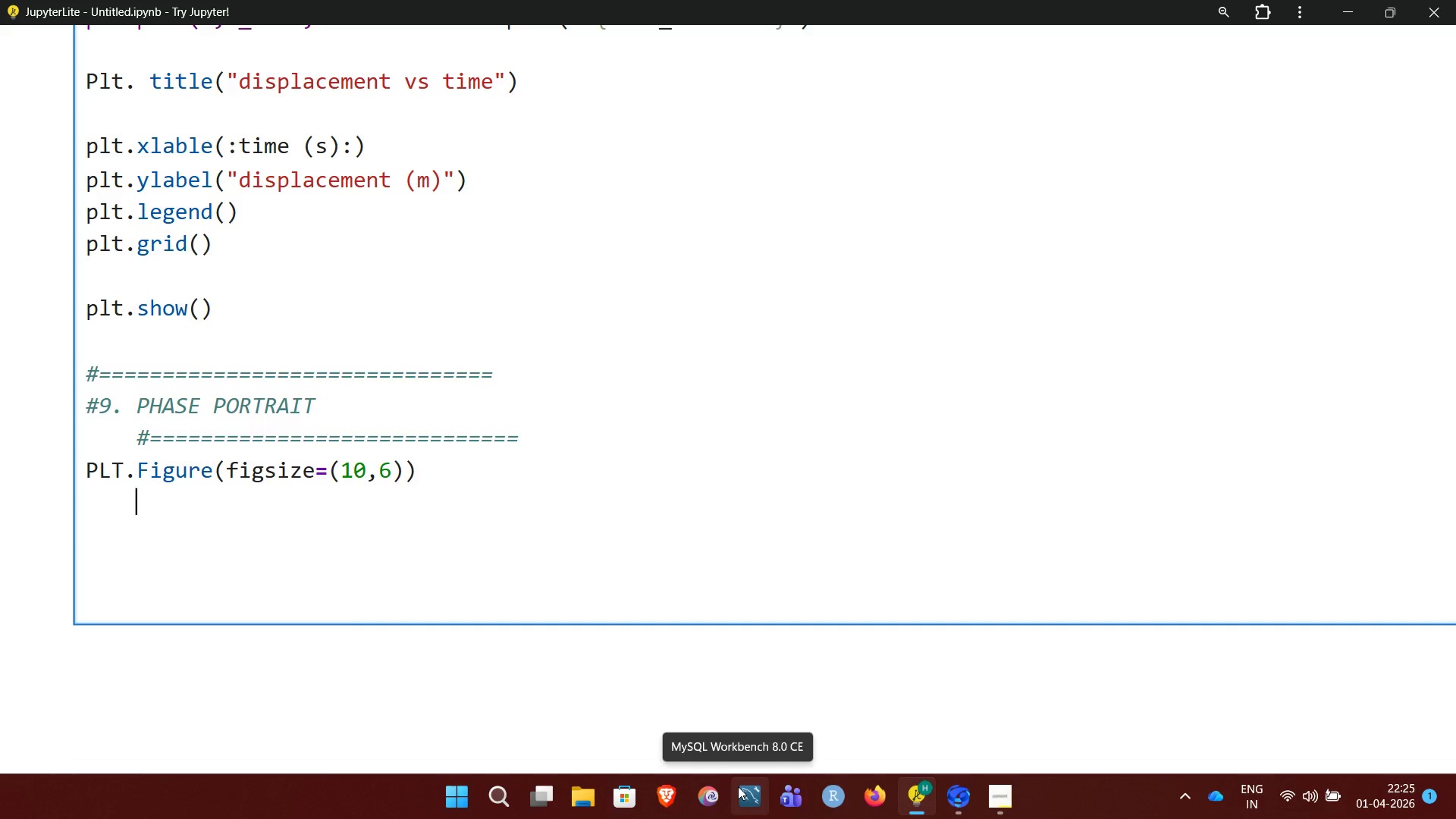 
key(Backspace)
type(plt)
 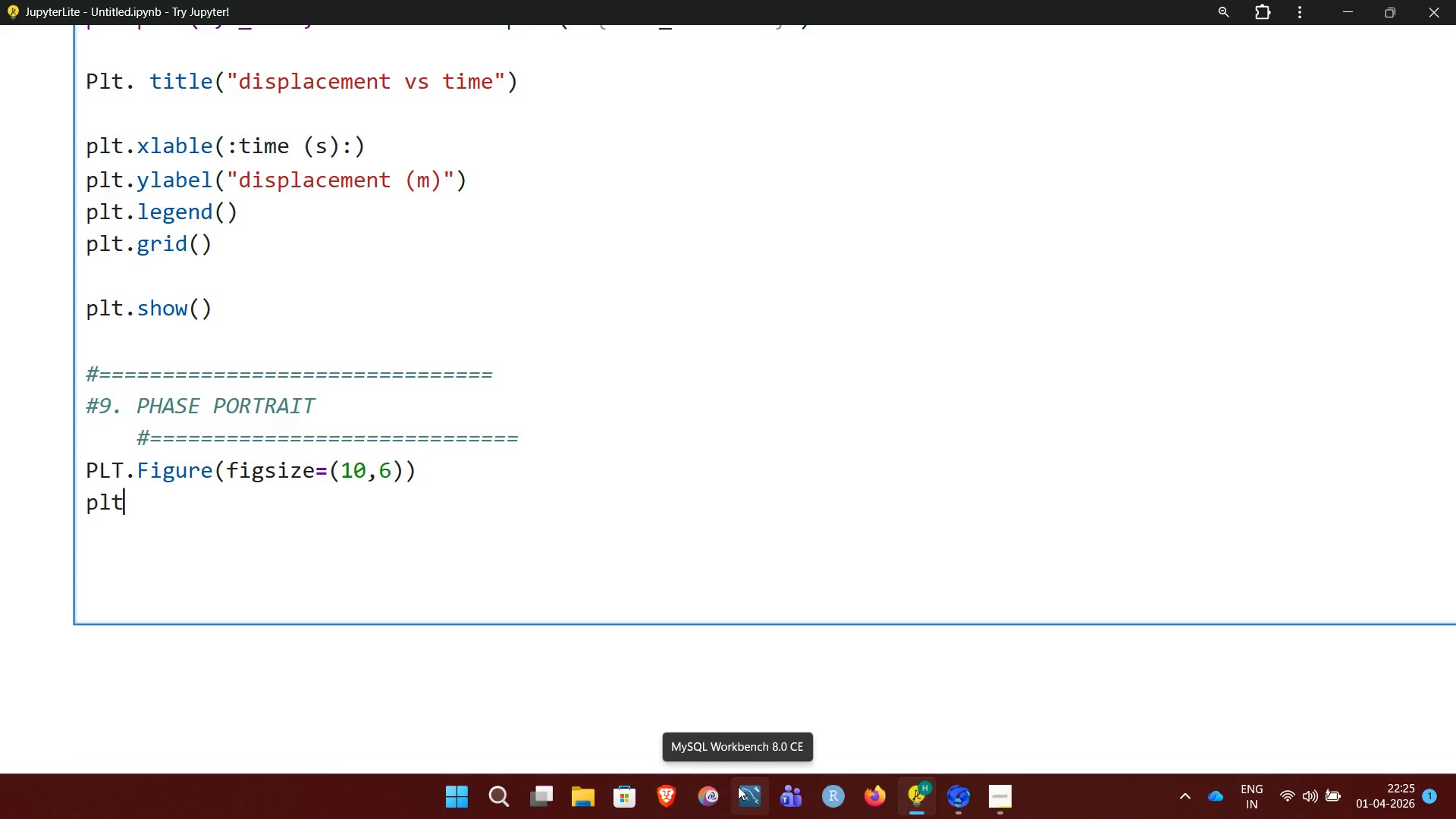 
type(.plot)
 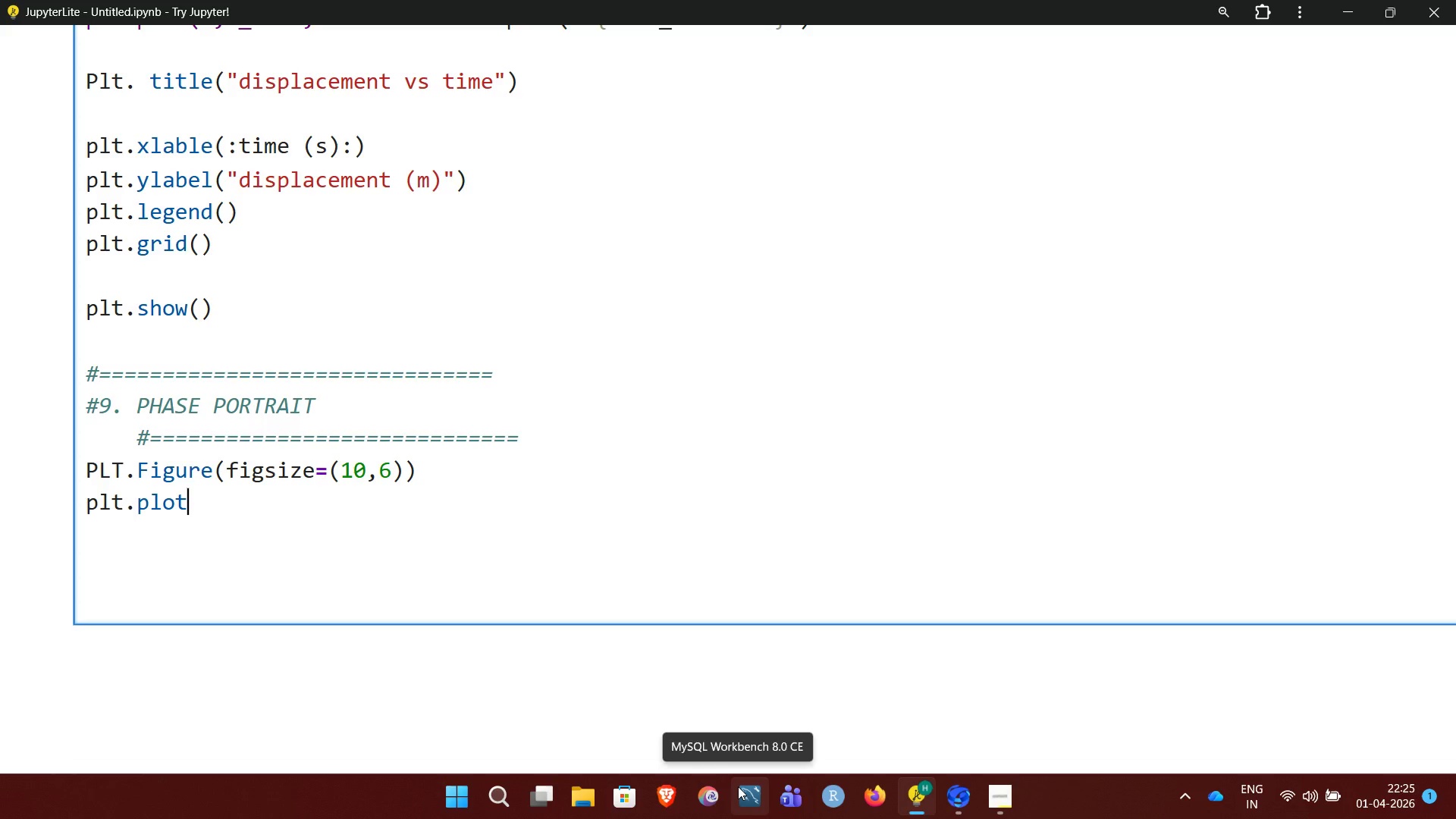 
key(Shift+9)
 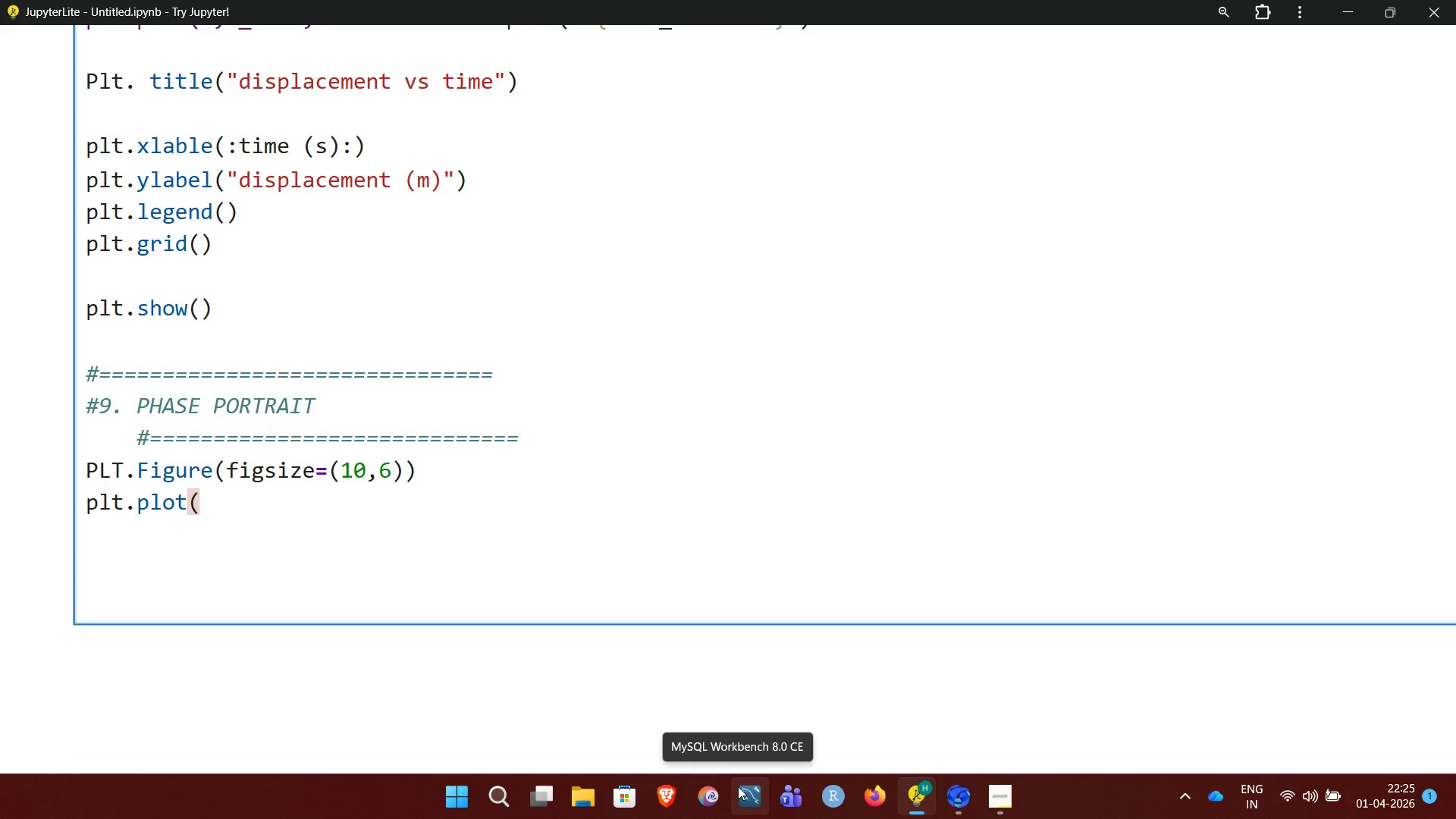 
type(x_under)
 